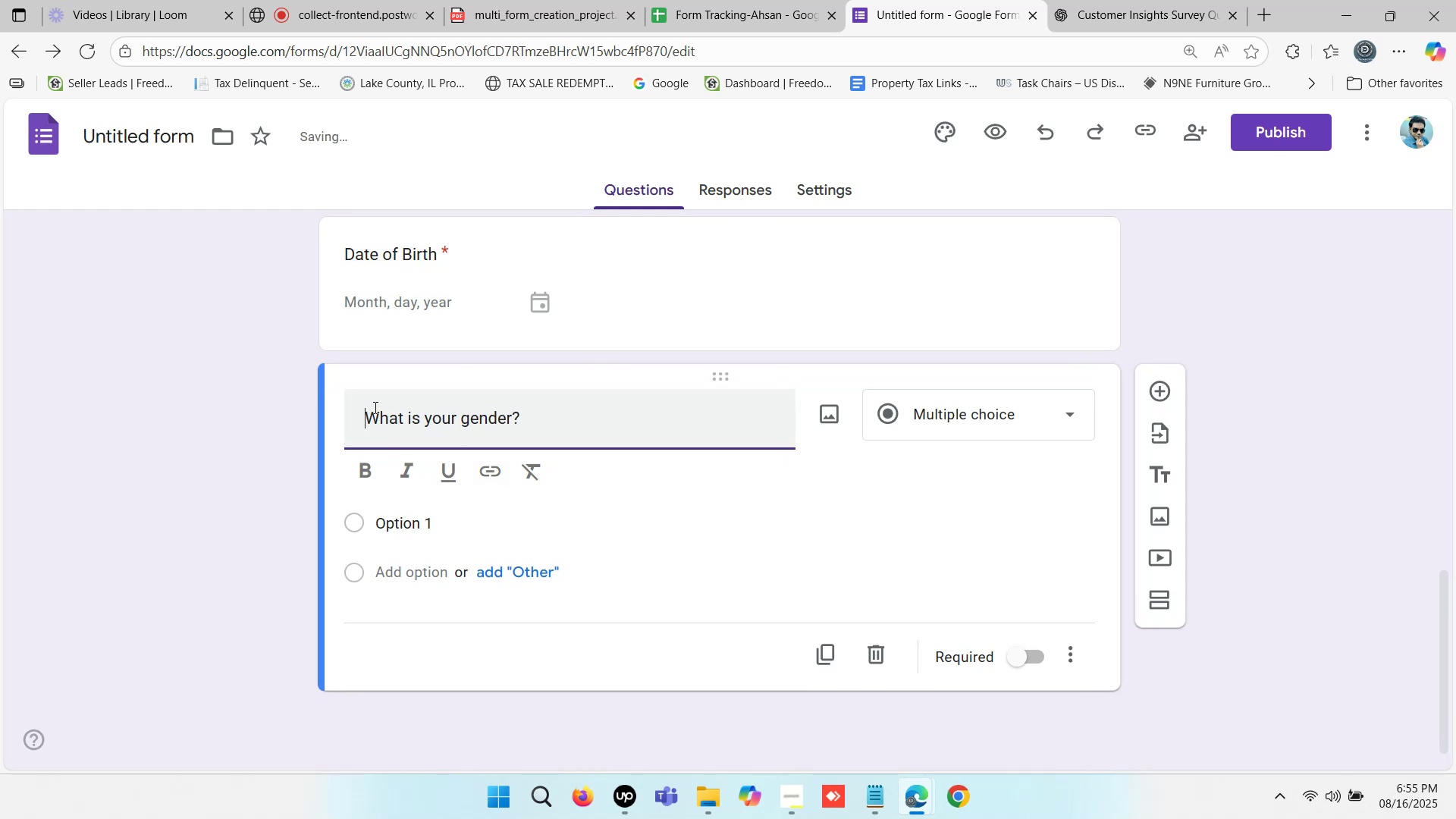 
key(Backspace)
 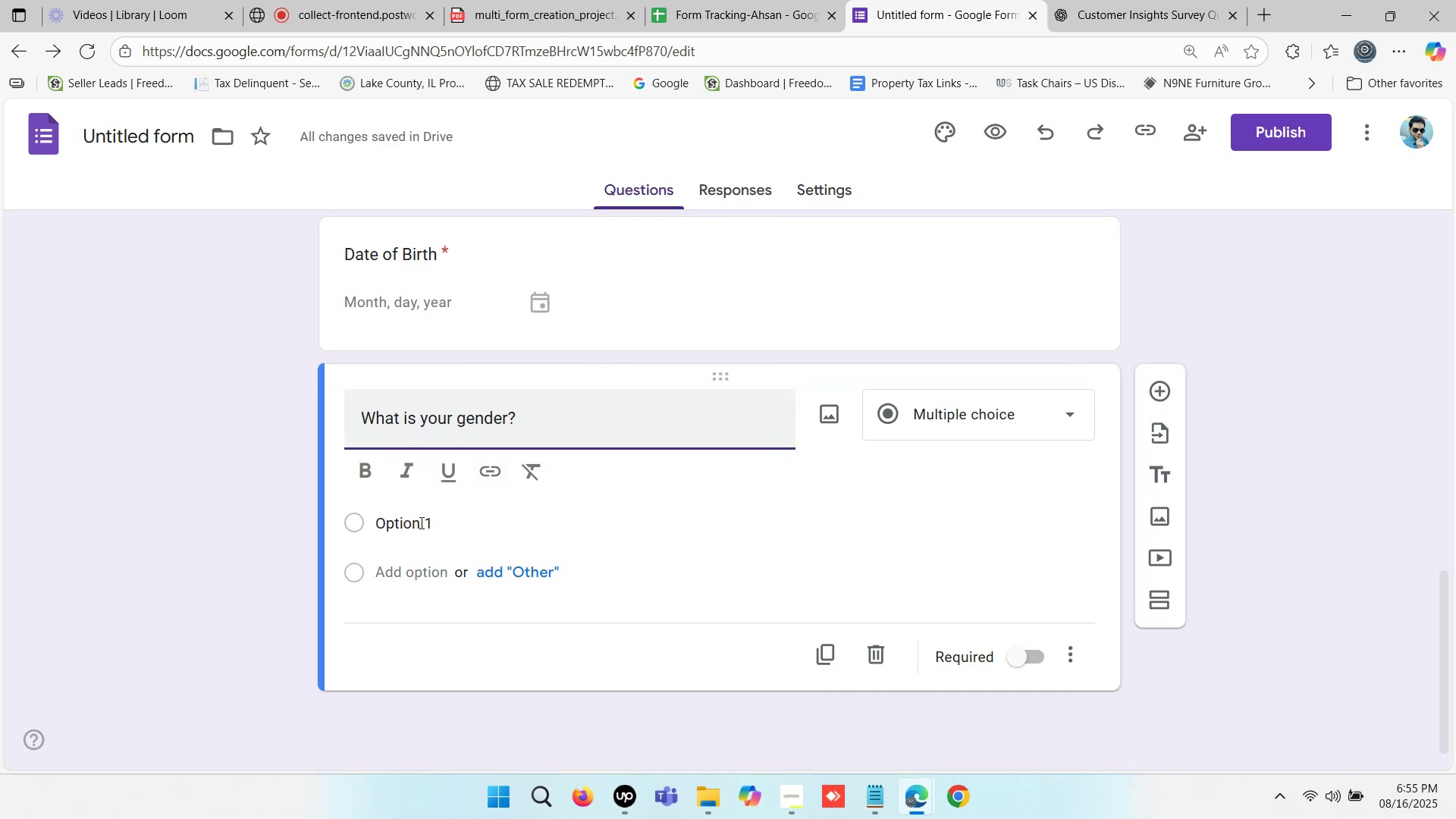 
left_click([416, 528])
 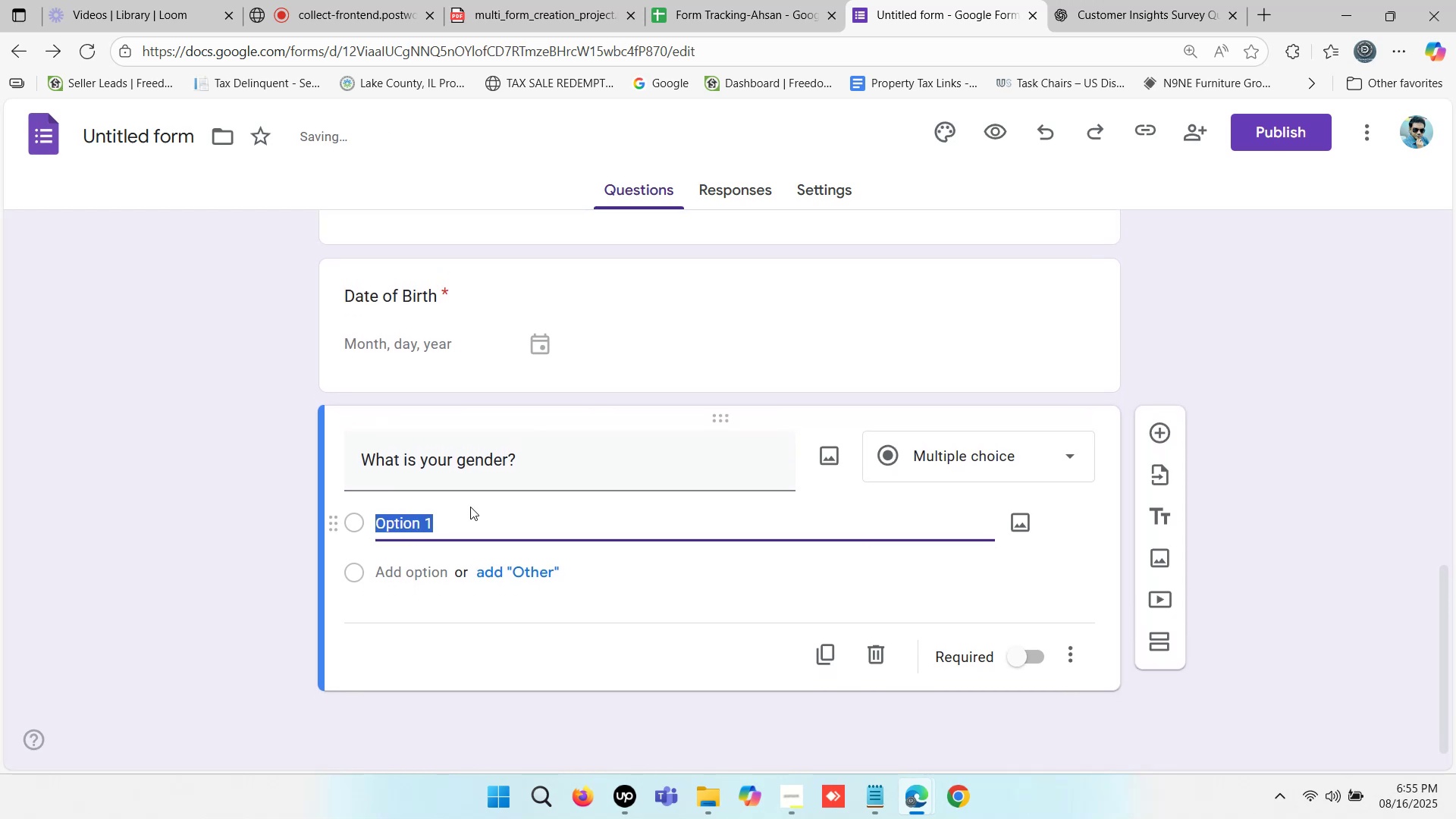 
type(Male )
key(Backspace)
 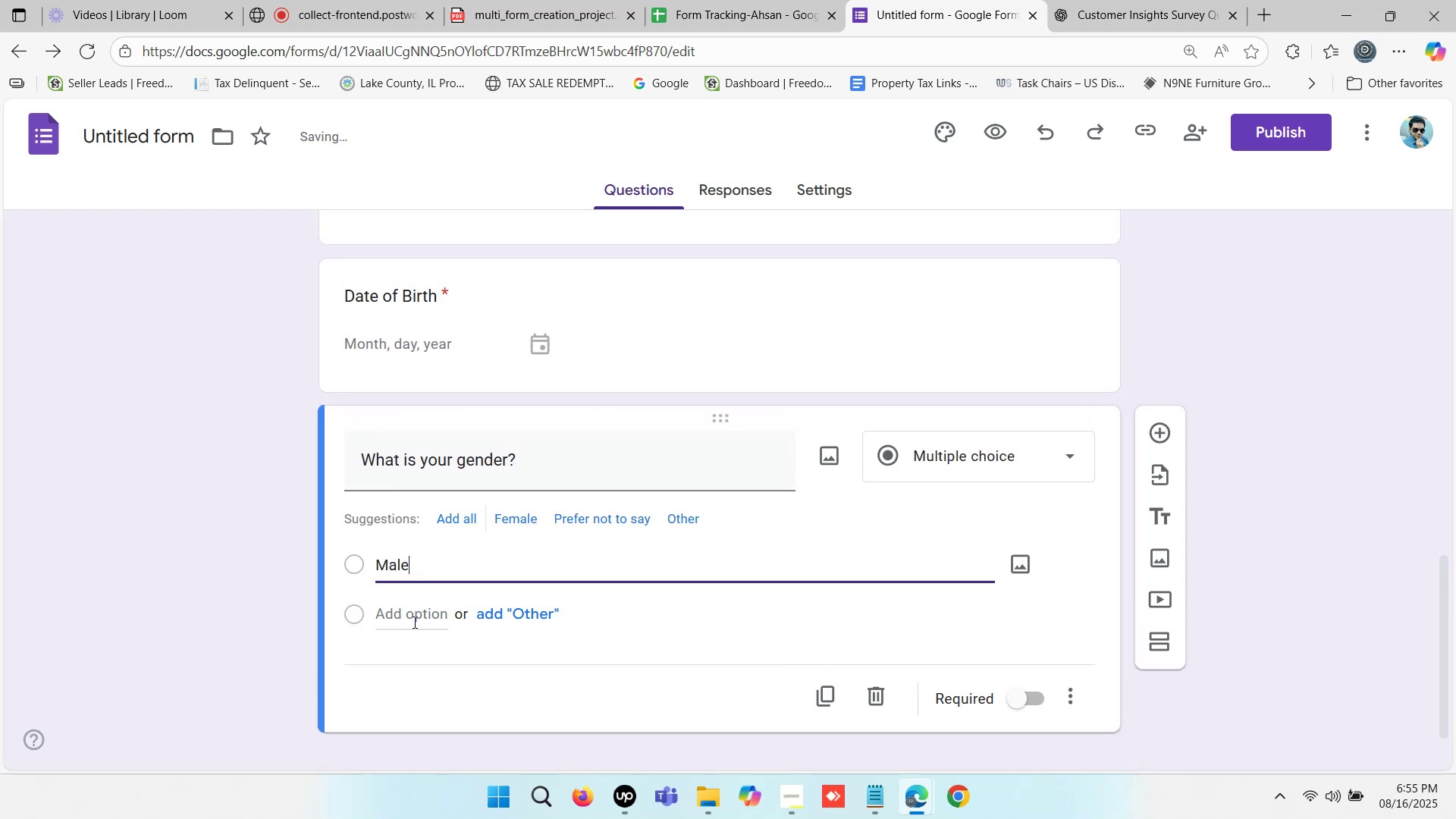 
left_click([411, 615])
 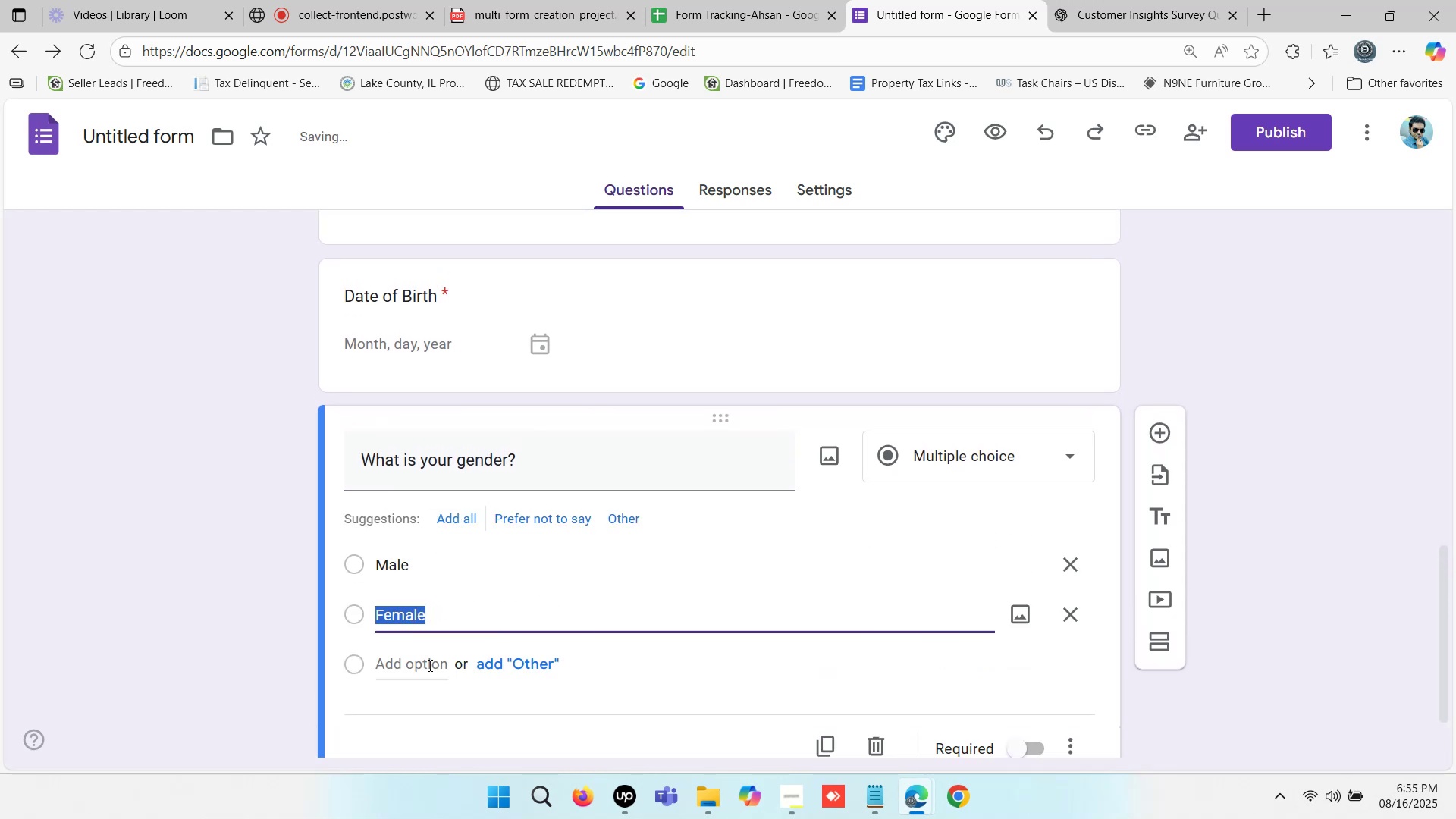 
left_click([439, 666])
 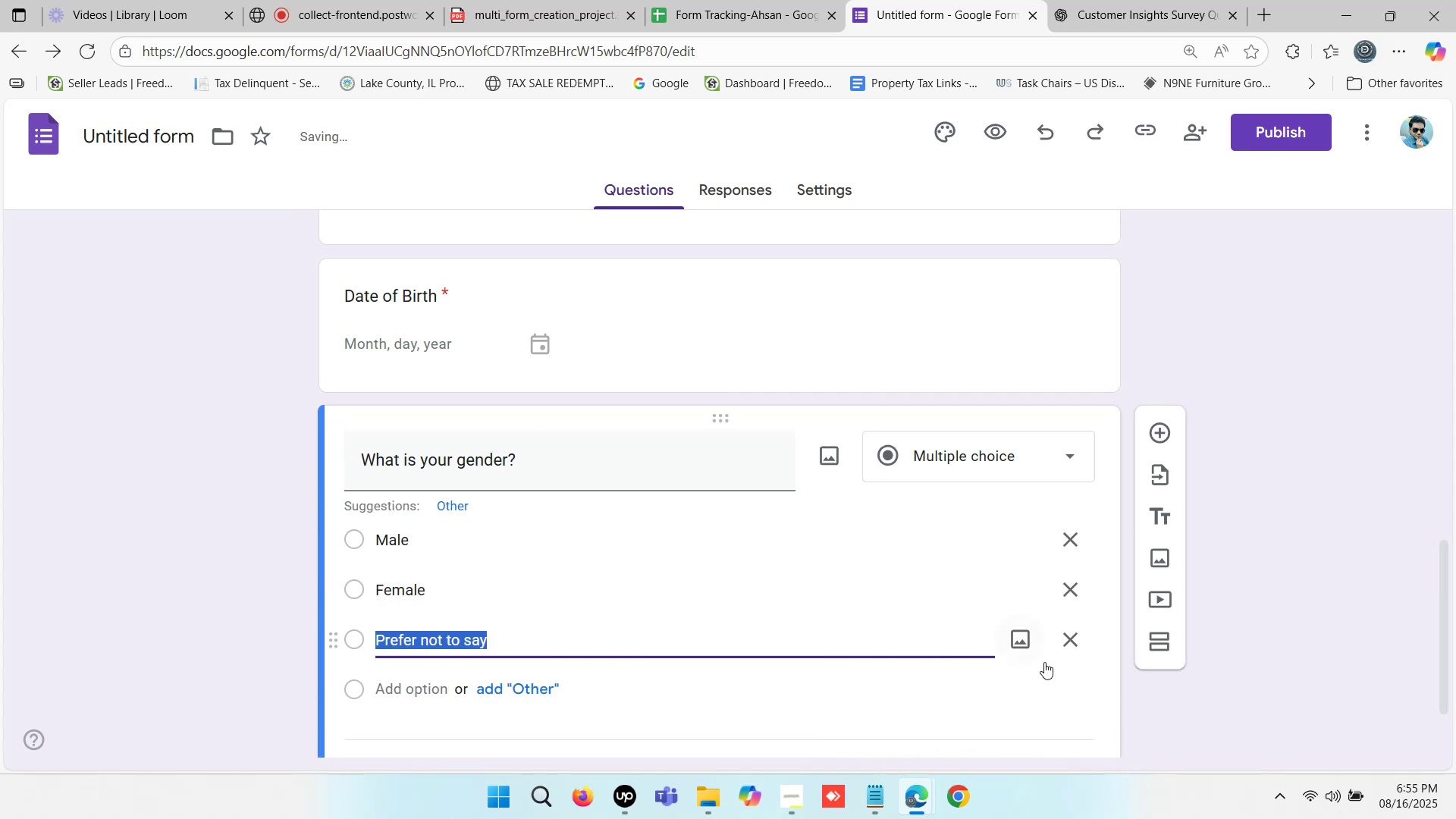 
left_click([1065, 635])
 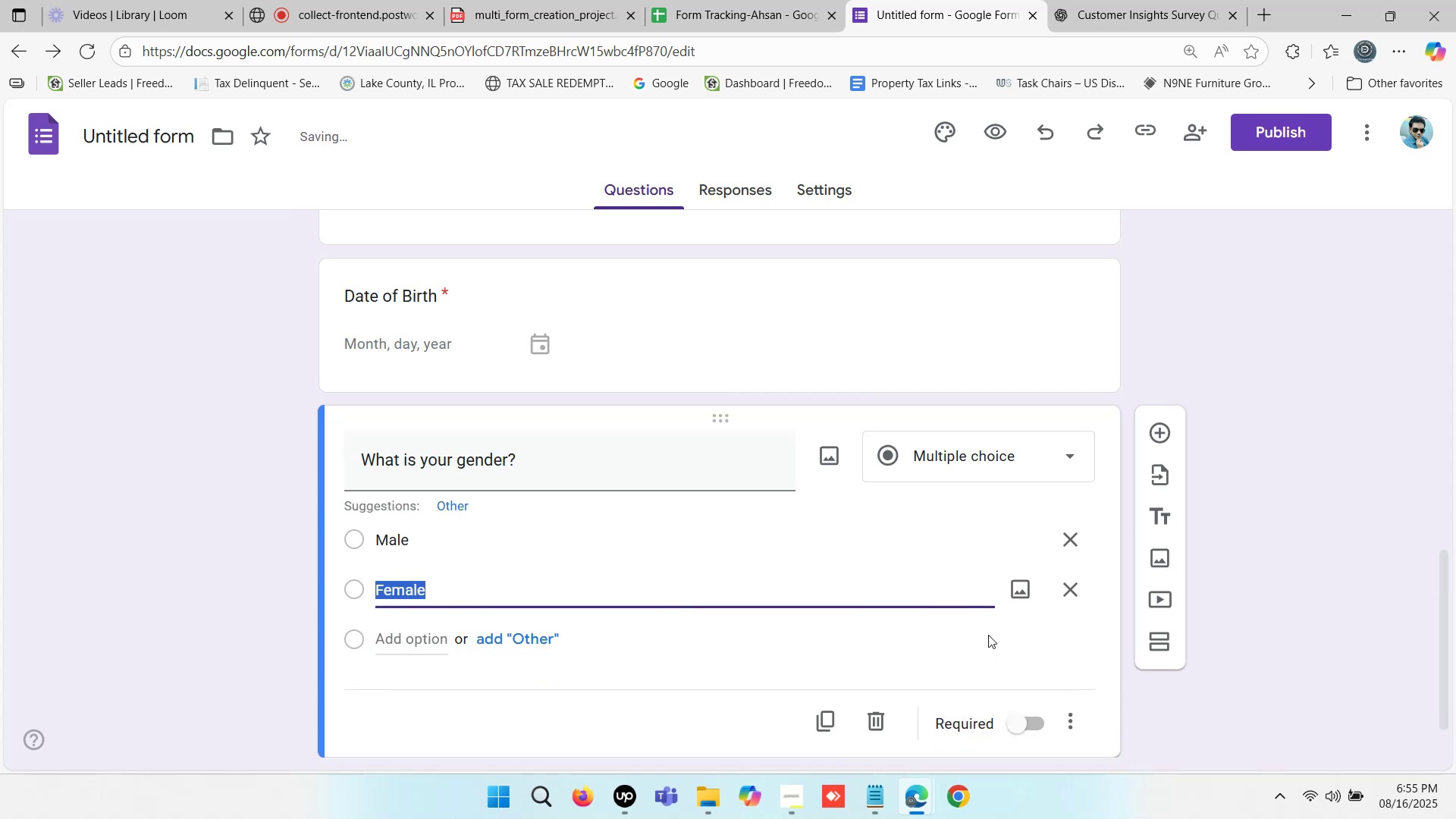 
key(Shift+ShiftLeft)
 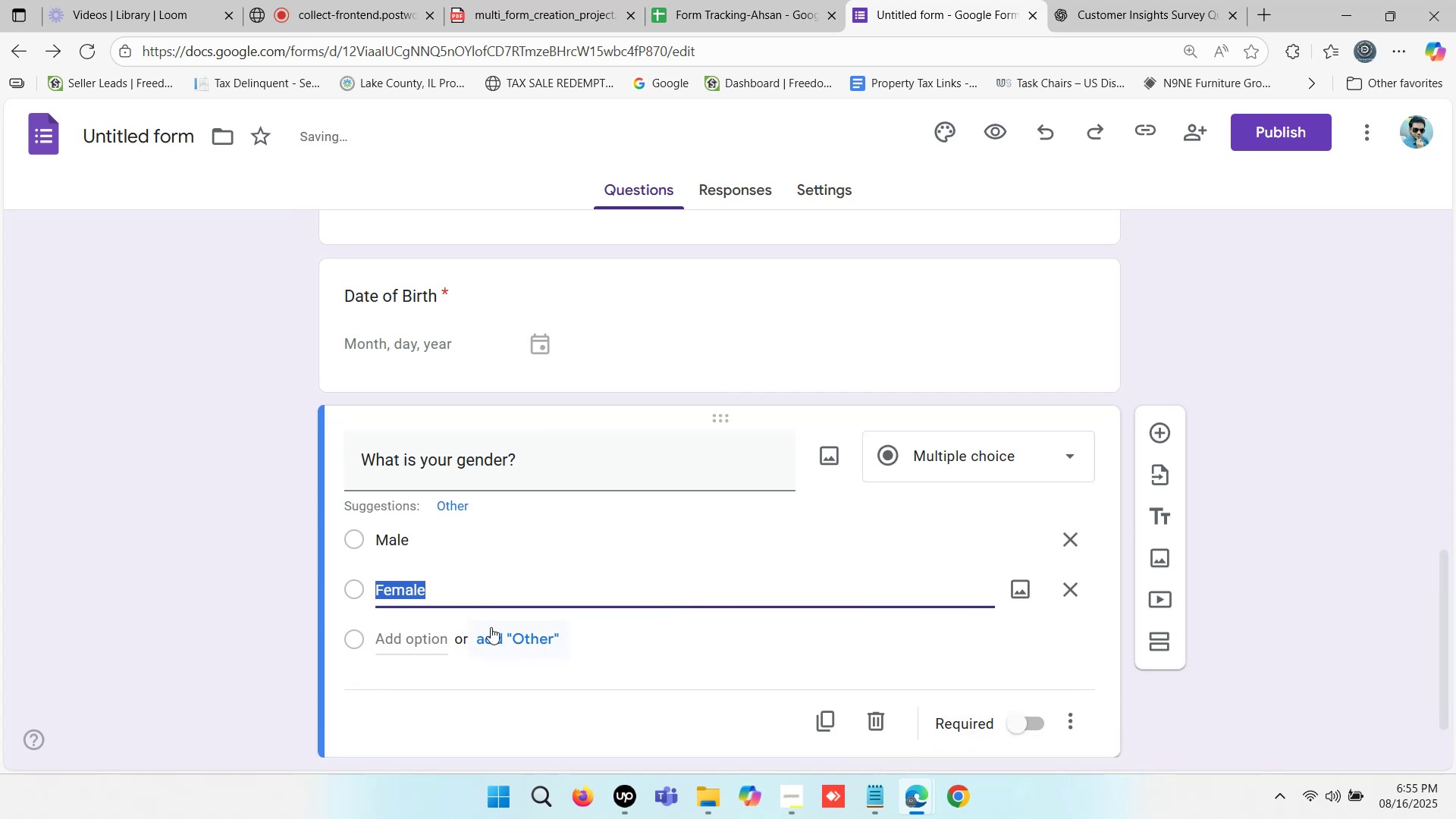 
left_click([501, 626])
 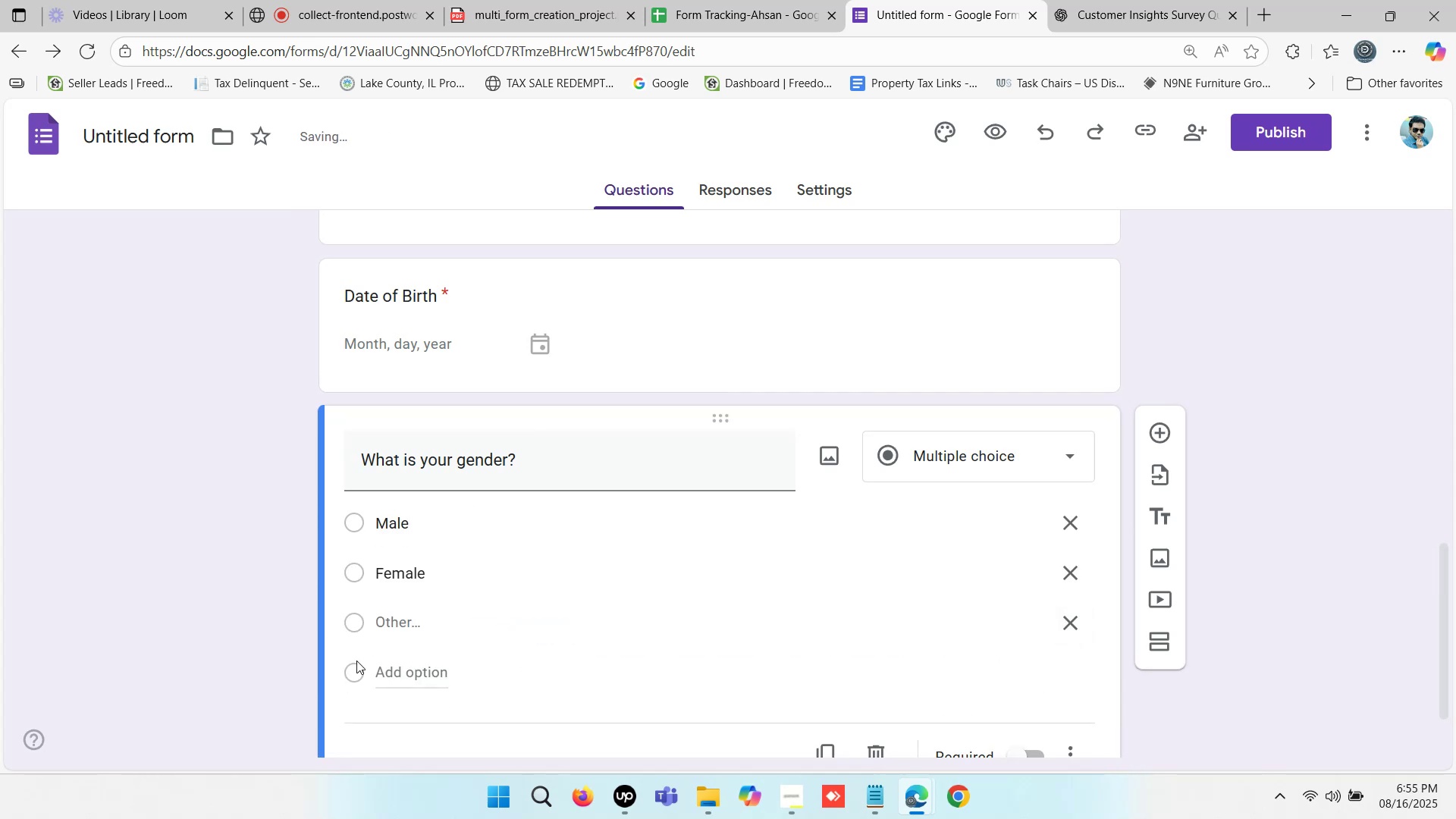 
left_click([303, 623])
 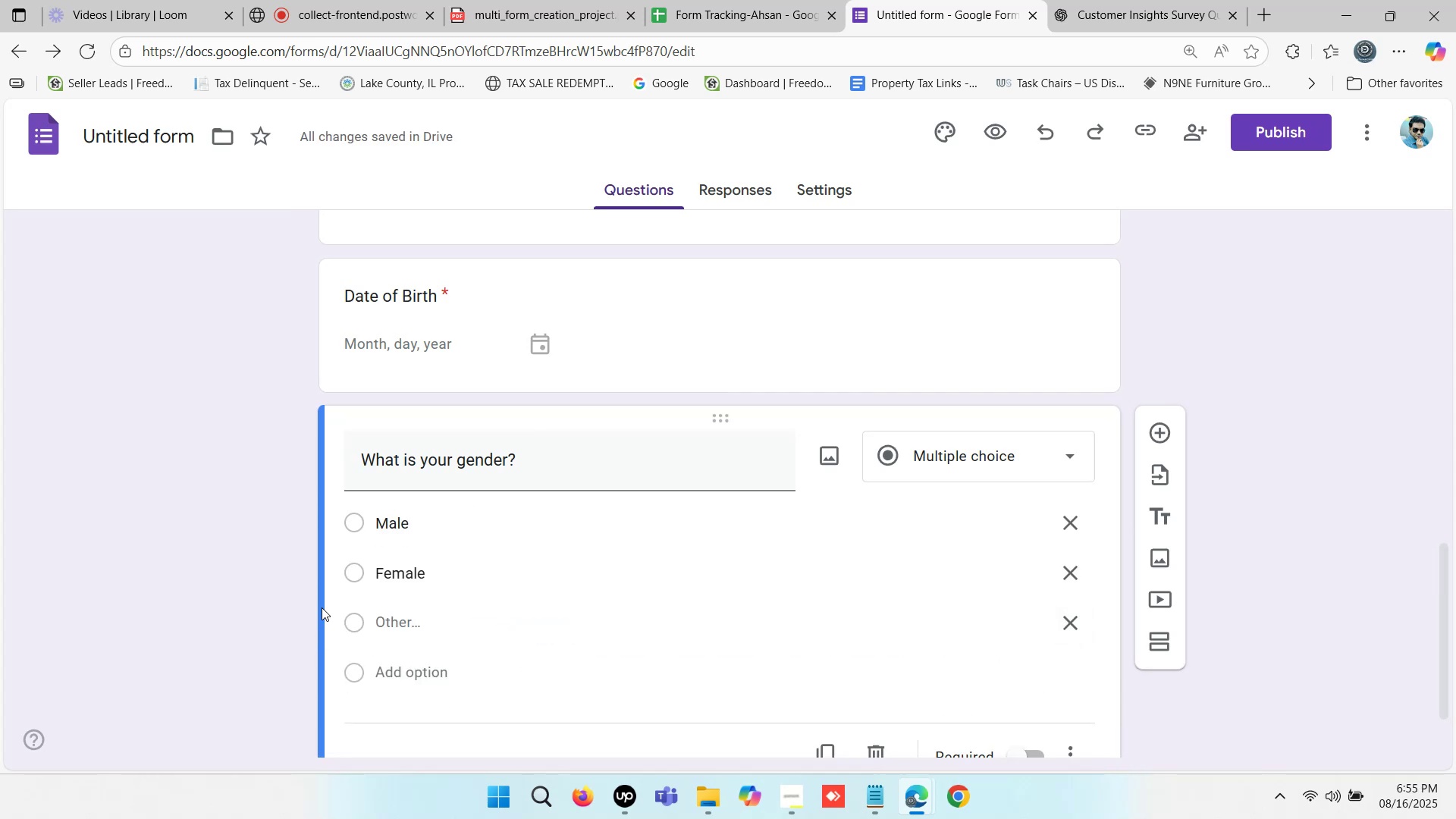 
scroll: coordinate [599, 521], scroll_direction: down, amount: 2.0
 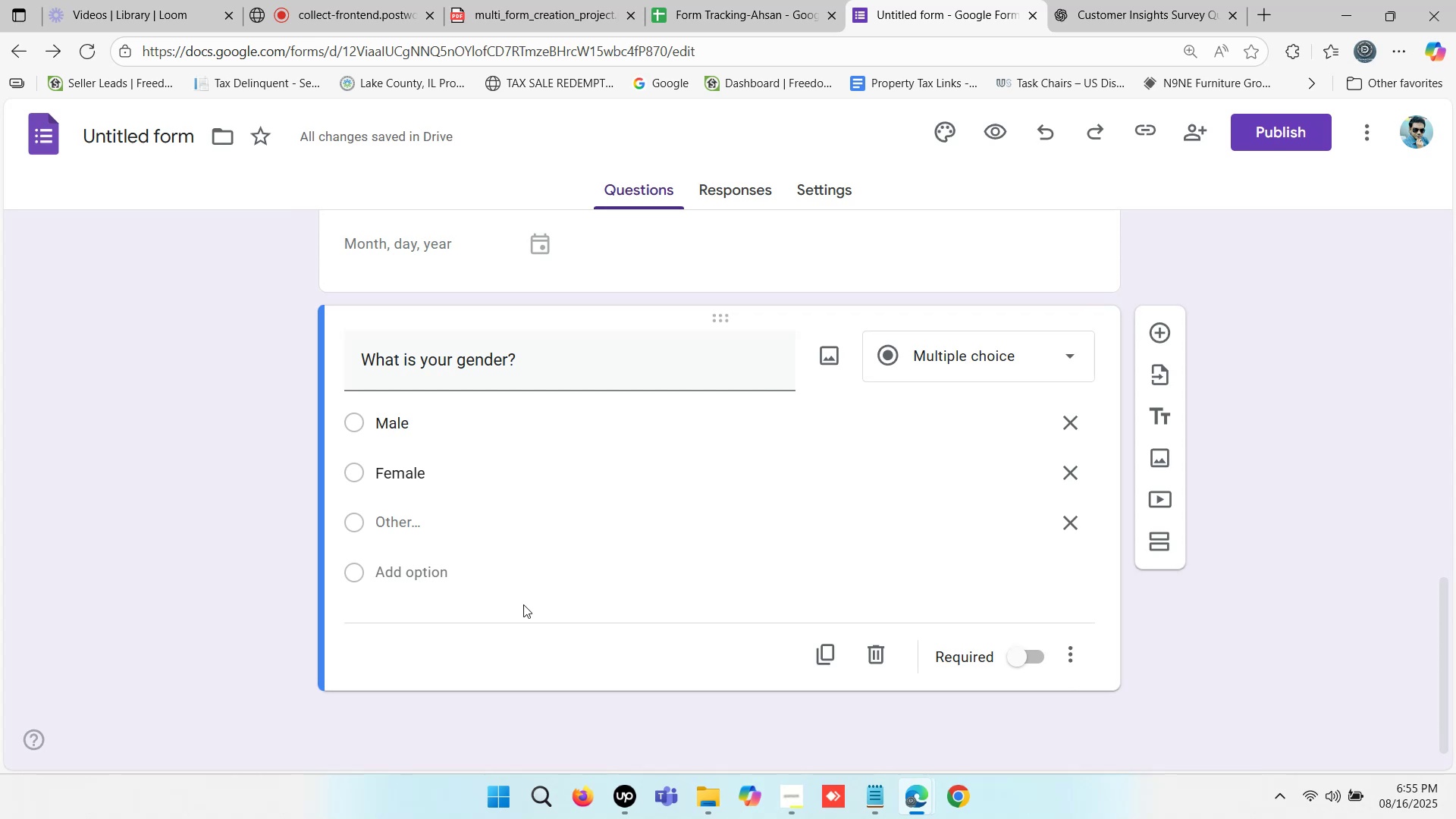 
left_click([515, 614])
 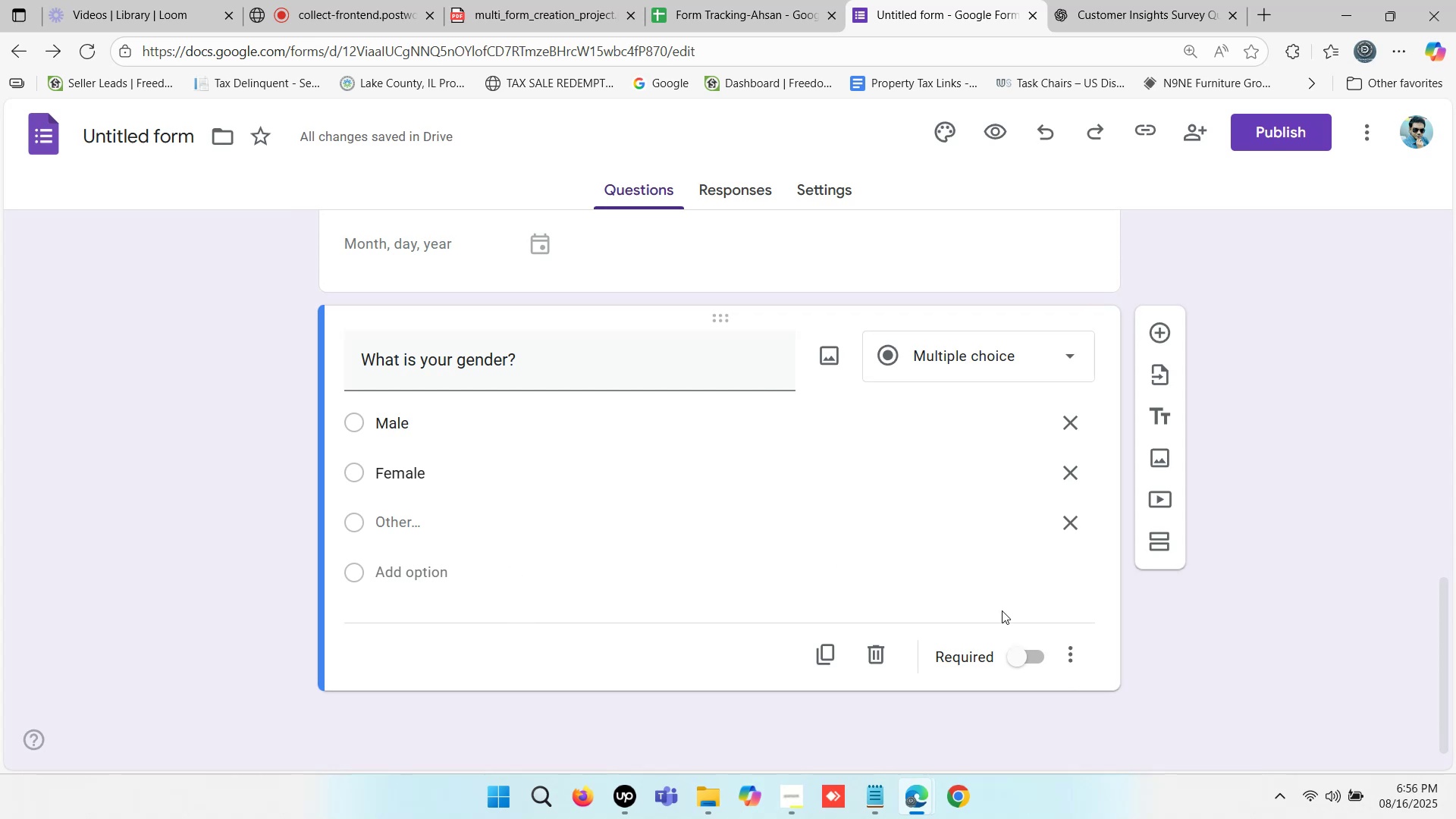 
left_click([1021, 654])
 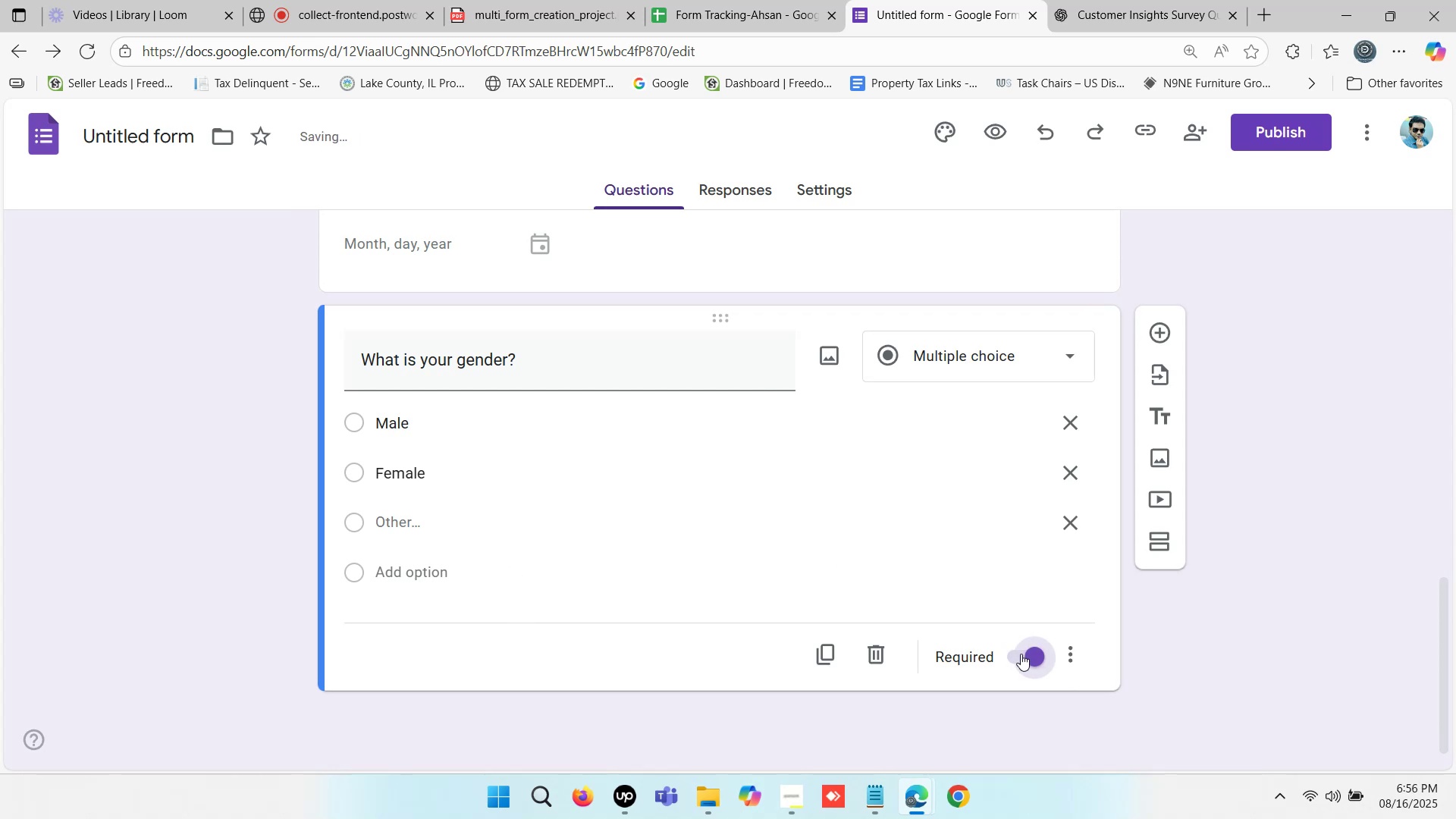 
scroll: coordinate [697, 435], scroll_direction: up, amount: 2.0
 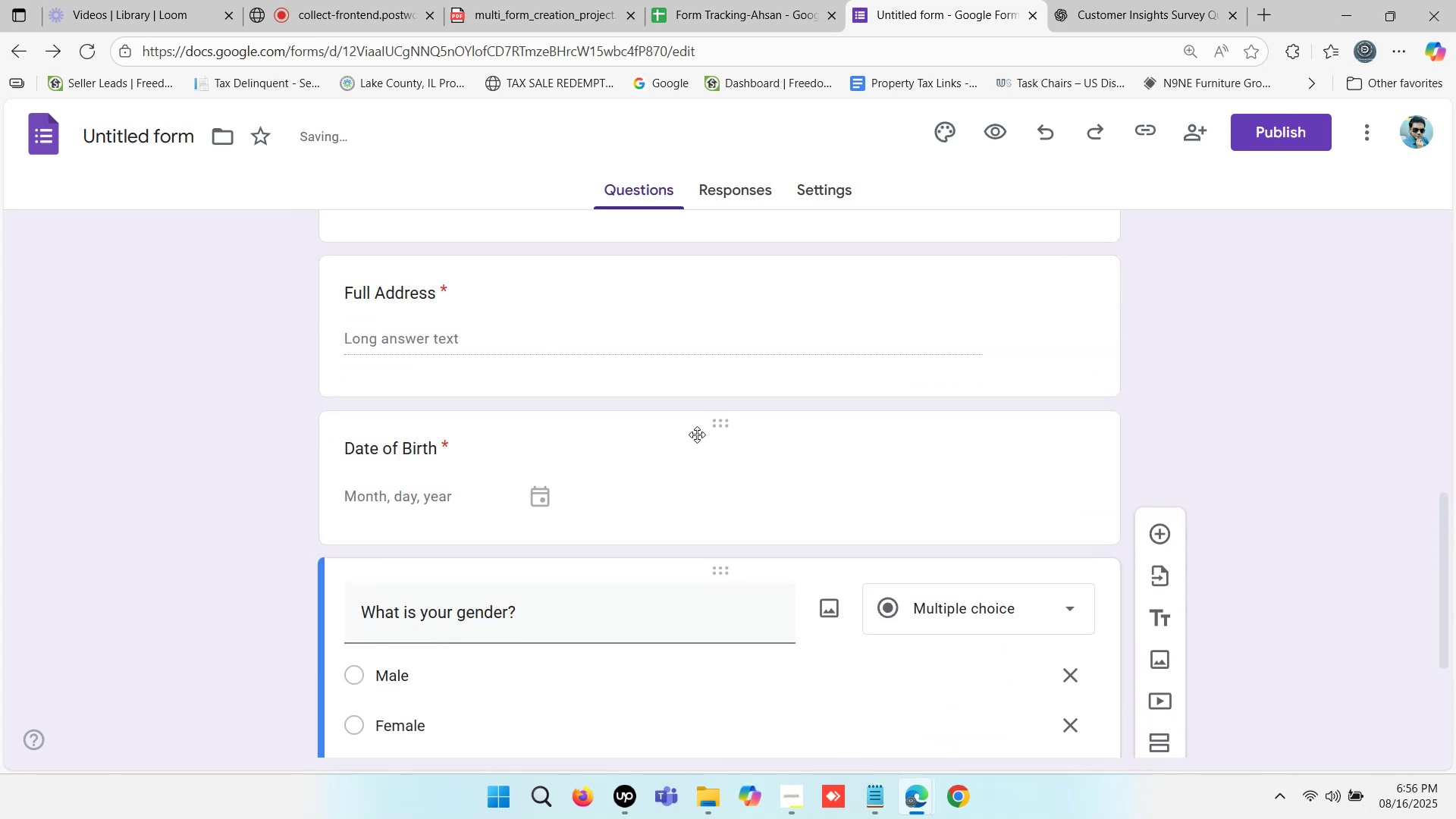 
scroll: coordinate [697, 435], scroll_direction: down, amount: 3.0
 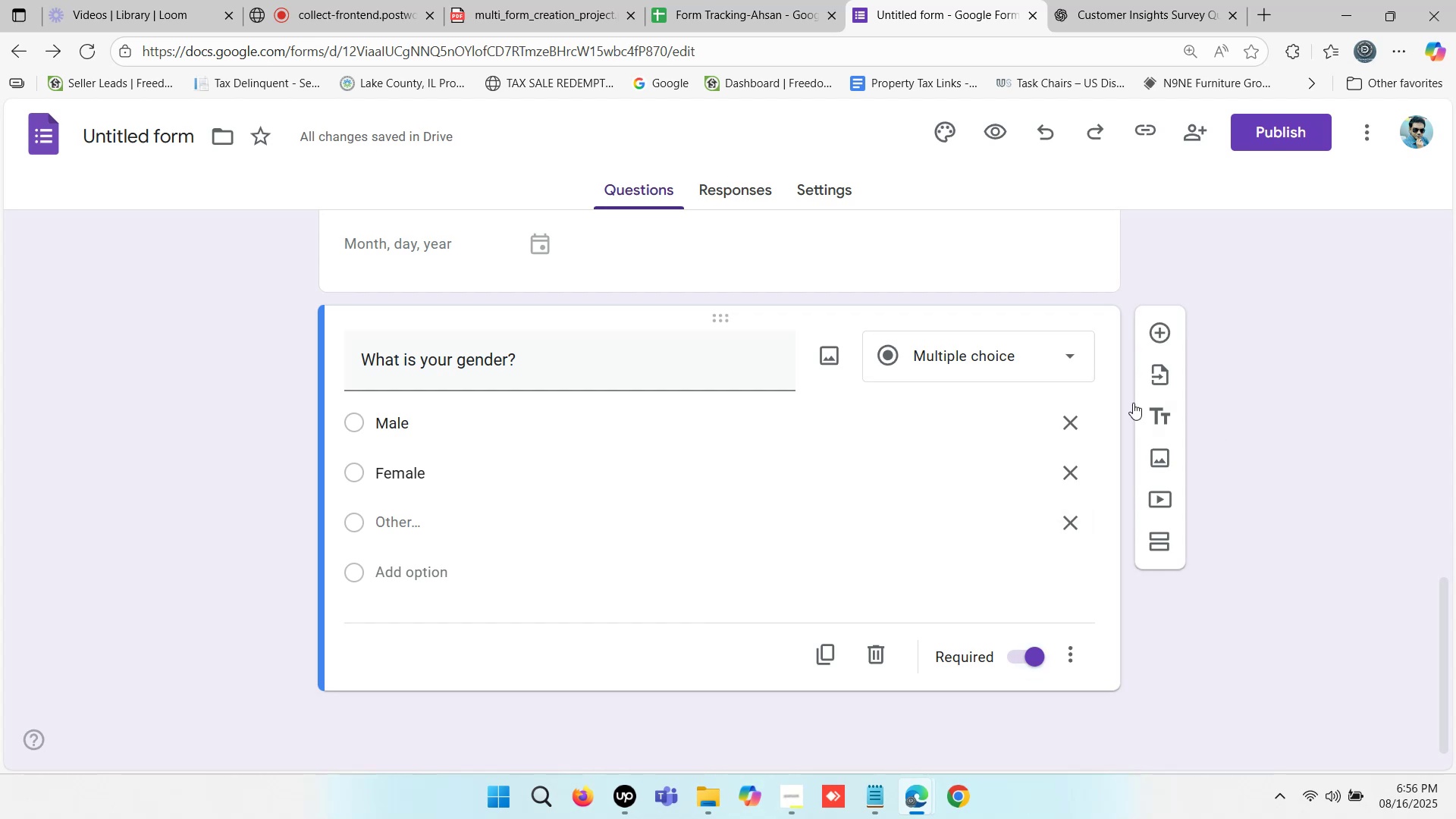 
wait(5.98)
 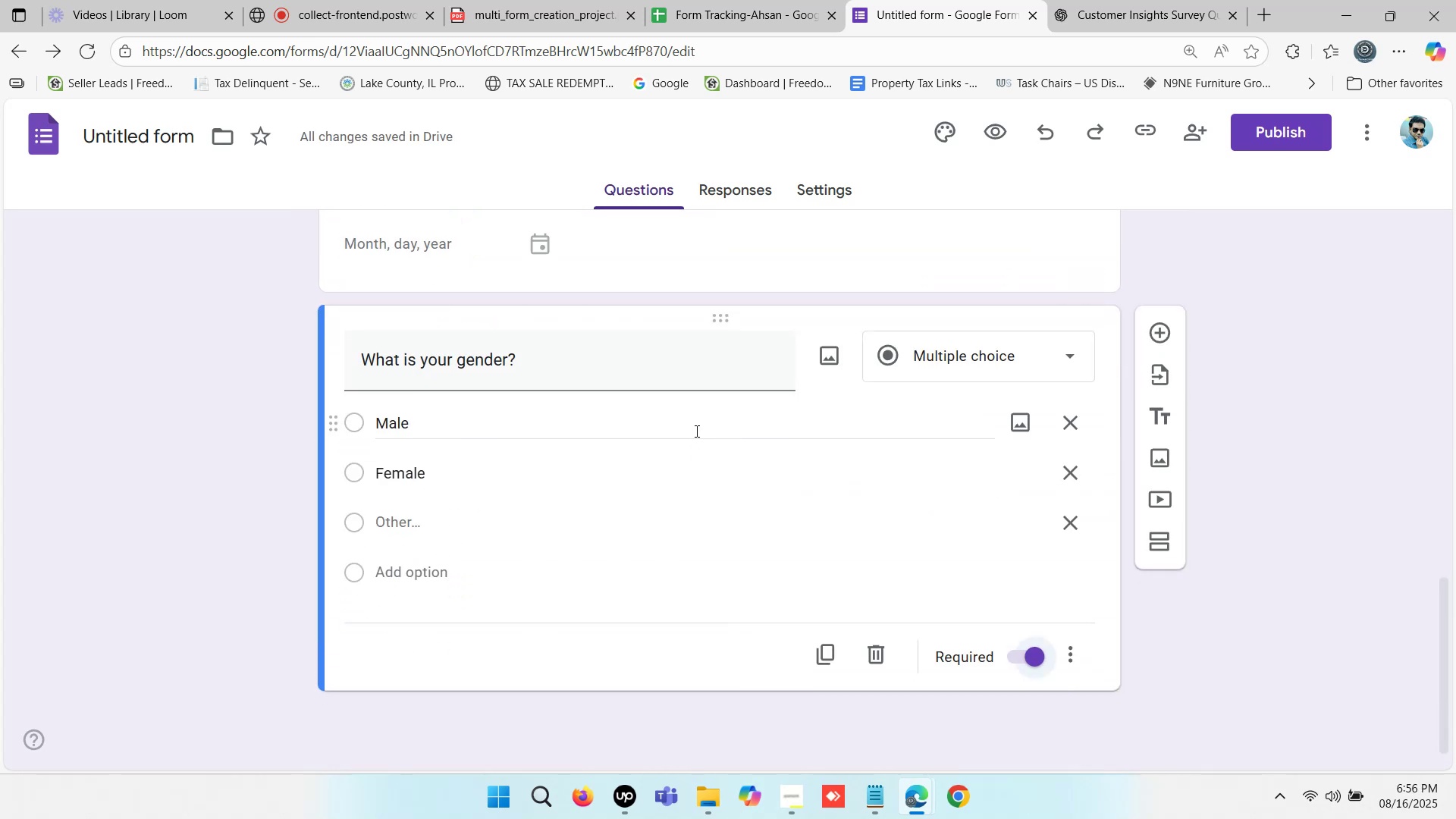 
left_click([1157, 331])
 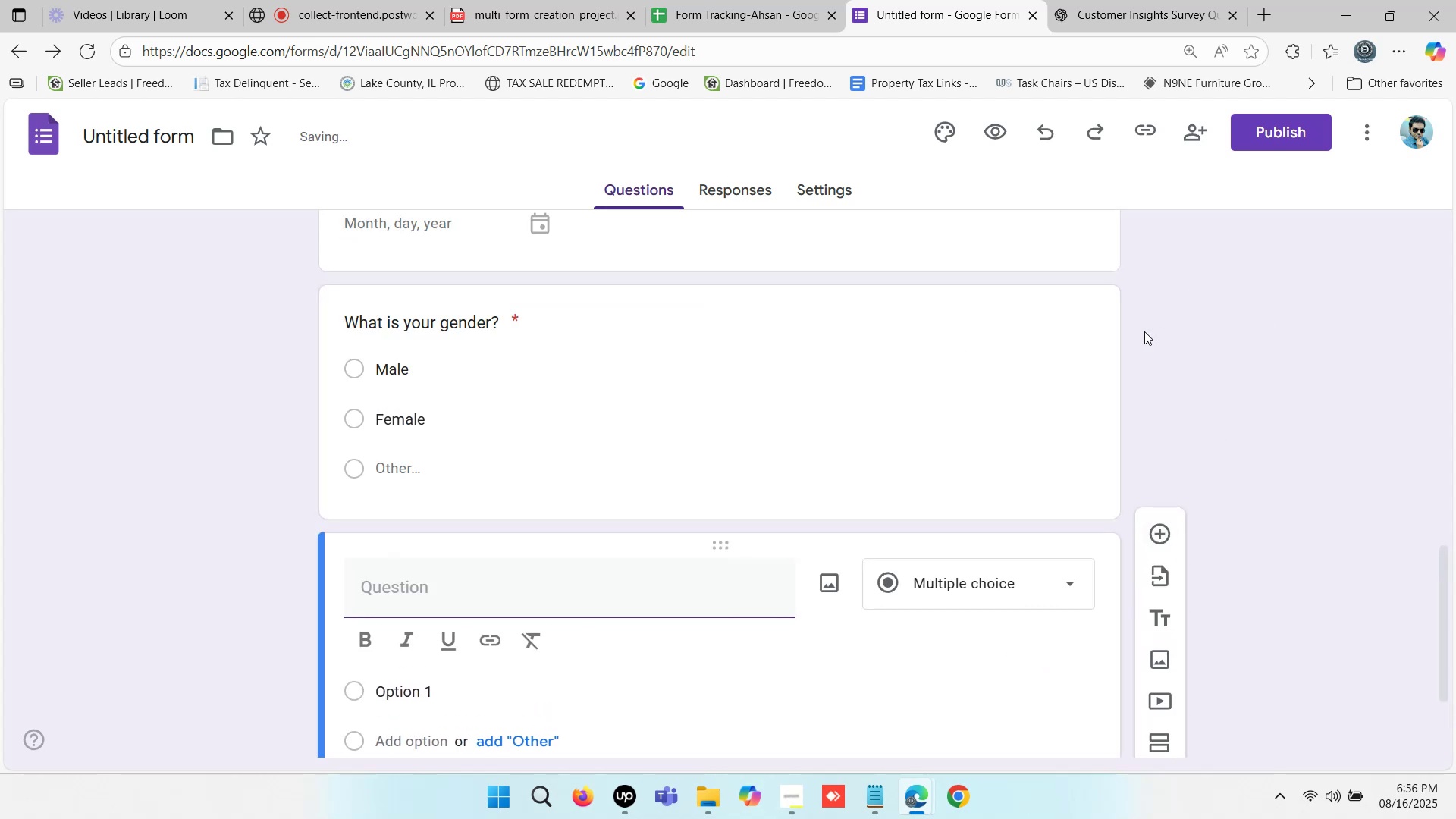 
scroll: coordinate [720, 375], scroll_direction: down, amount: 1.0
 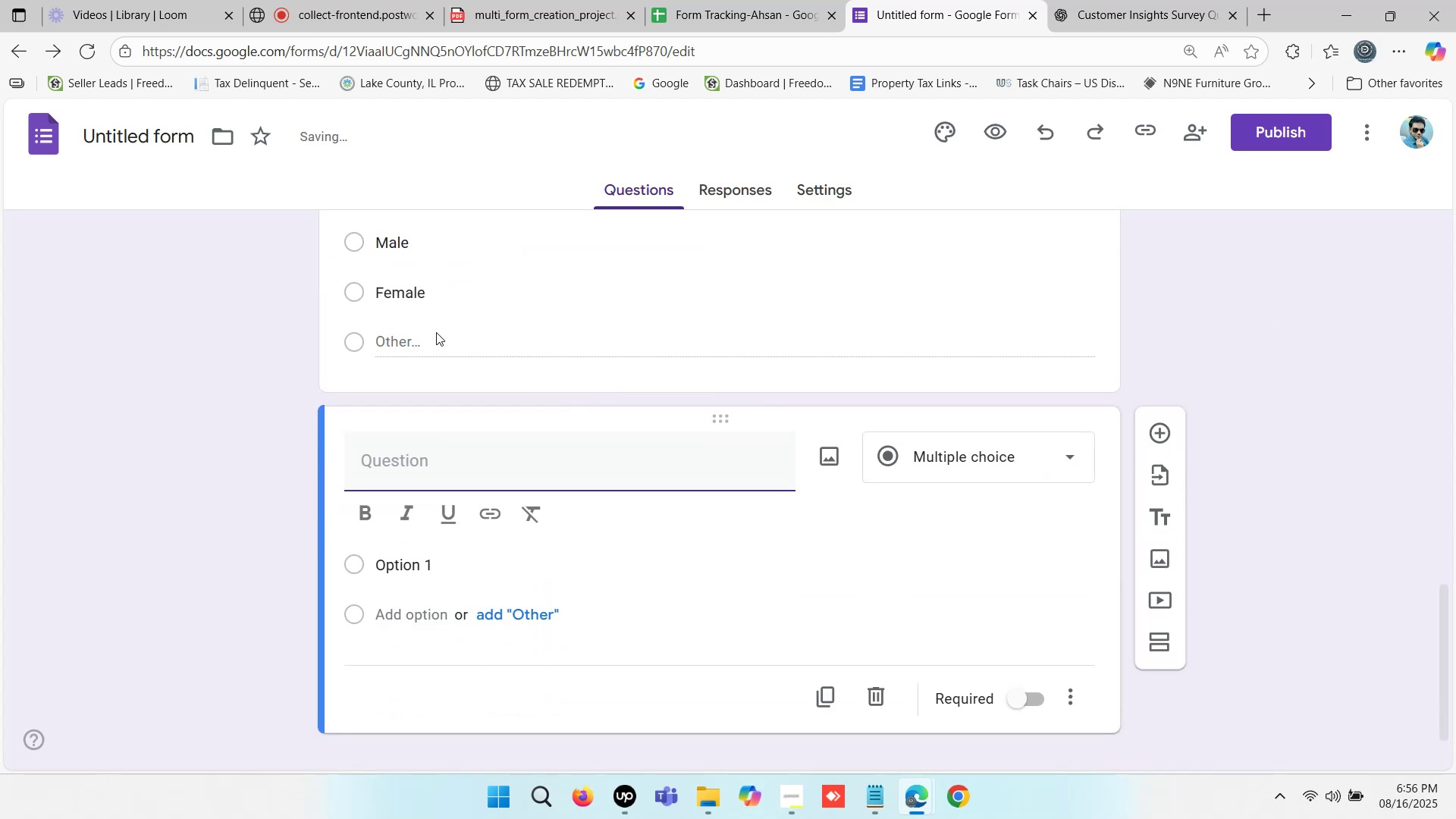 
left_click([436, 332])
 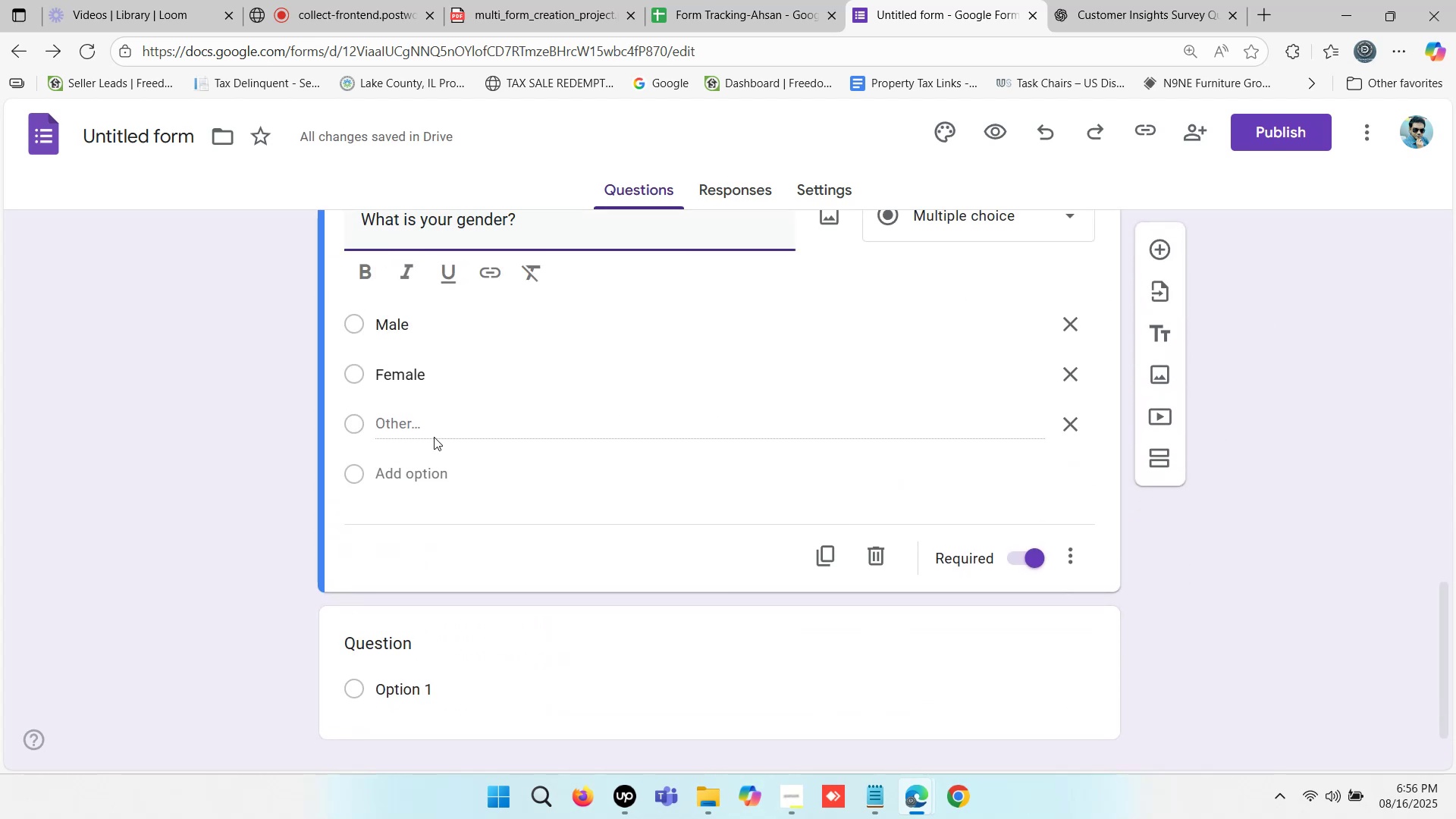 
left_click([433, 438])
 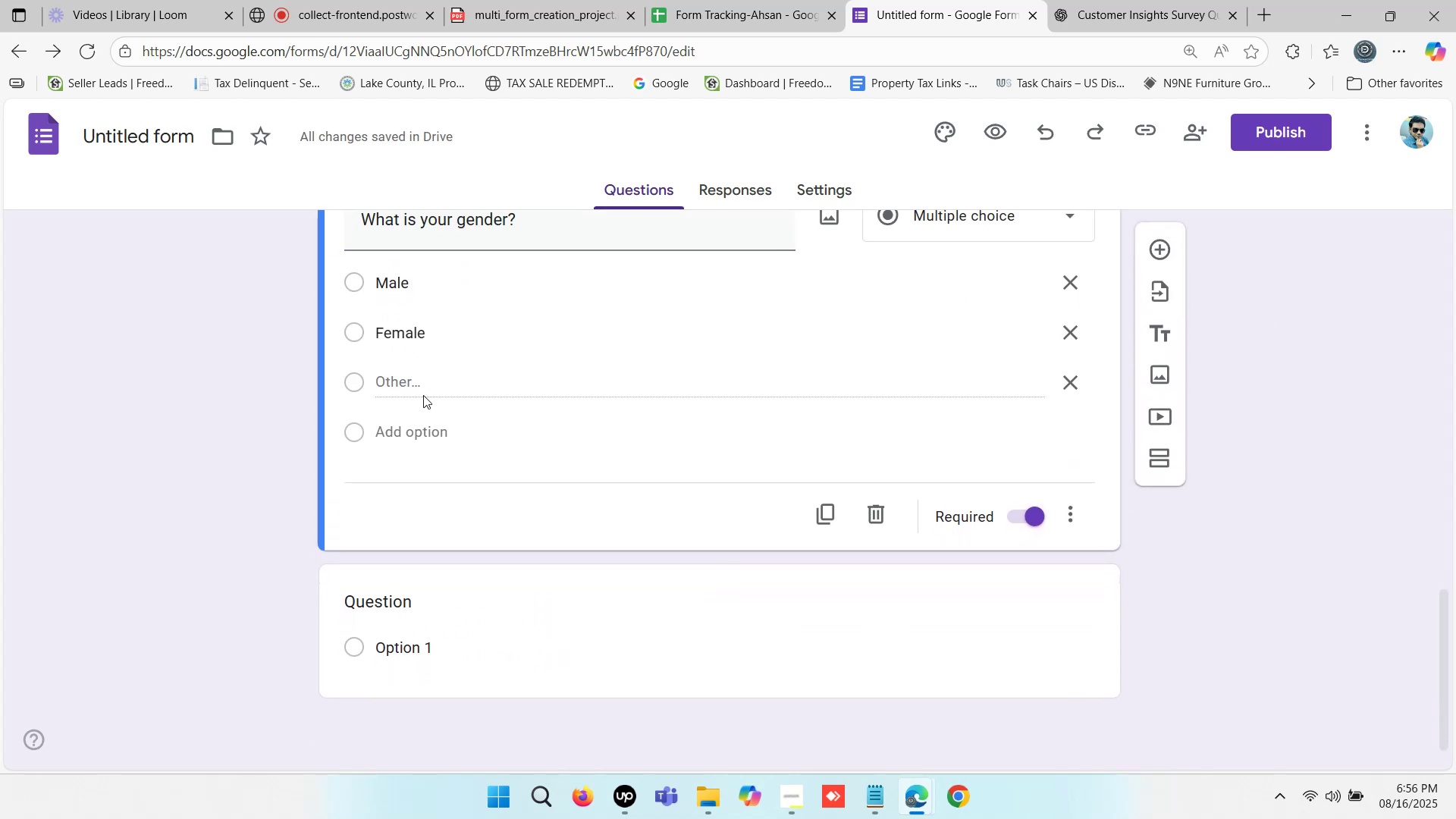 
left_click([424, 378])
 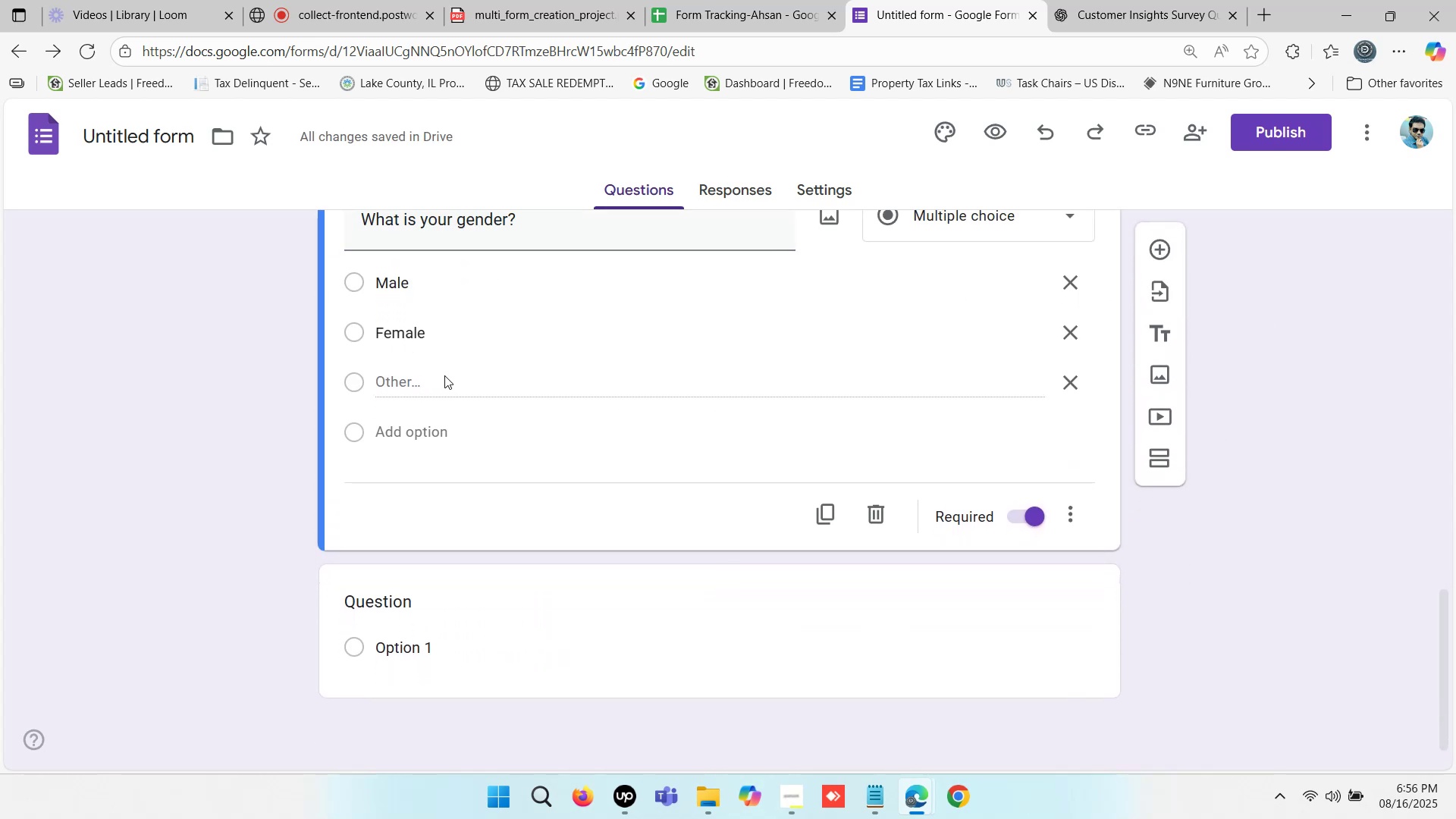 
left_click([452, 376])
 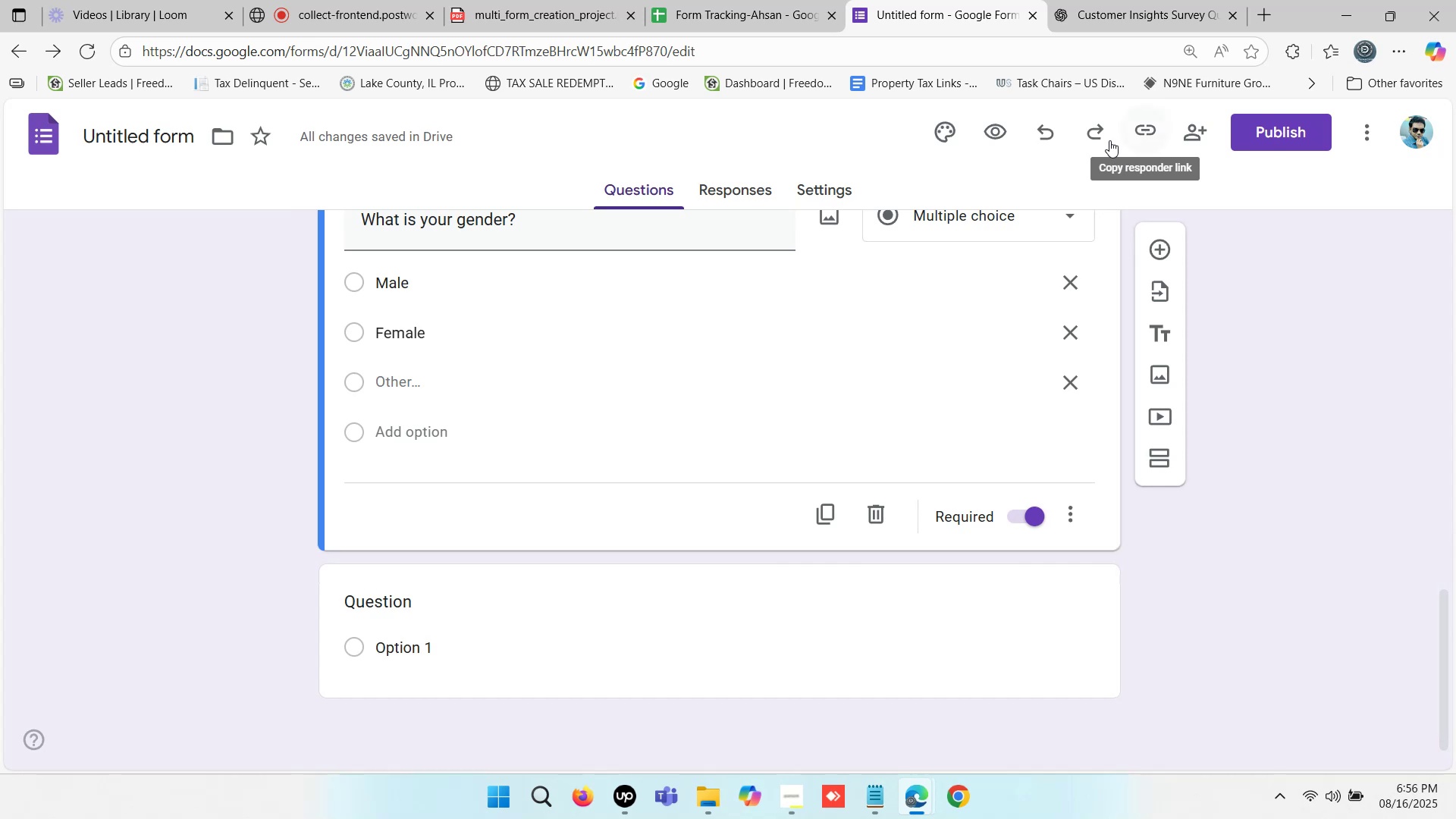 
left_click([994, 134])
 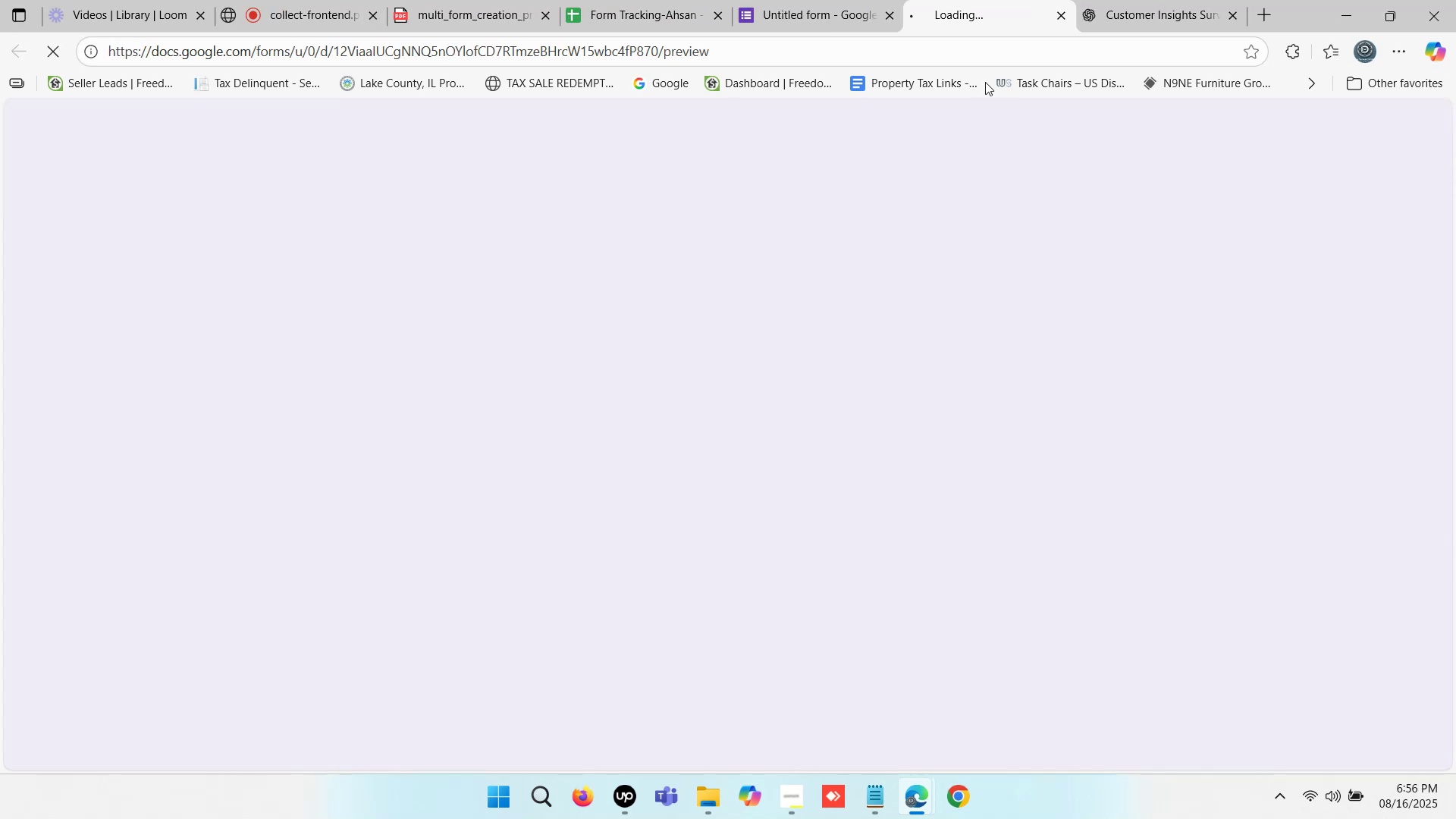 
left_click([964, 0])
 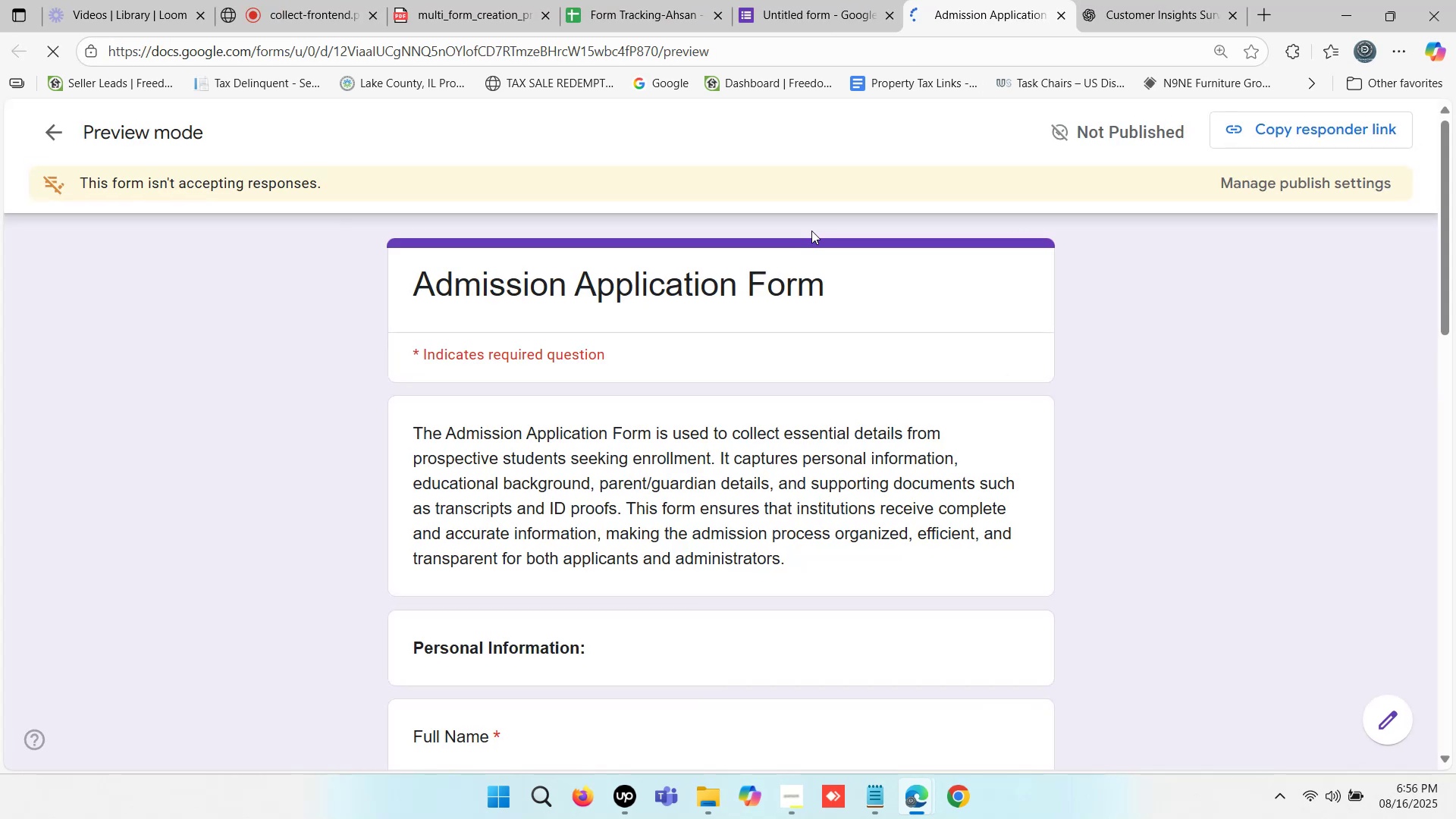 
scroll: coordinate [706, 356], scroll_direction: down, amount: 7.0
 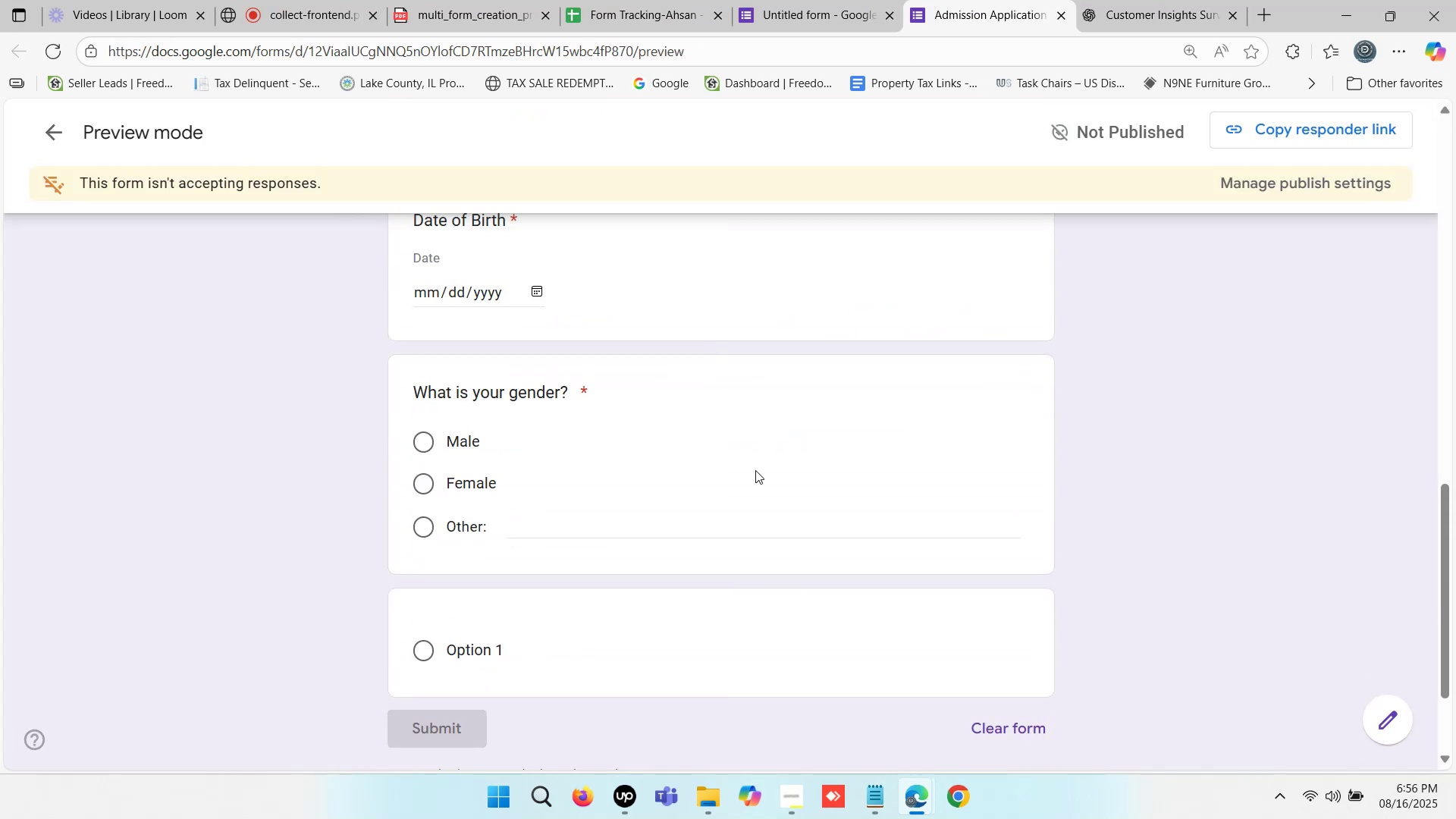 
left_click([516, 525])
 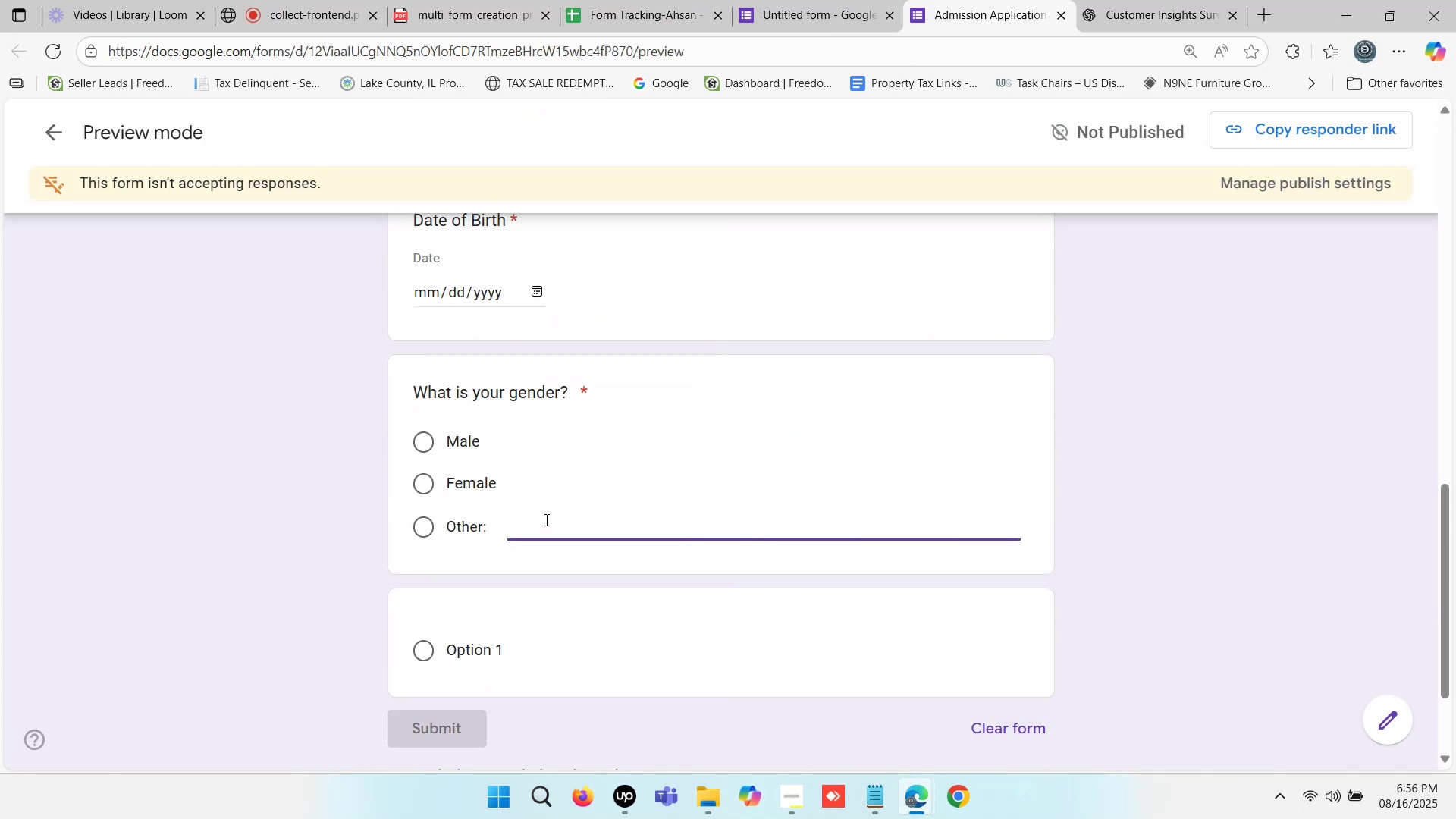 
left_click([545, 519])
 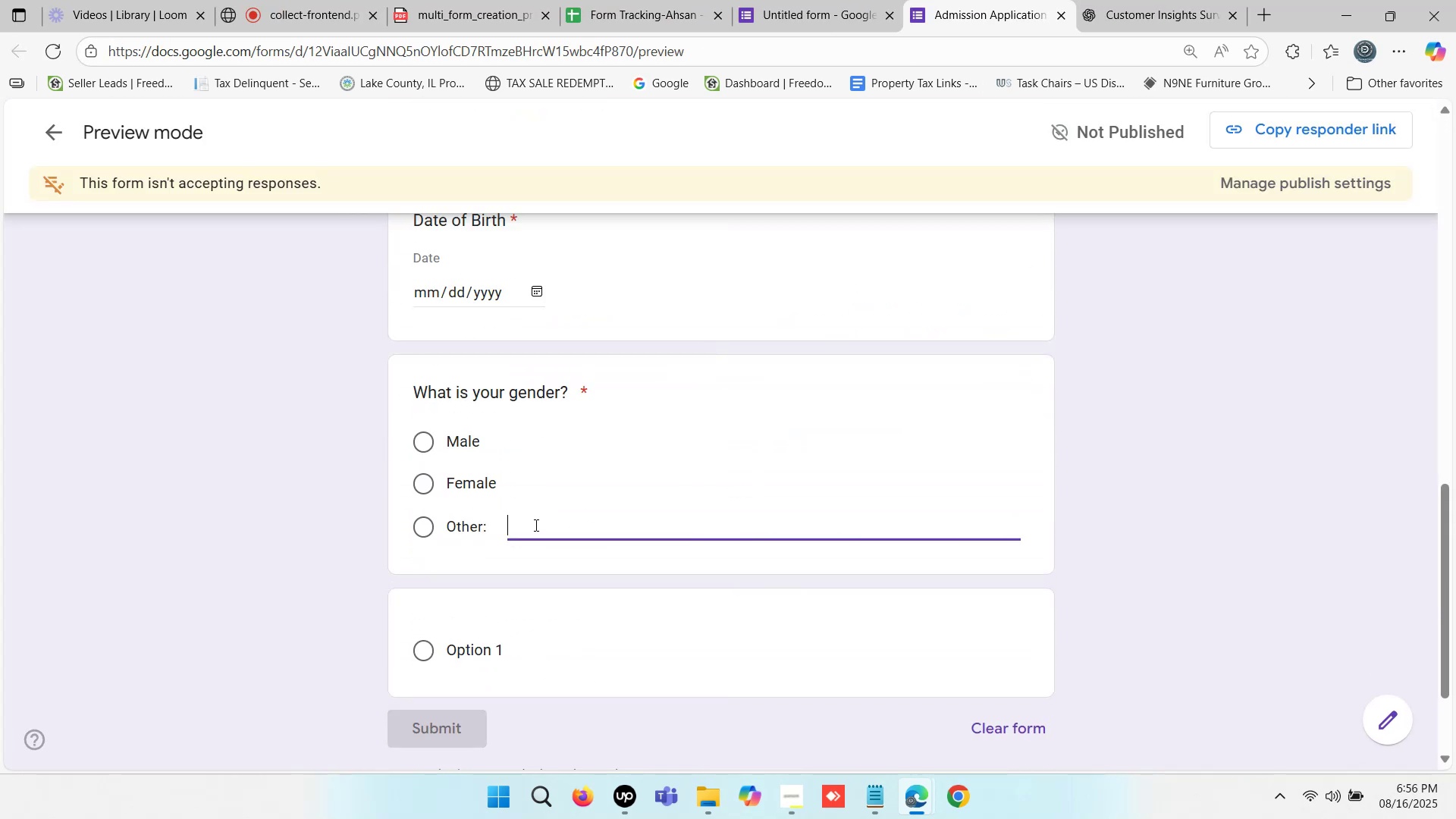 
left_click([535, 525])
 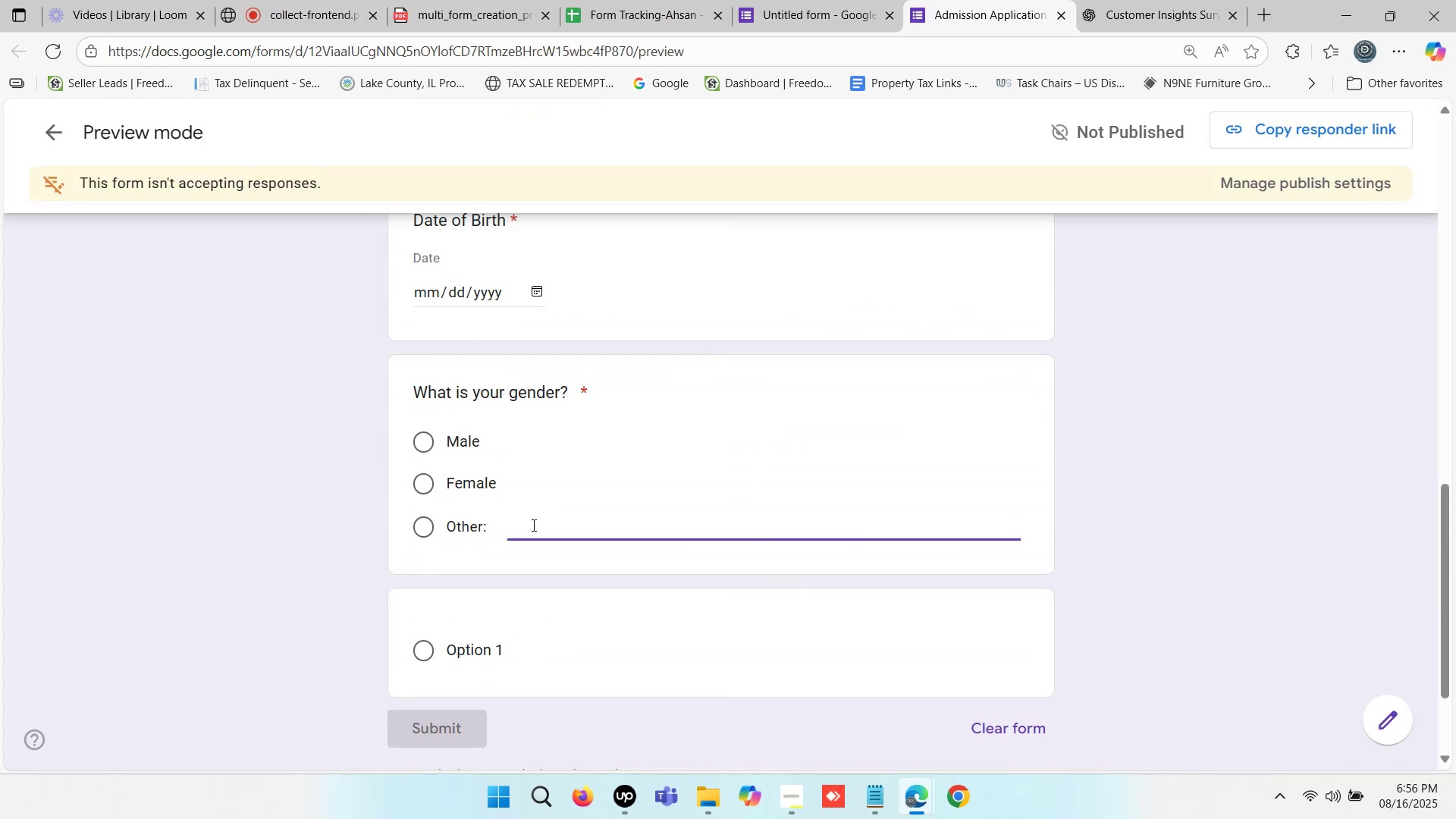 
left_click([532, 525])
 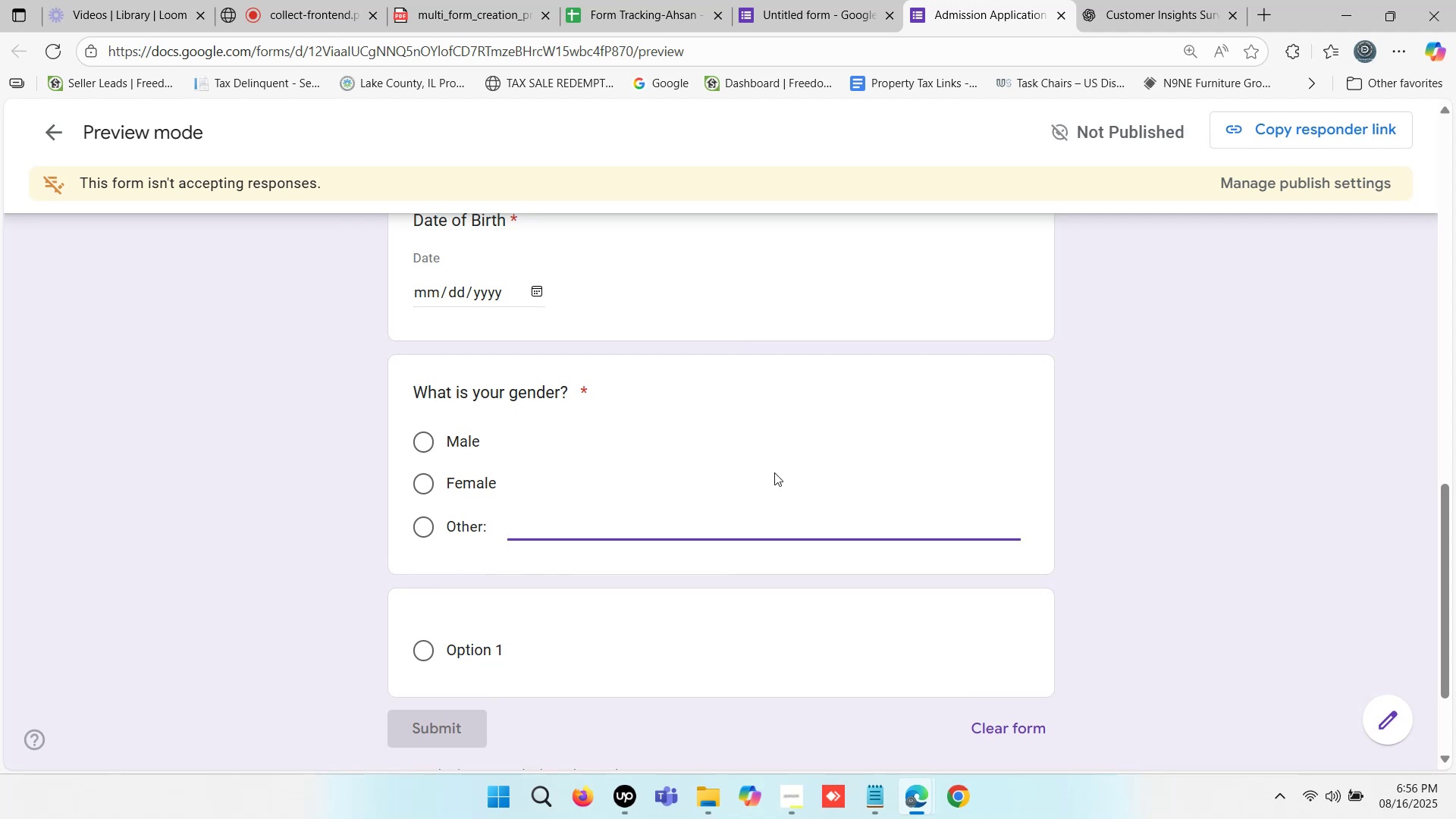 
wait(6.92)
 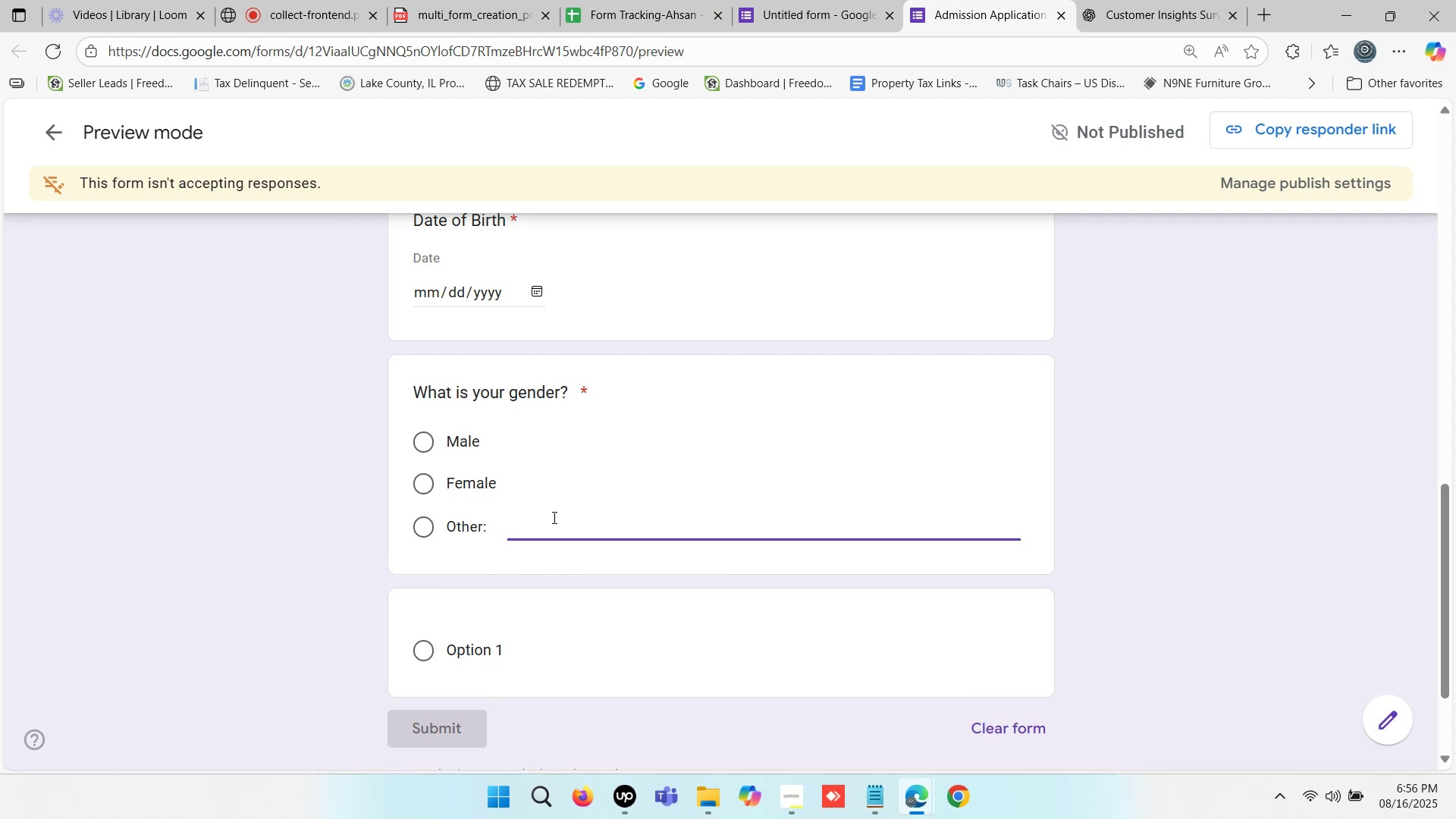 
left_click([846, 0])
 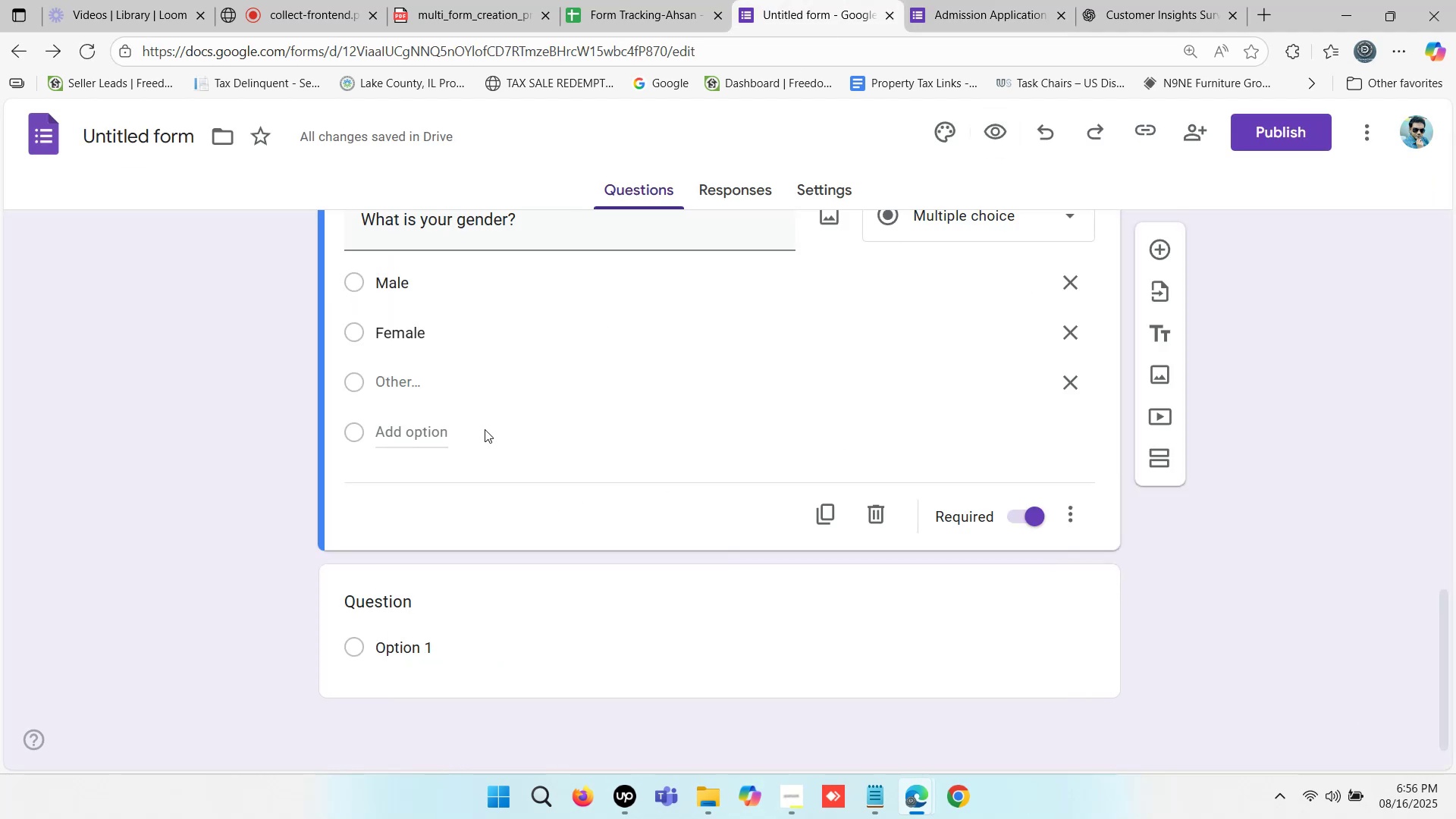 
left_click([450, 368])
 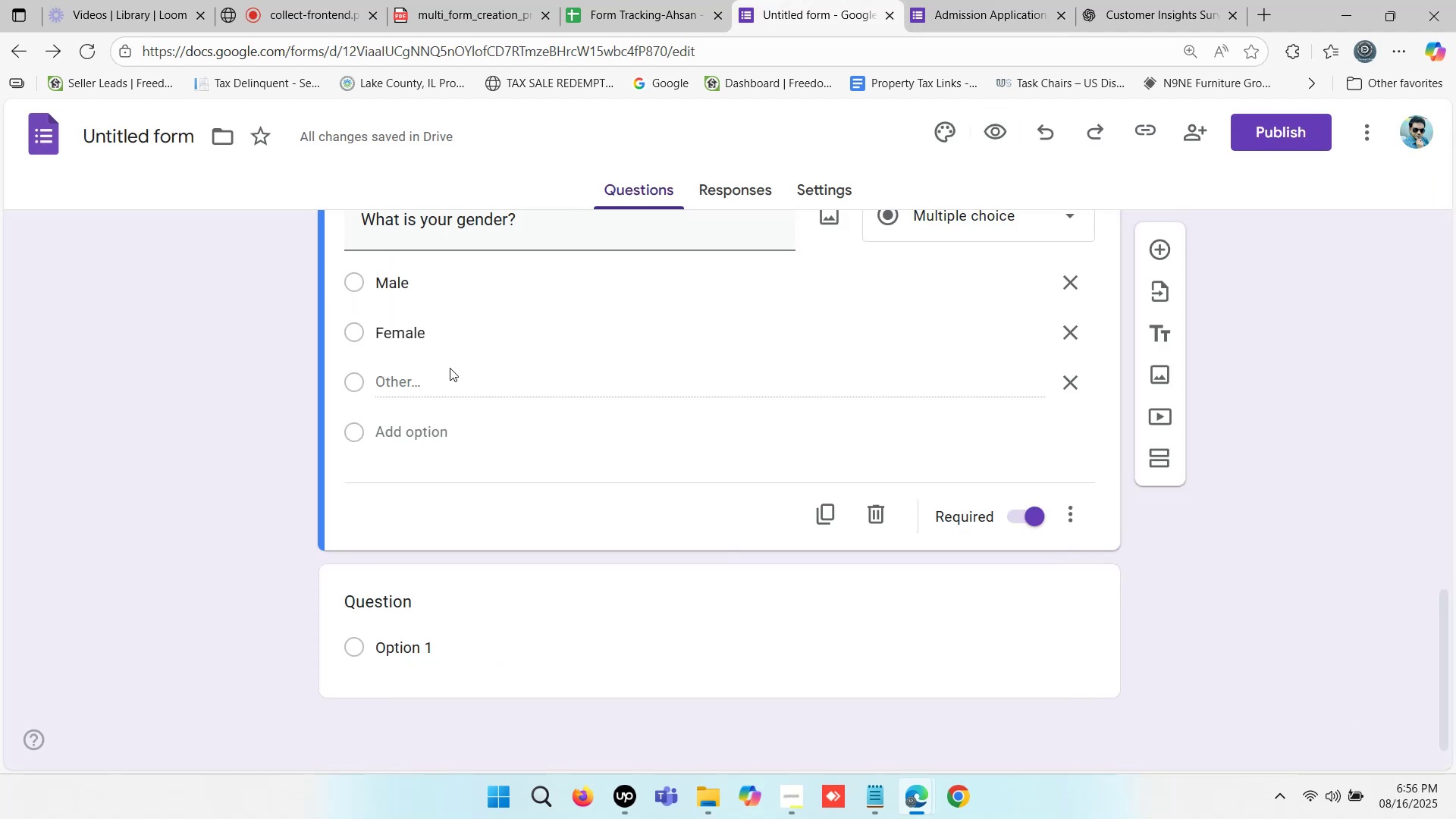 
scroll: coordinate [452, 426], scroll_direction: up, amount: 1.0
 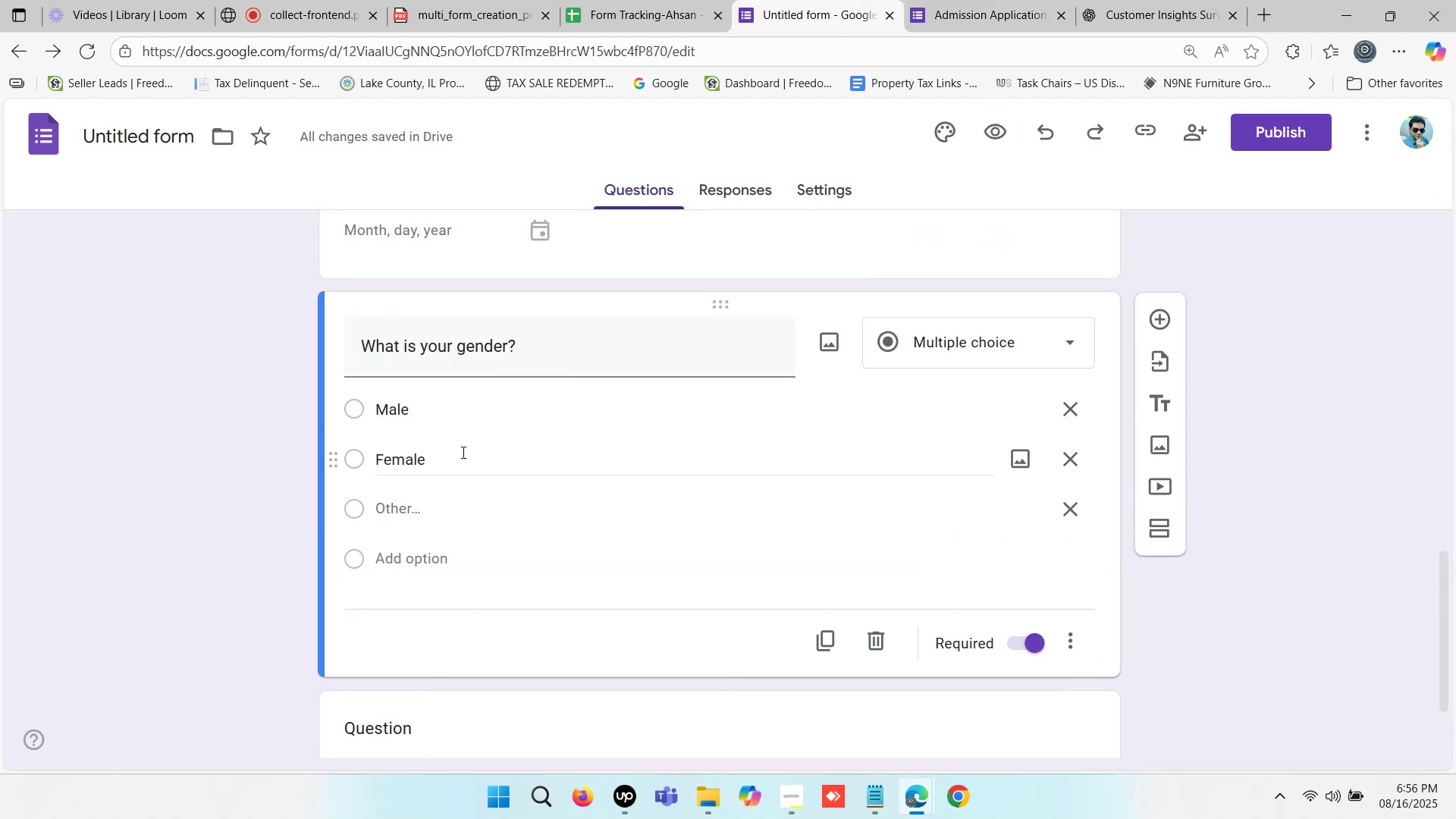 
left_click([462, 484])
 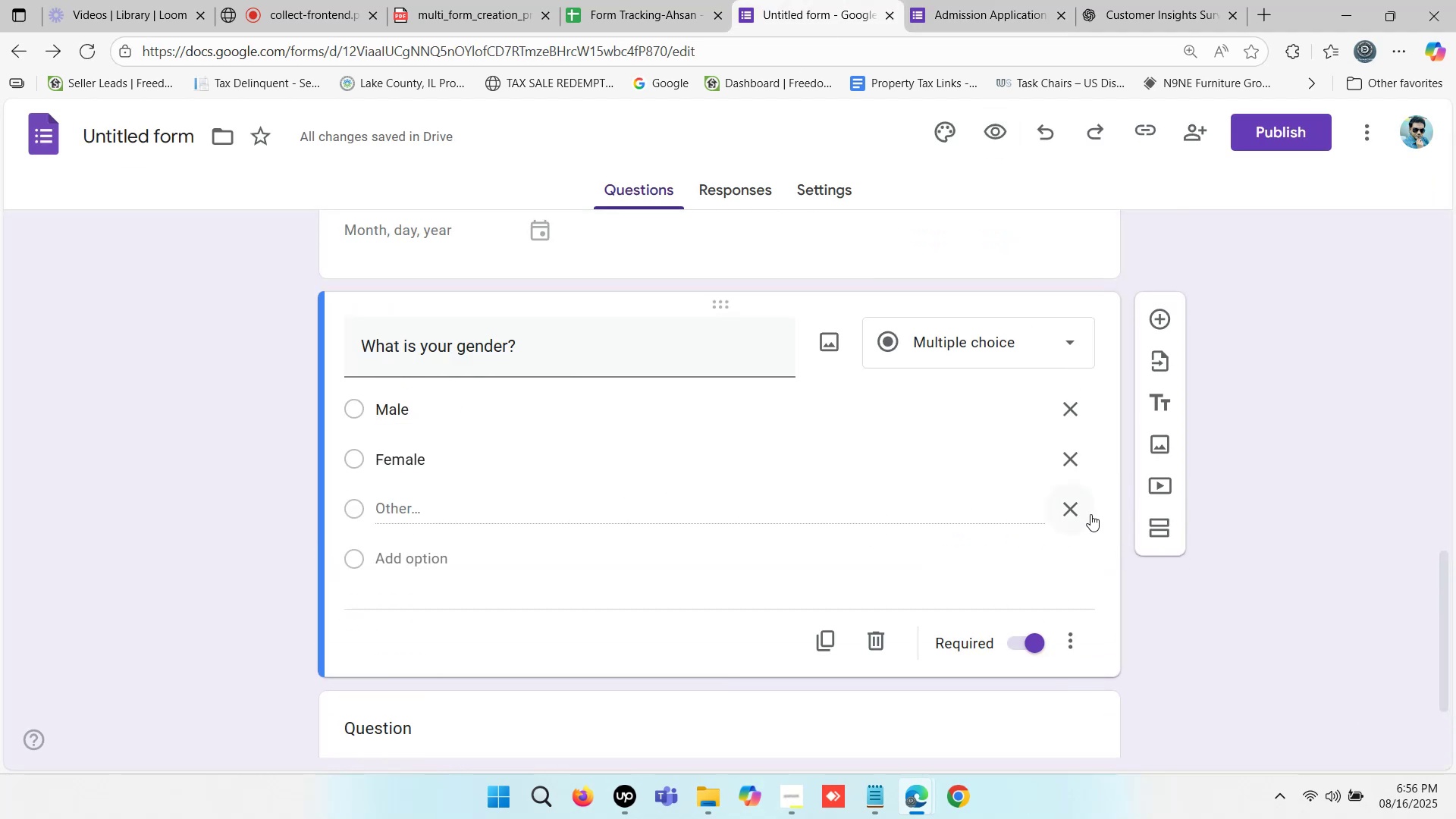 
left_click([1070, 510])
 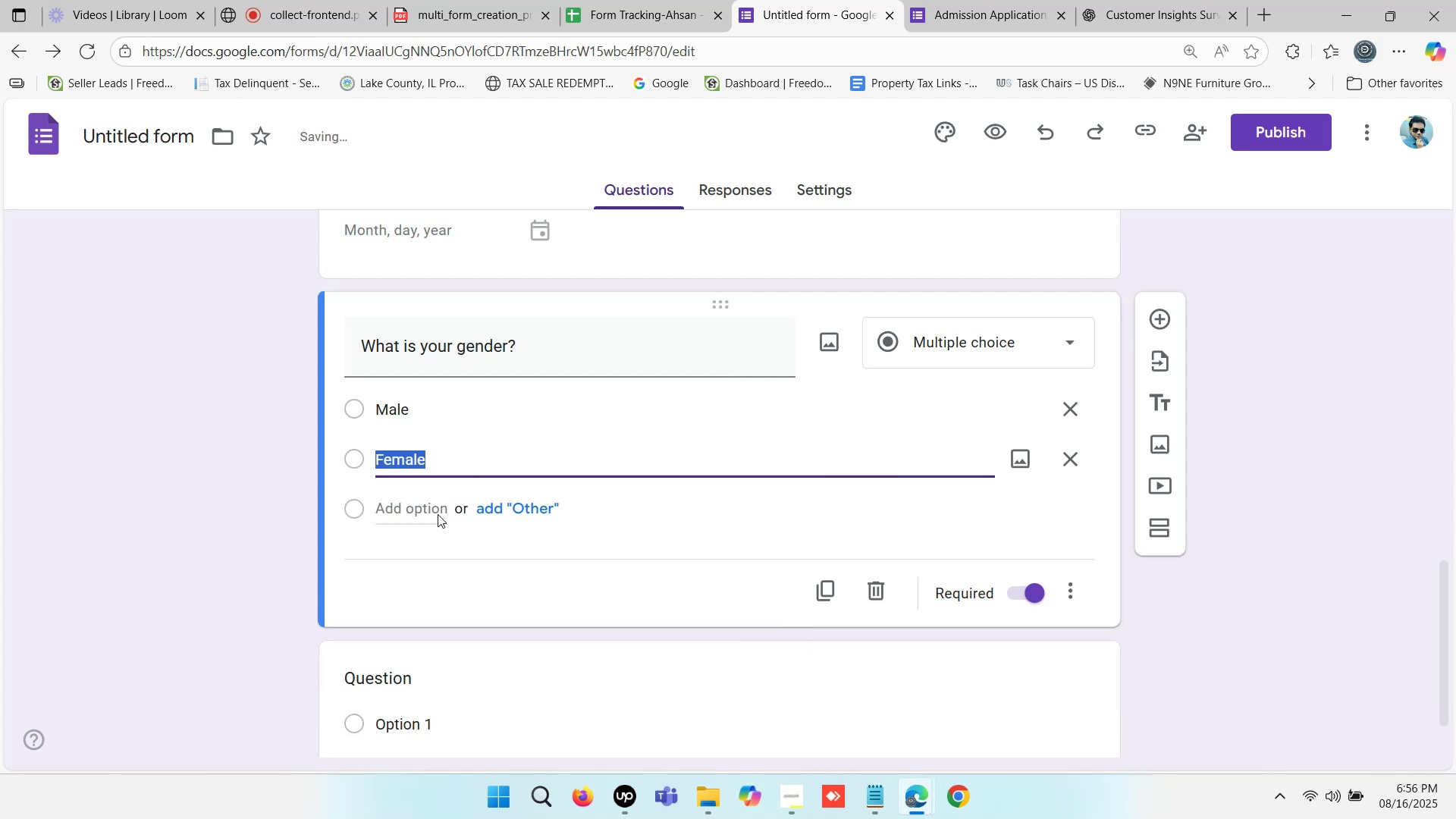 
left_click([414, 505])
 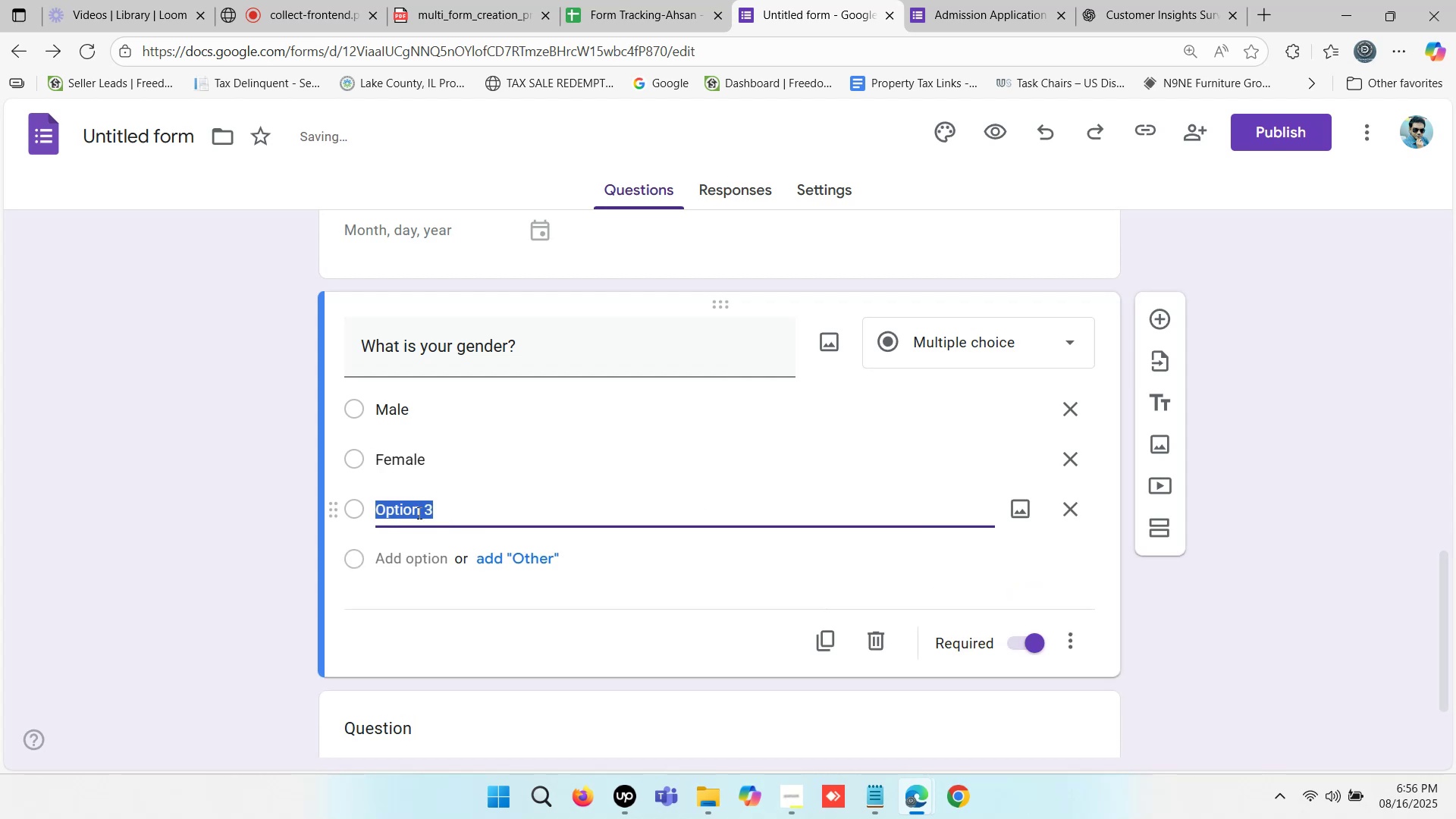 
type(Other)
 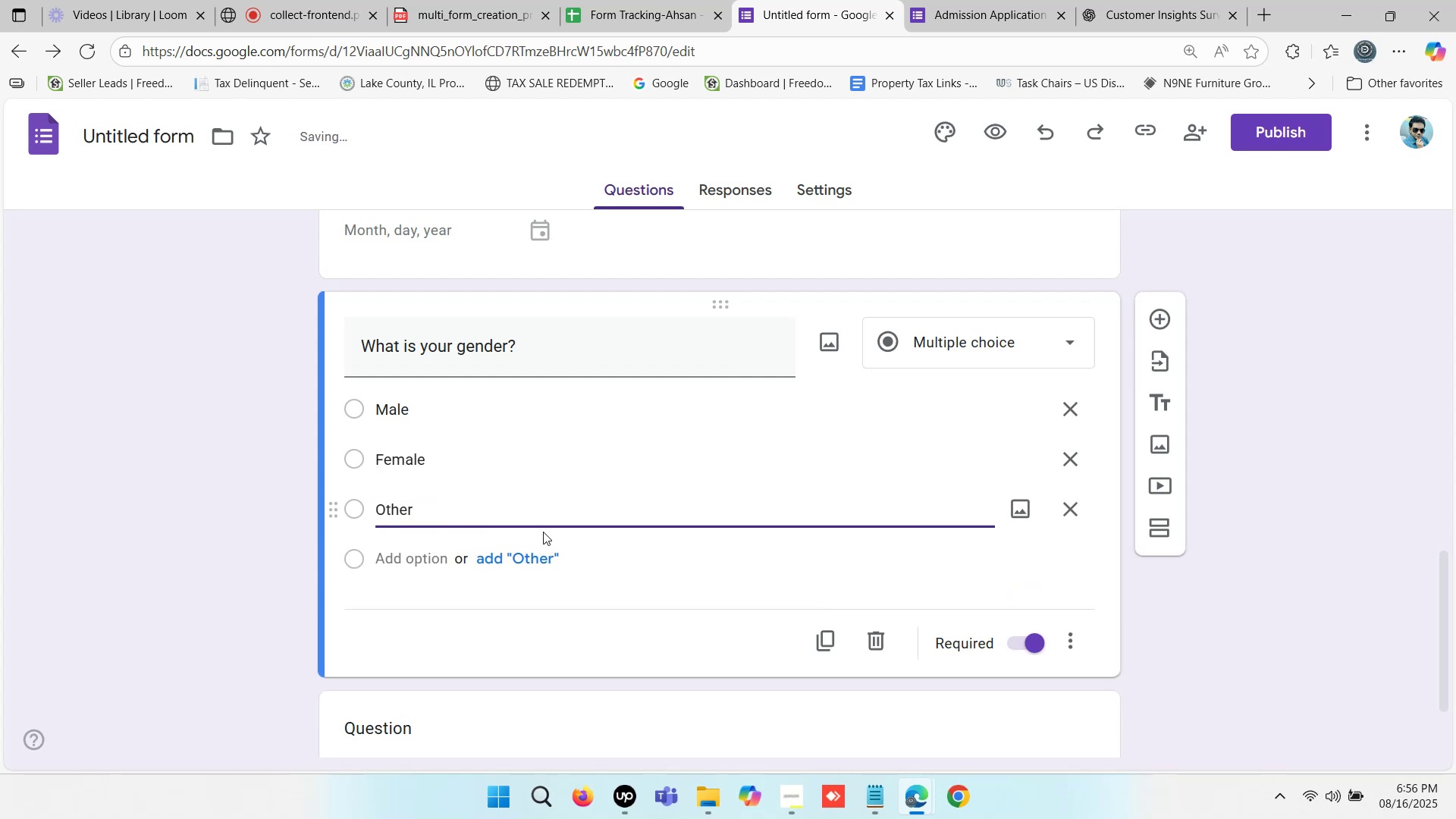 
left_click([480, 609])
 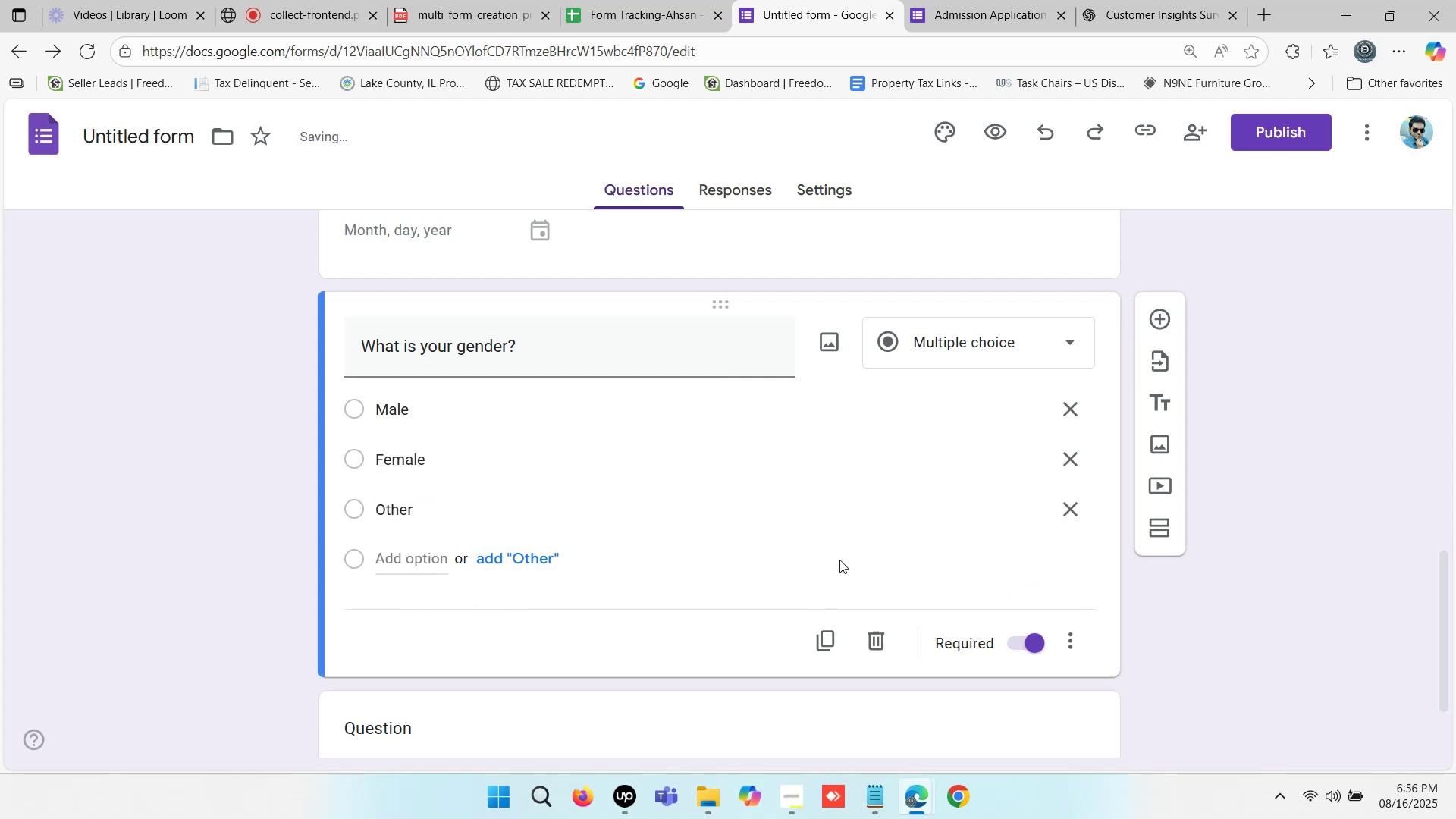 
scroll: coordinate [737, 494], scroll_direction: down, amount: 2.0
 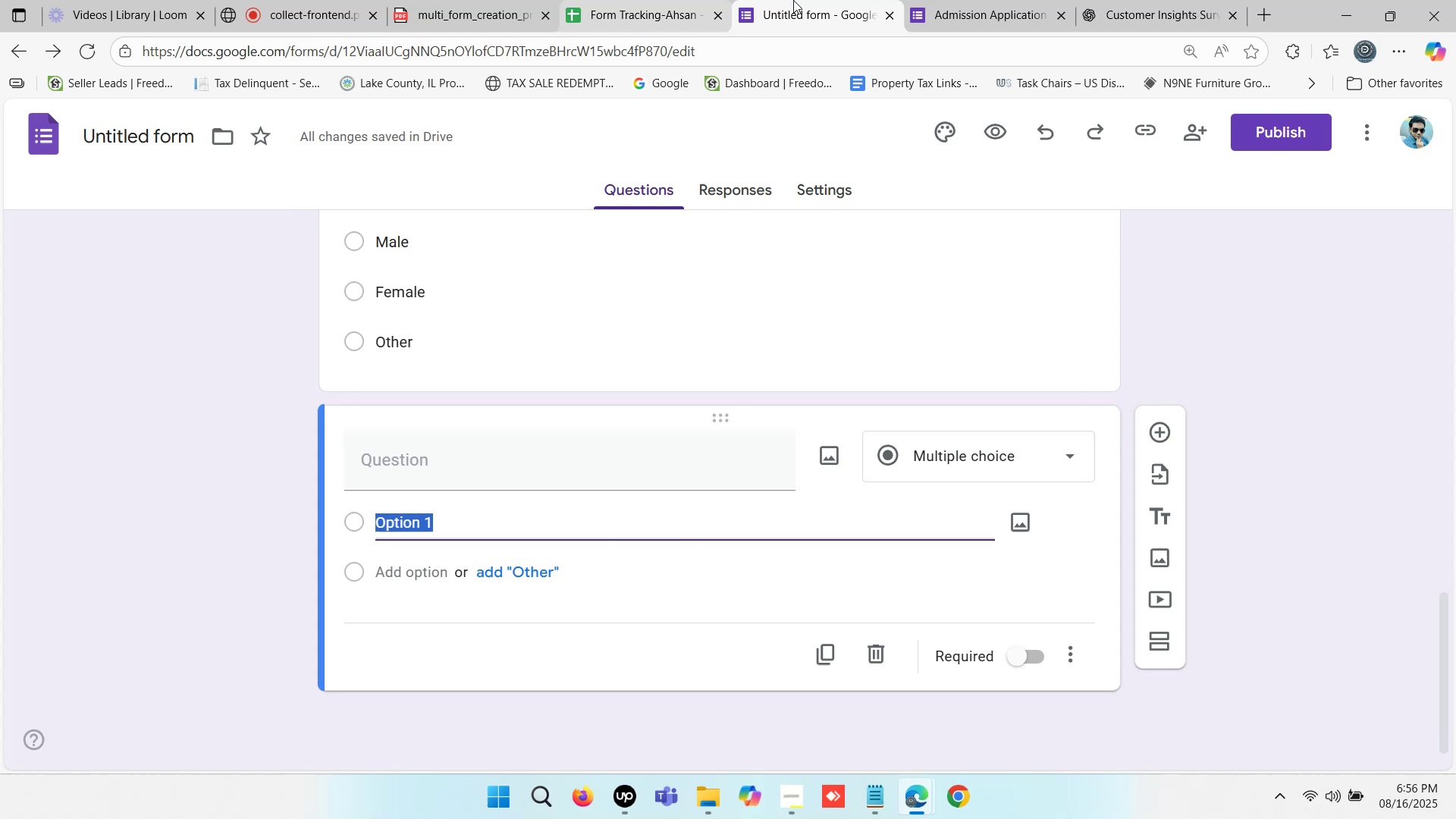 
left_click([1144, 0])
 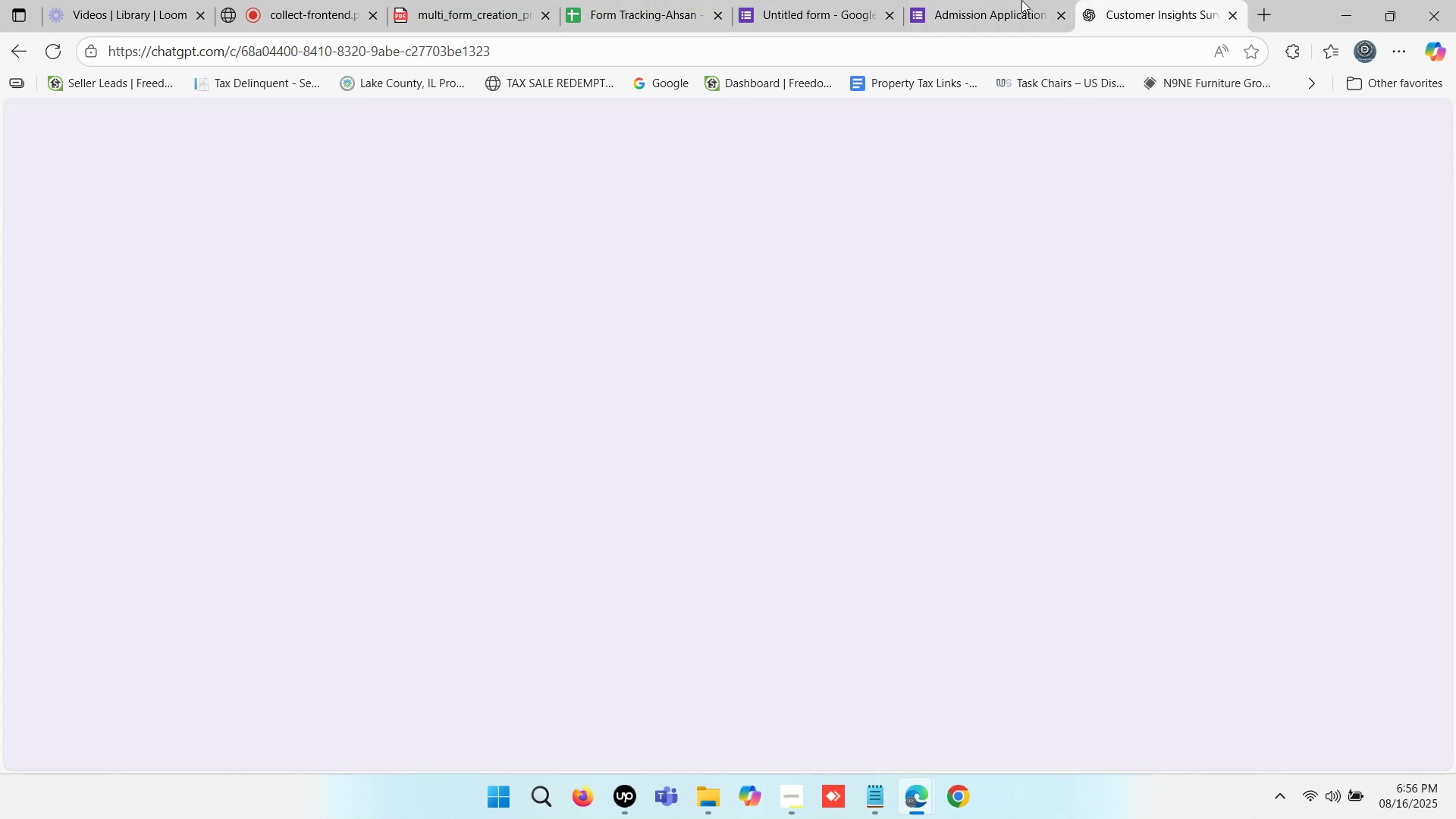 
left_click([981, 4])
 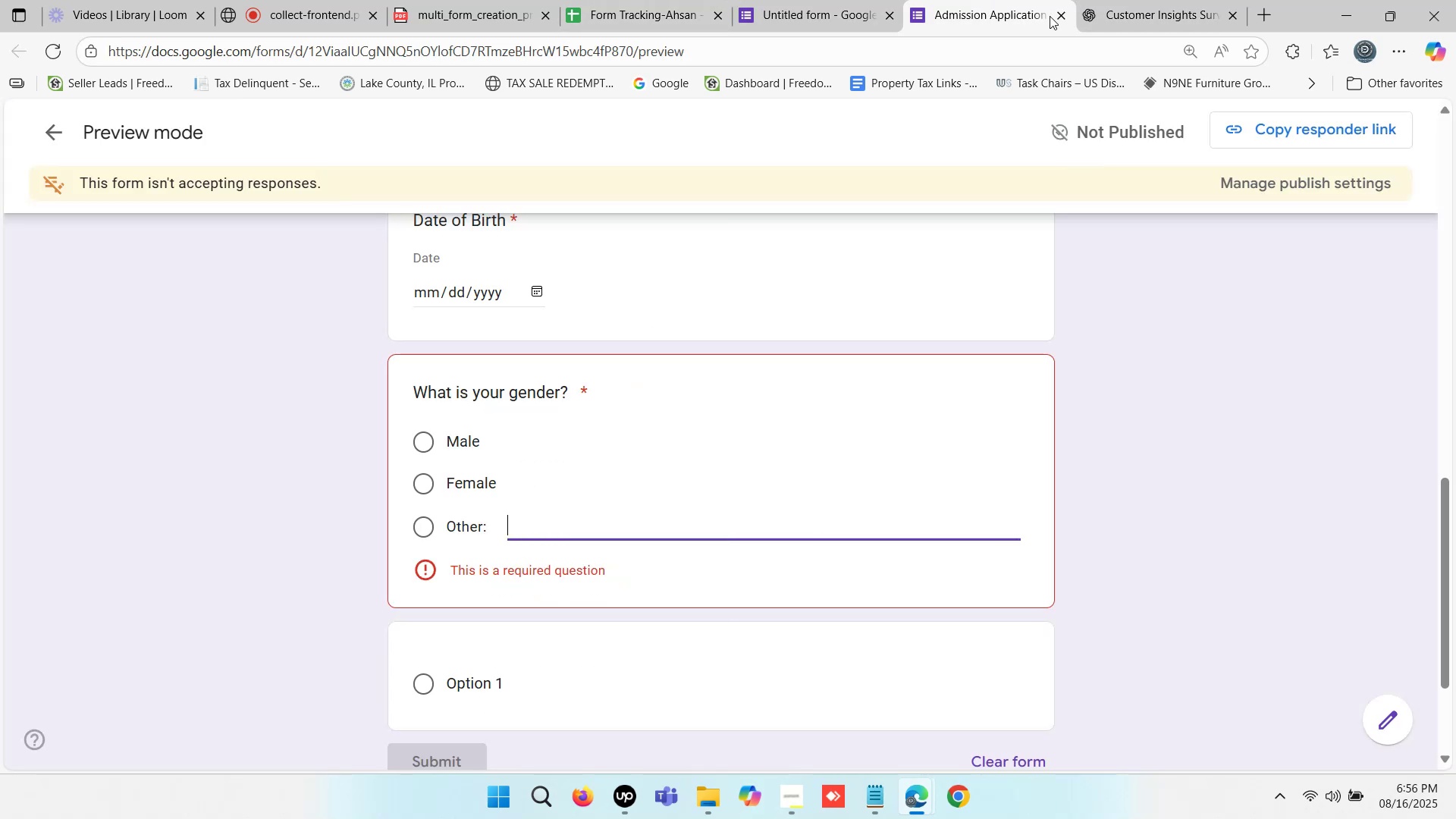 
left_click([1057, 16])
 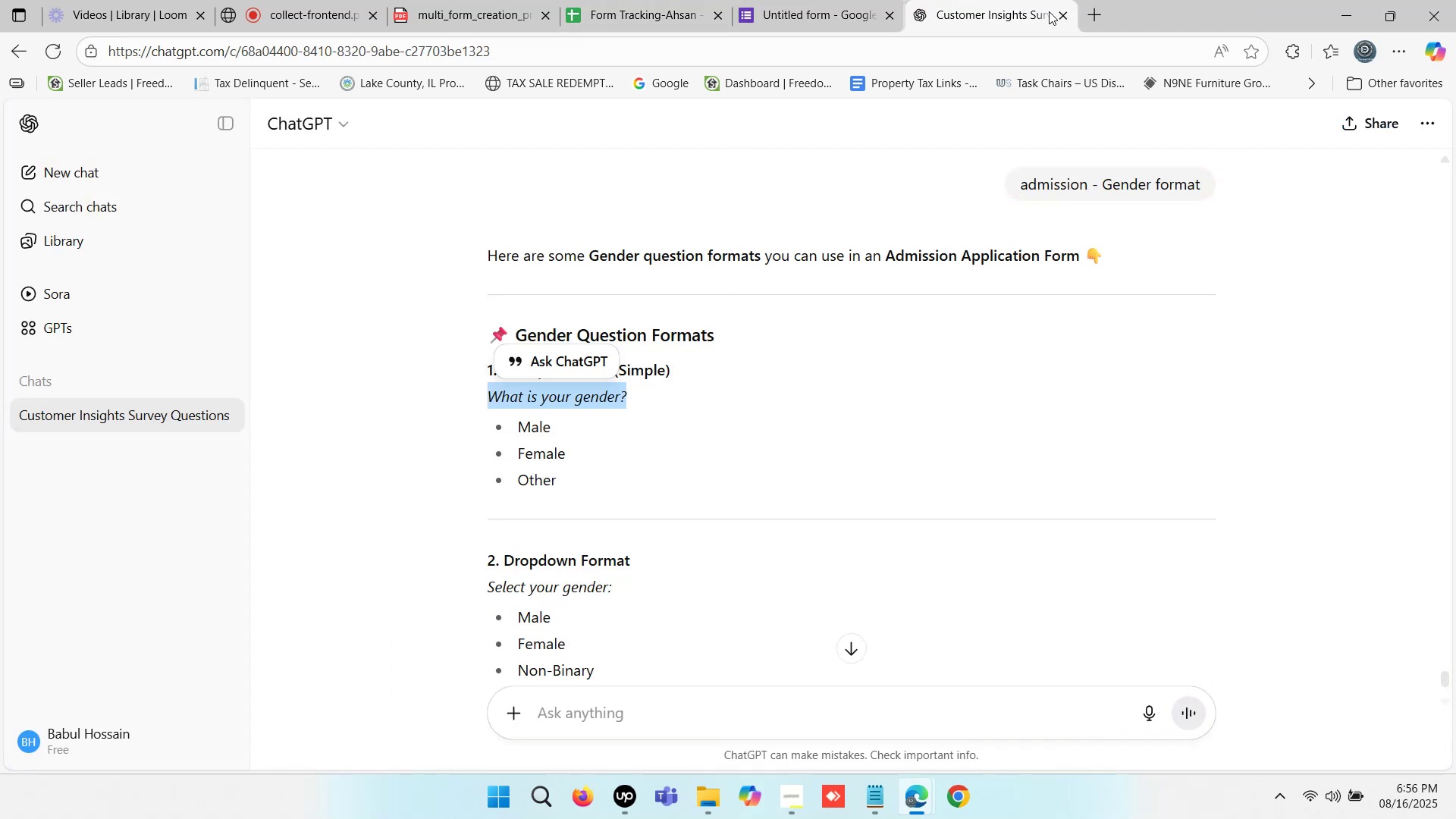 
left_click([1003, 0])
 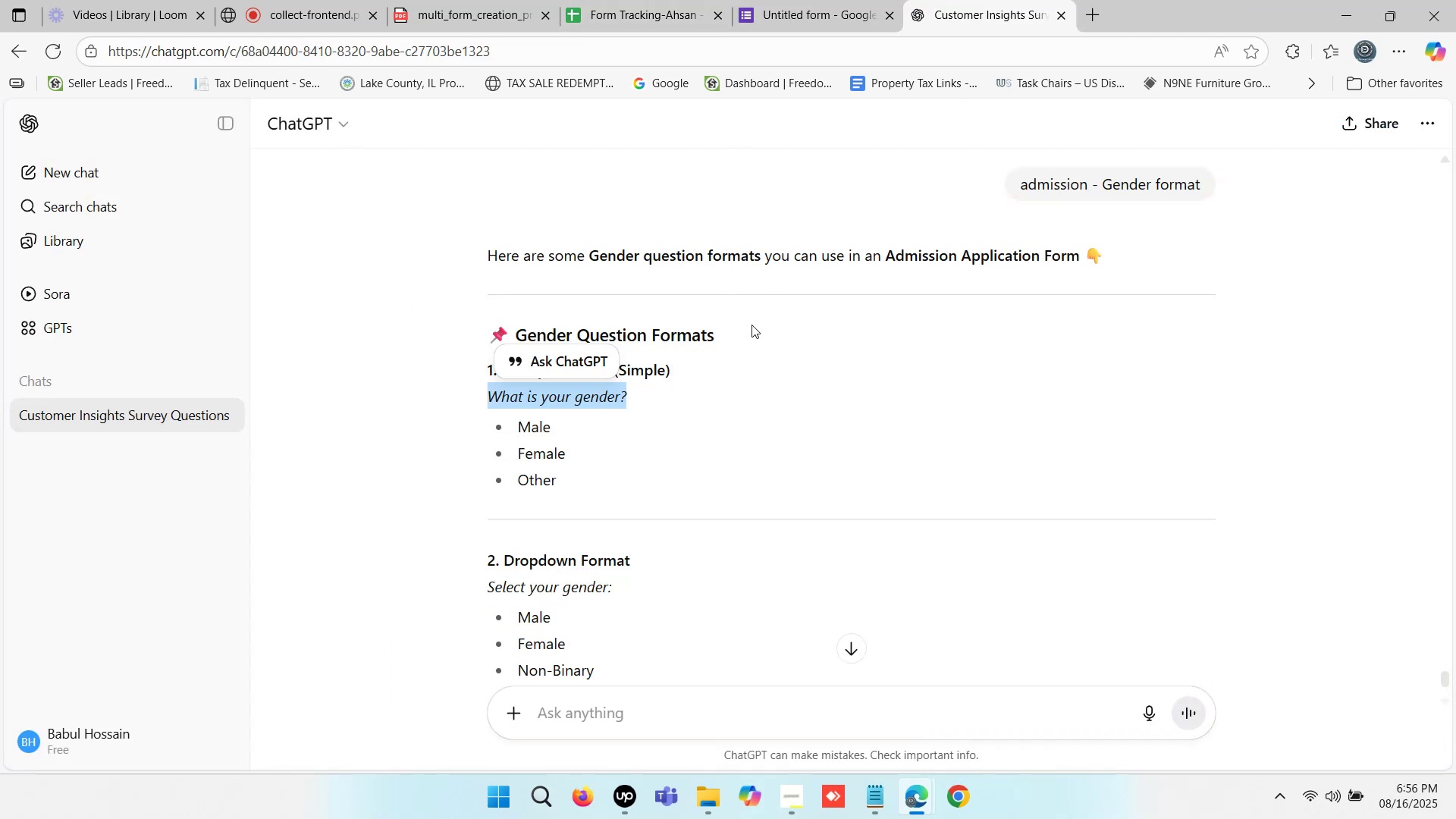 
scroll: coordinate [704, 365], scroll_direction: up, amount: 4.0
 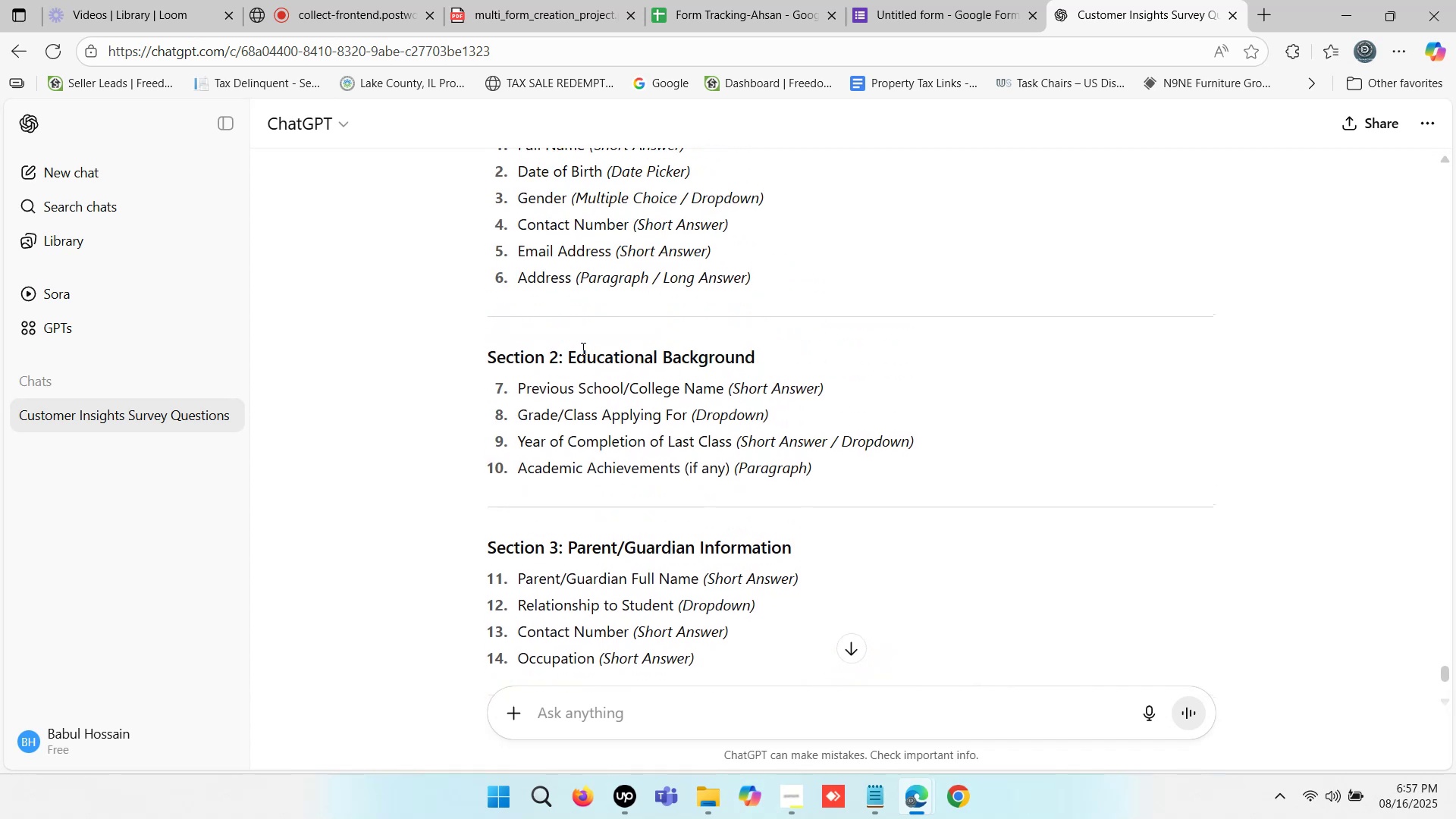 
left_click_drag(start_coordinate=[570, 355], to_coordinate=[762, 360])
 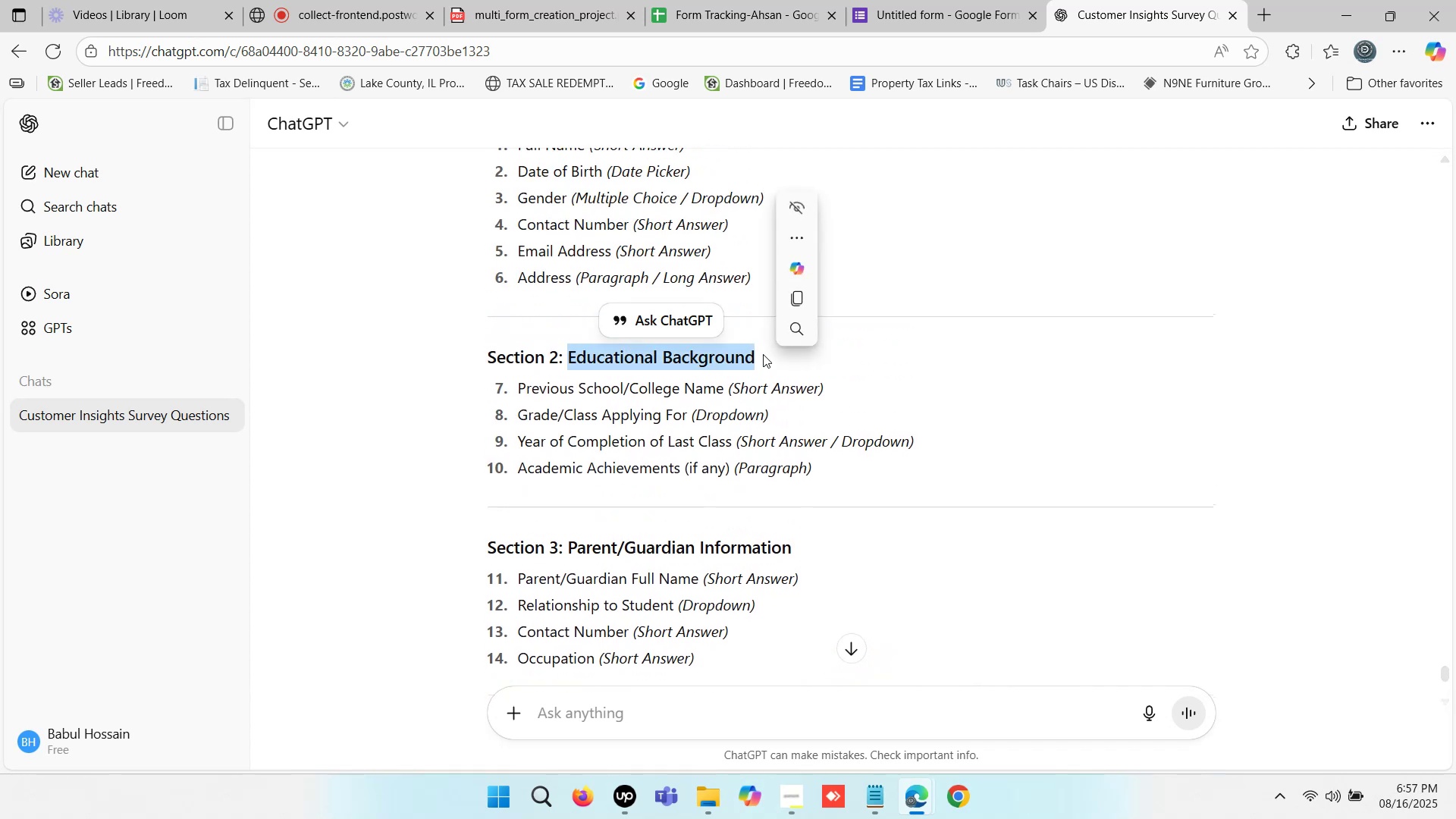 
key(Control+C)
 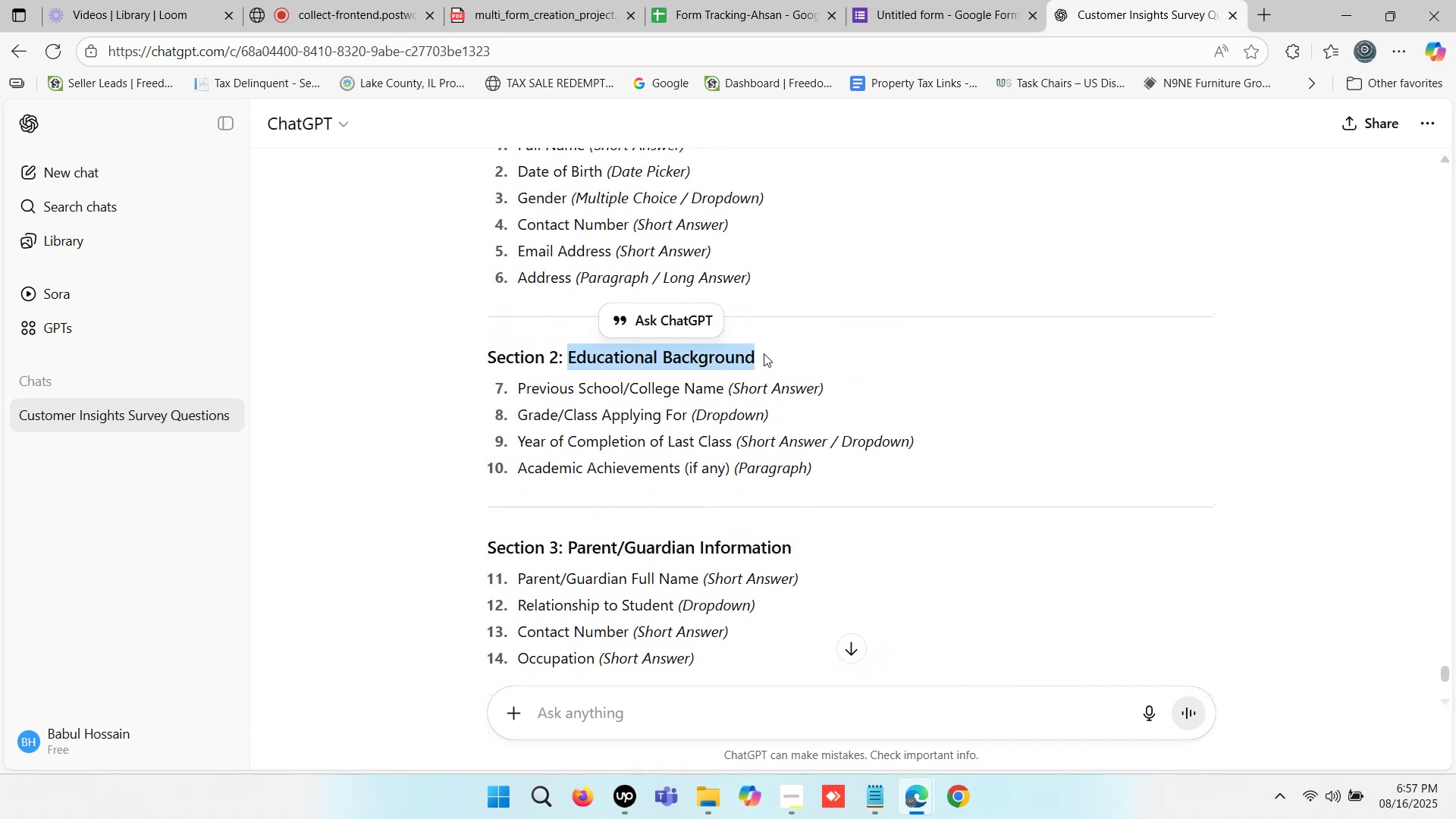 
wait(5.02)
 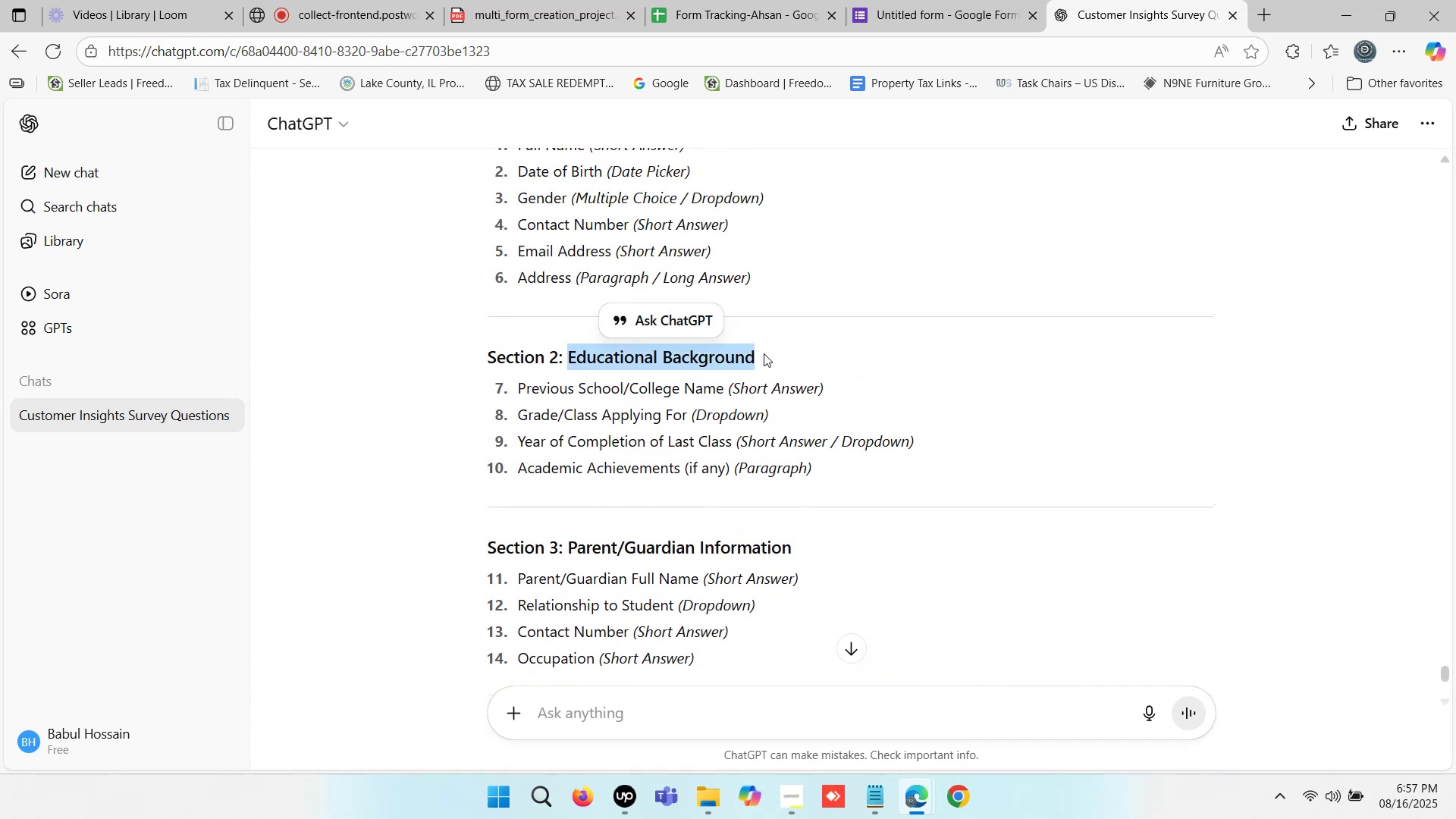 
scroll: coordinate [764, 353], scroll_direction: up, amount: 2.0
 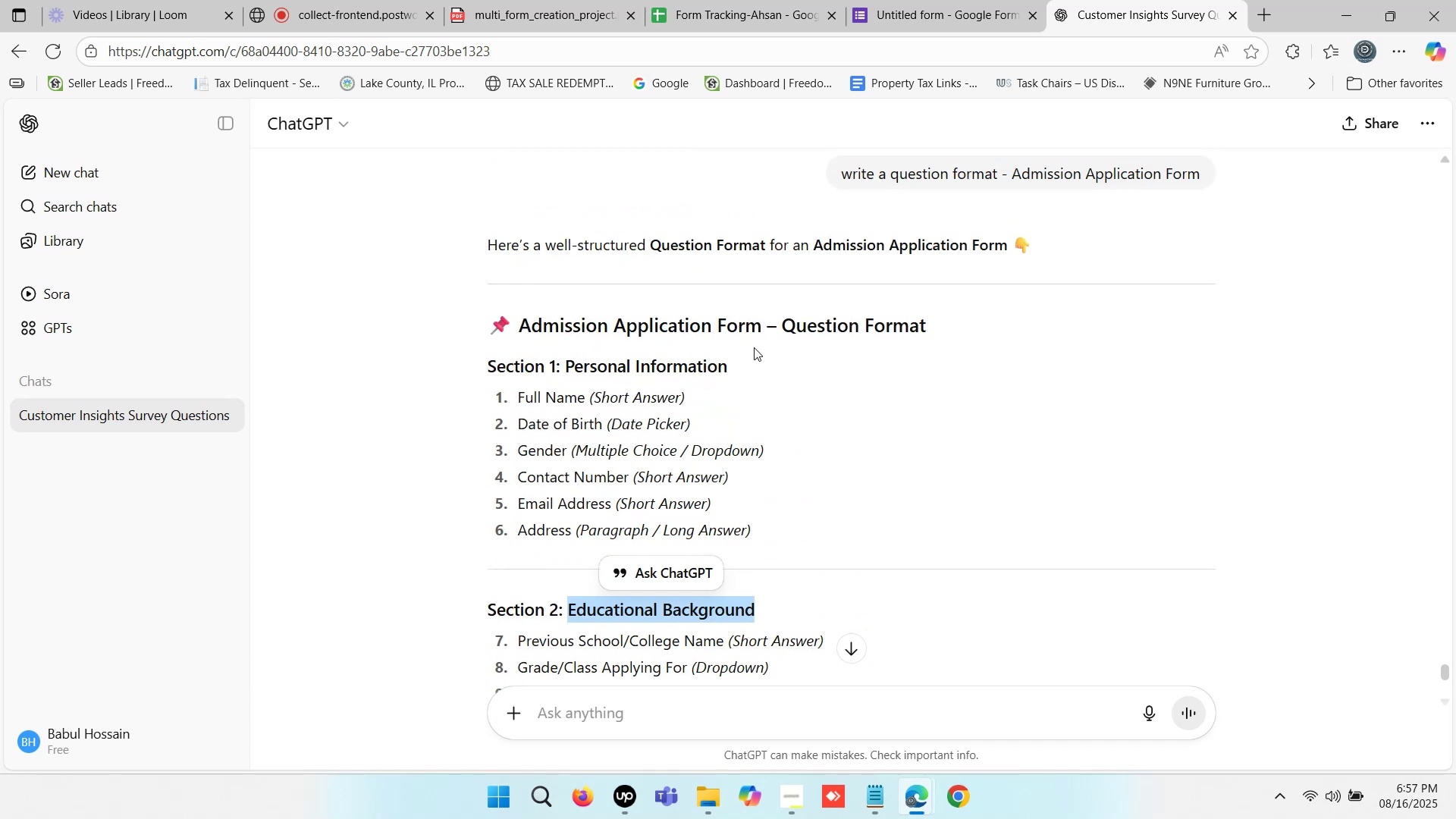 
wait(7.63)
 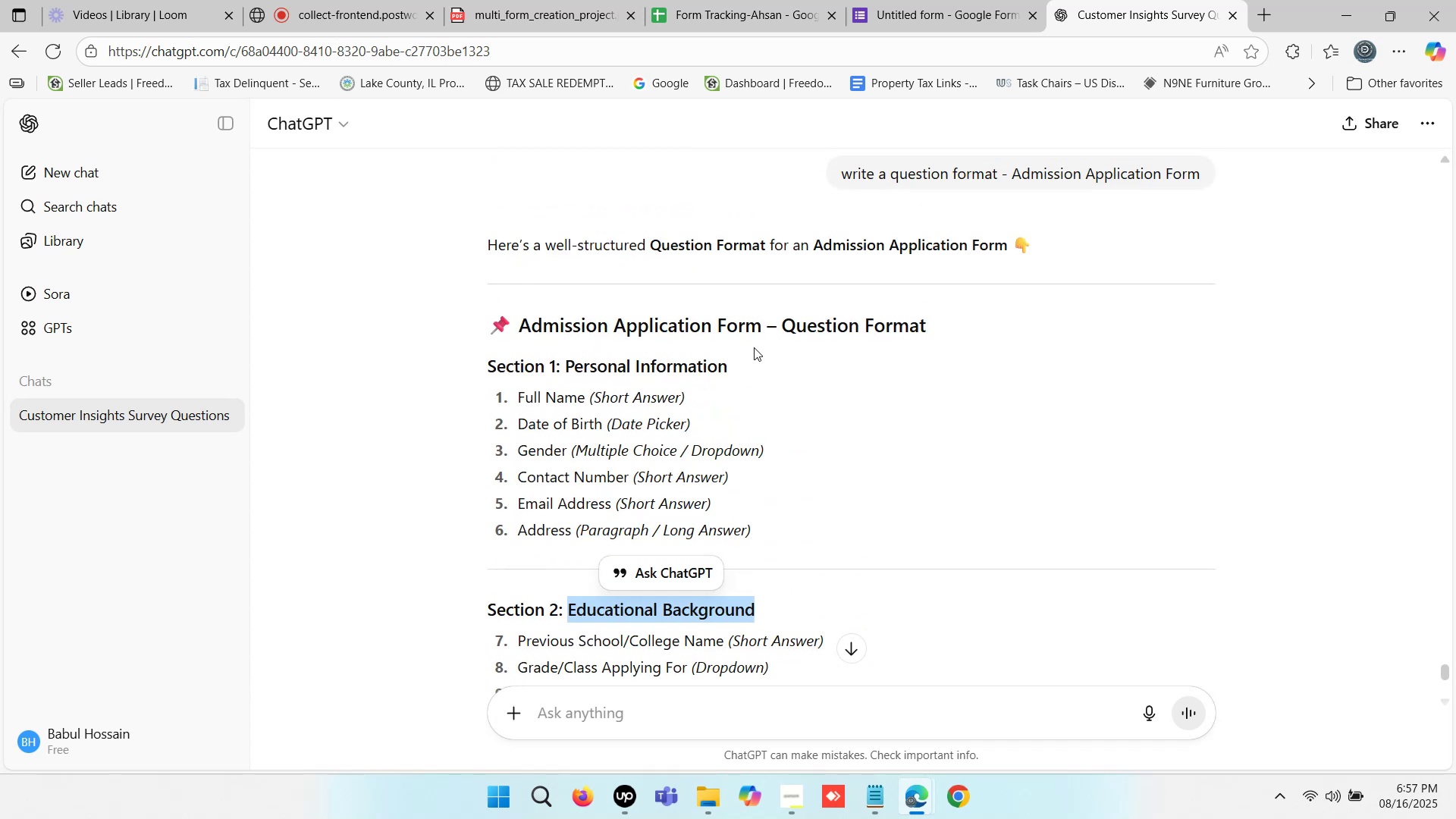 
scroll: coordinate [755, 347], scroll_direction: down, amount: 1.0
 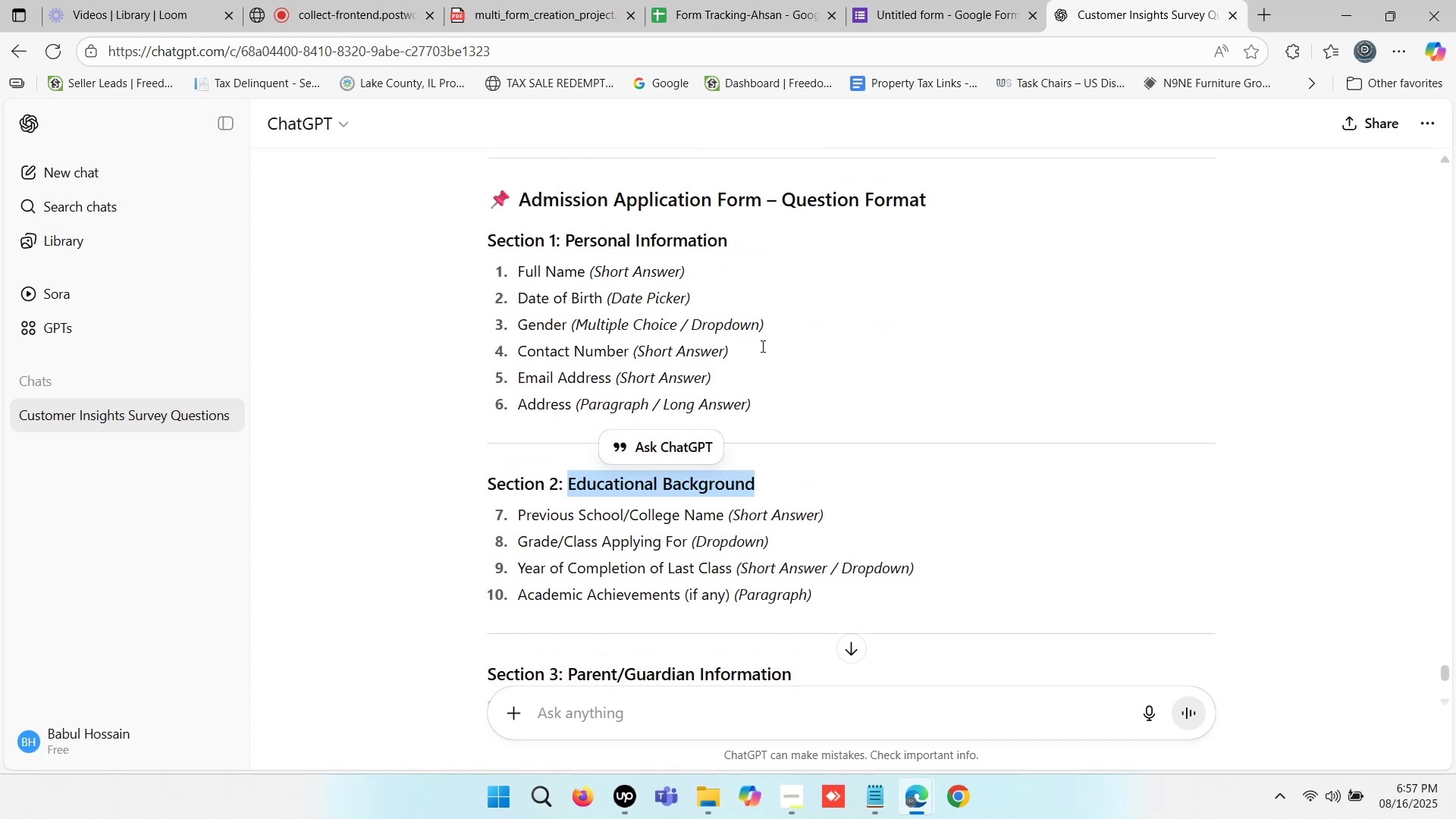 
key(Control+ControlLeft)
 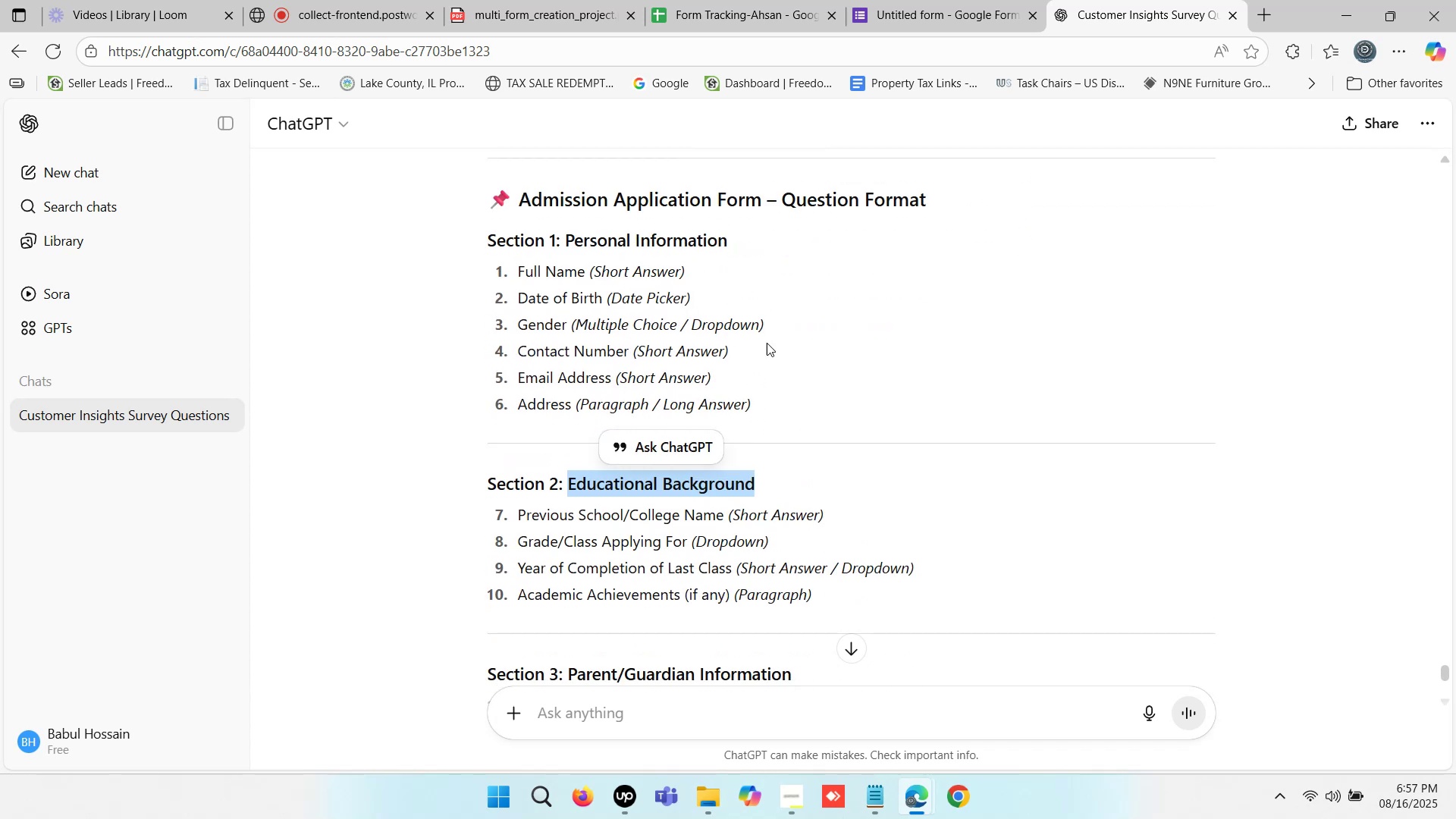 
key(Control+C)
 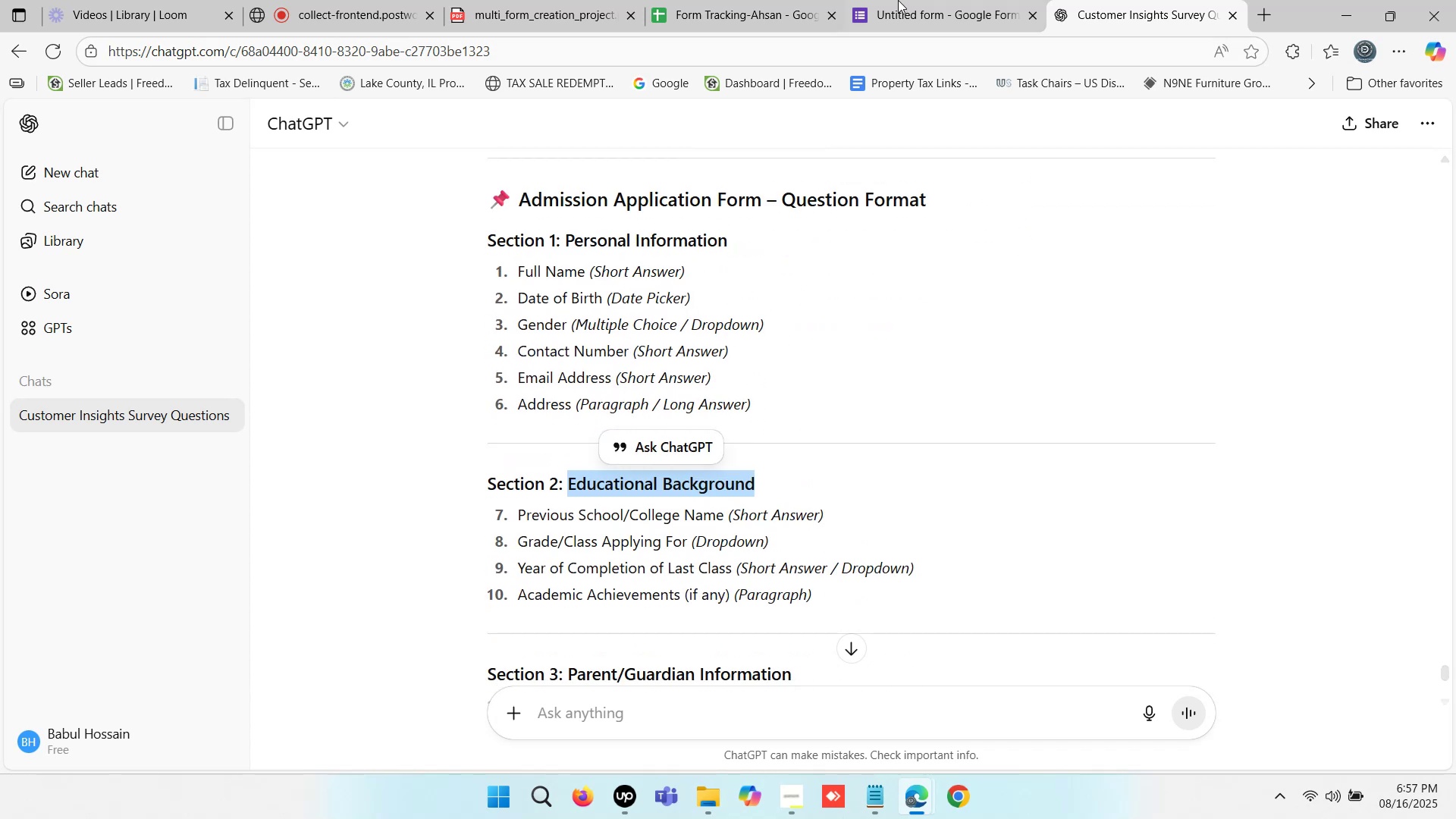 
left_click([924, 0])
 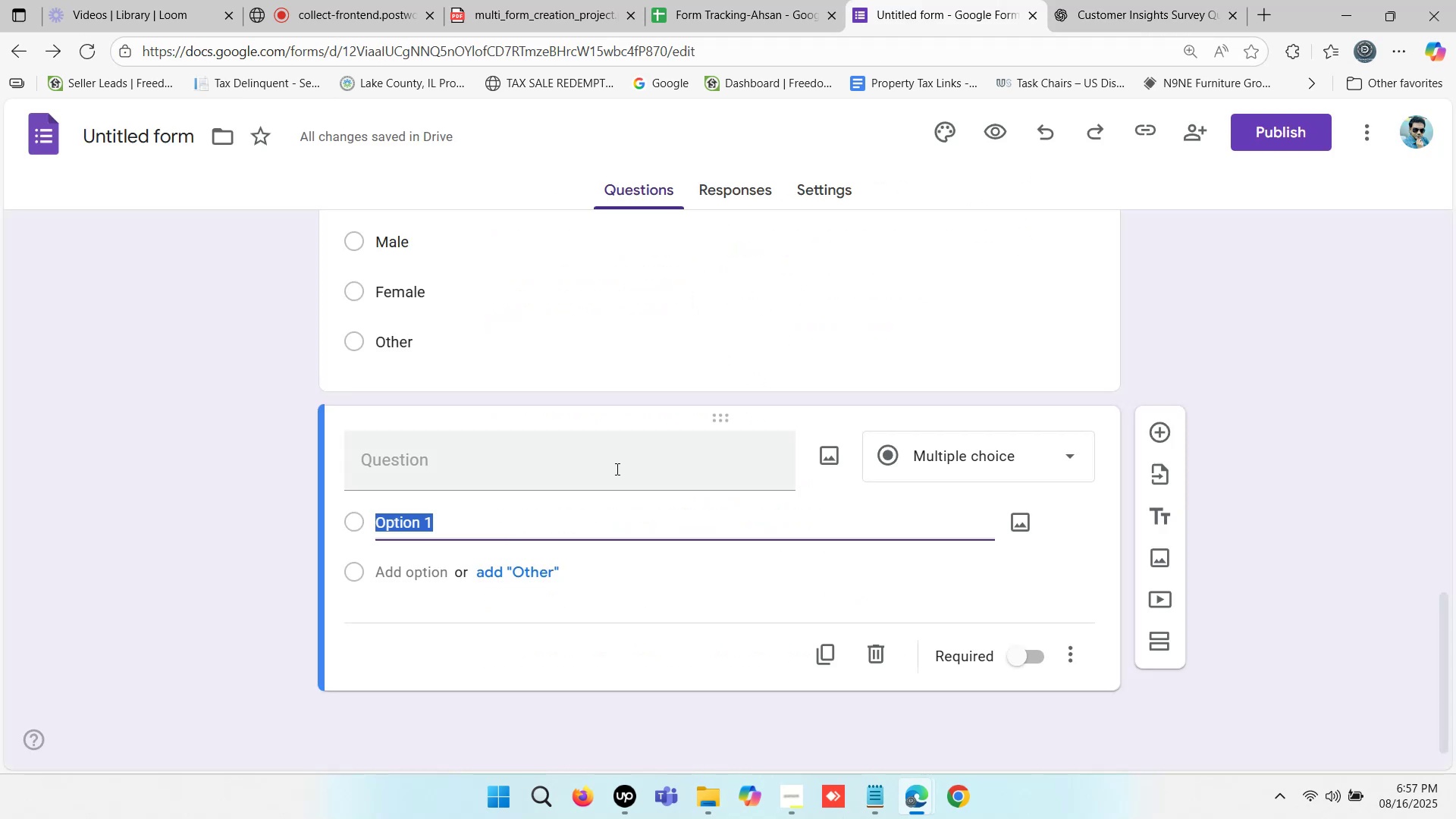 
key(Control+ControlLeft)
 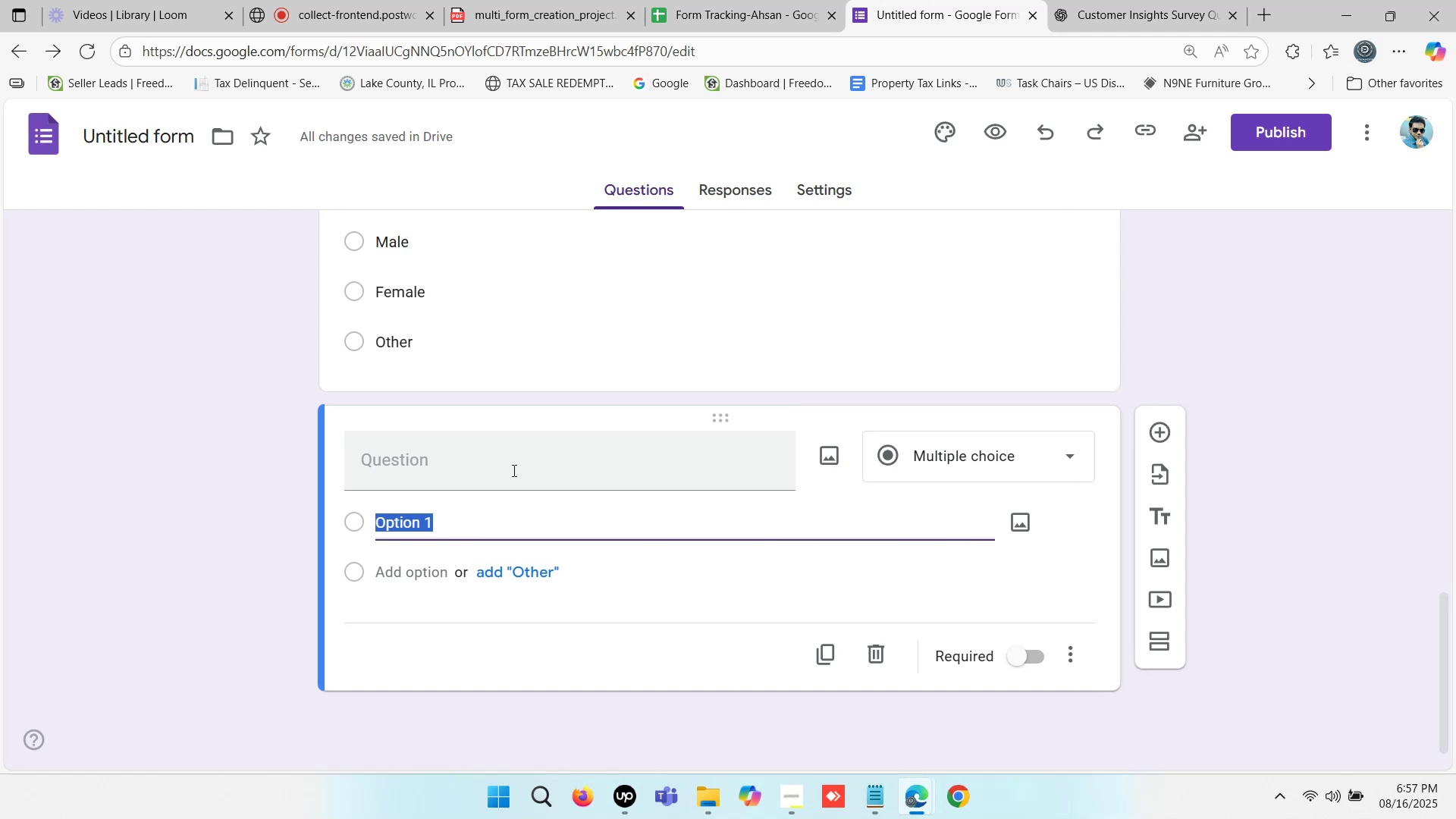 
left_click([513, 470])
 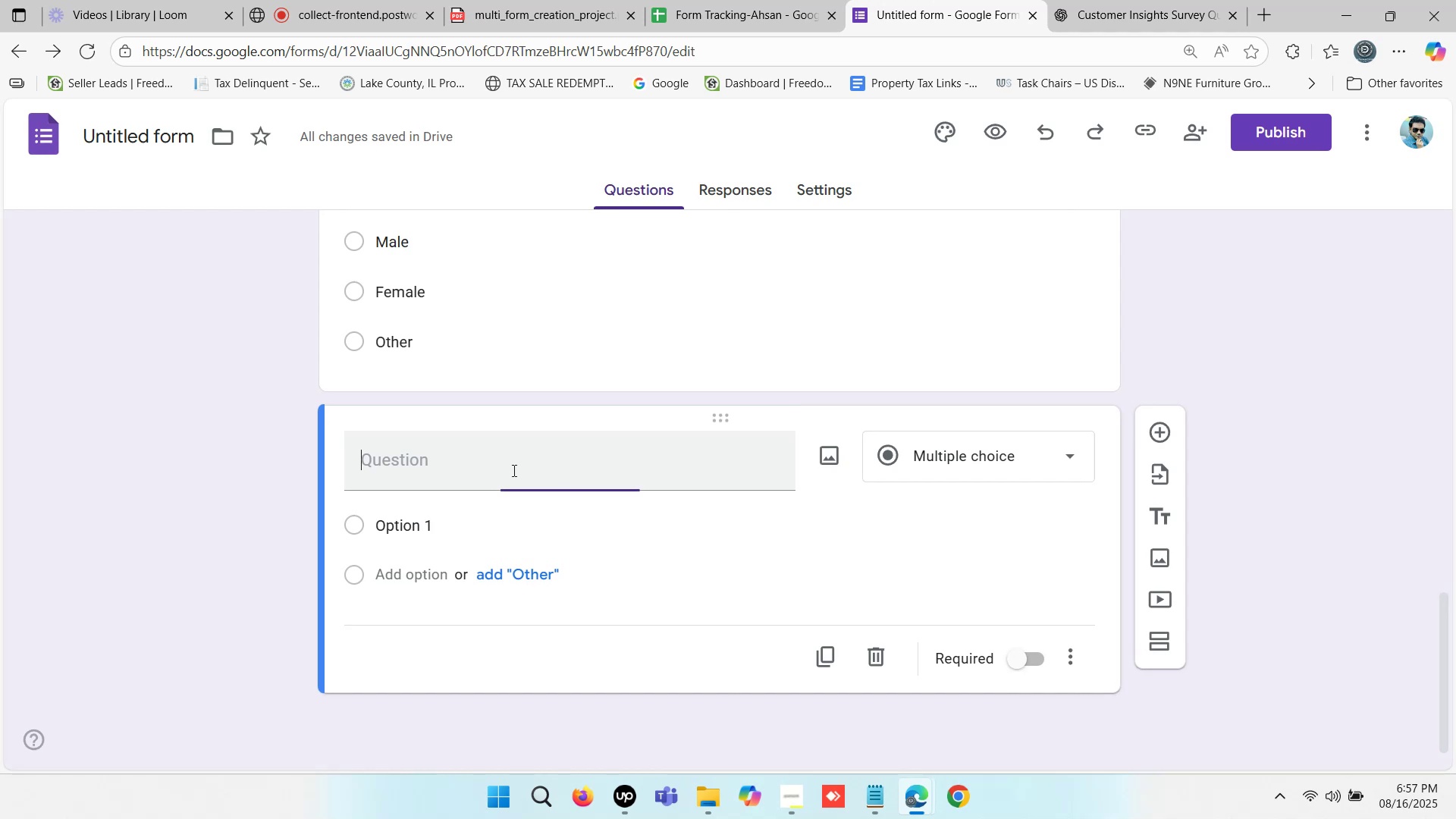 
key(Control+ControlLeft)
 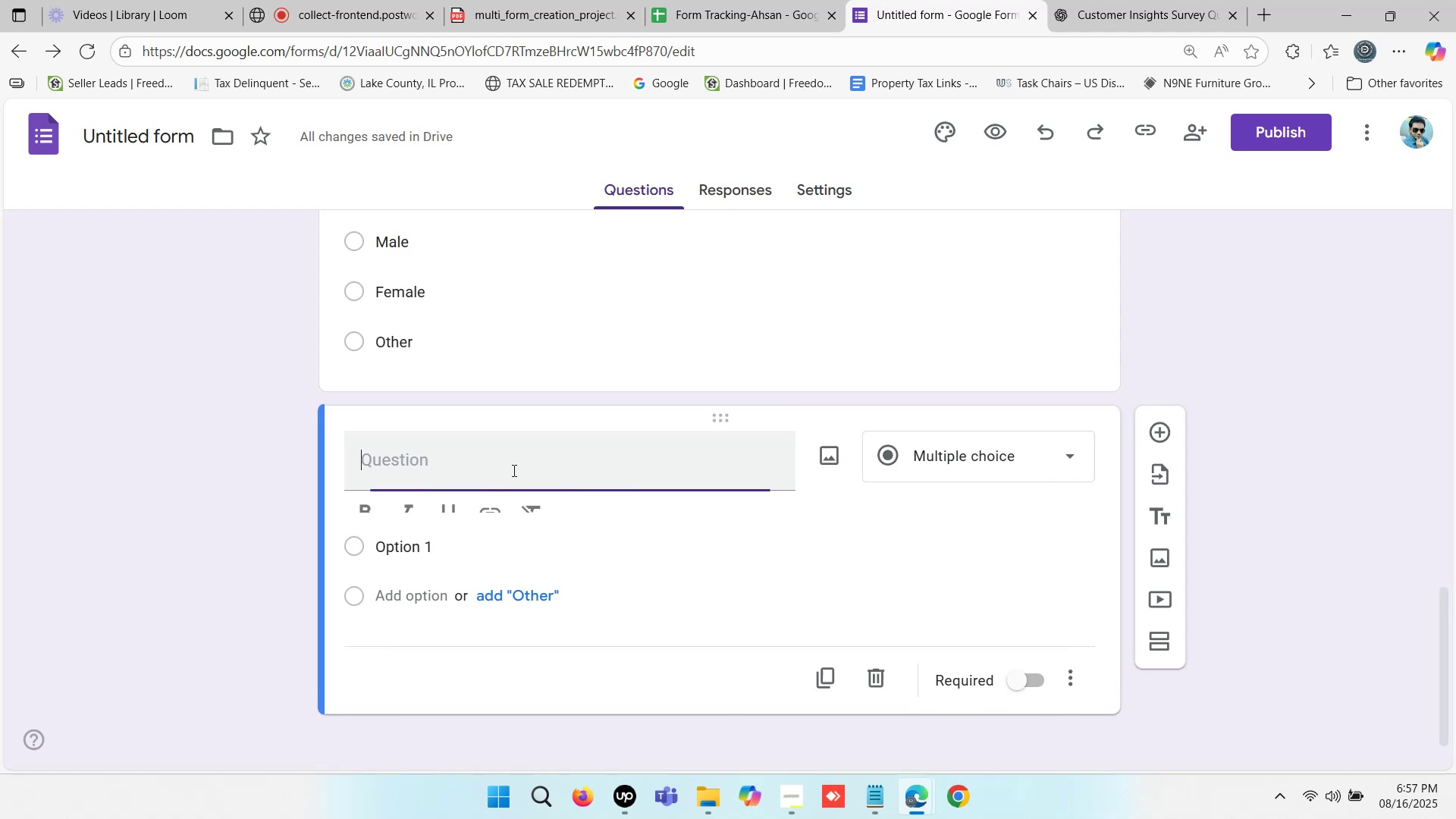 
key(Control+V)
 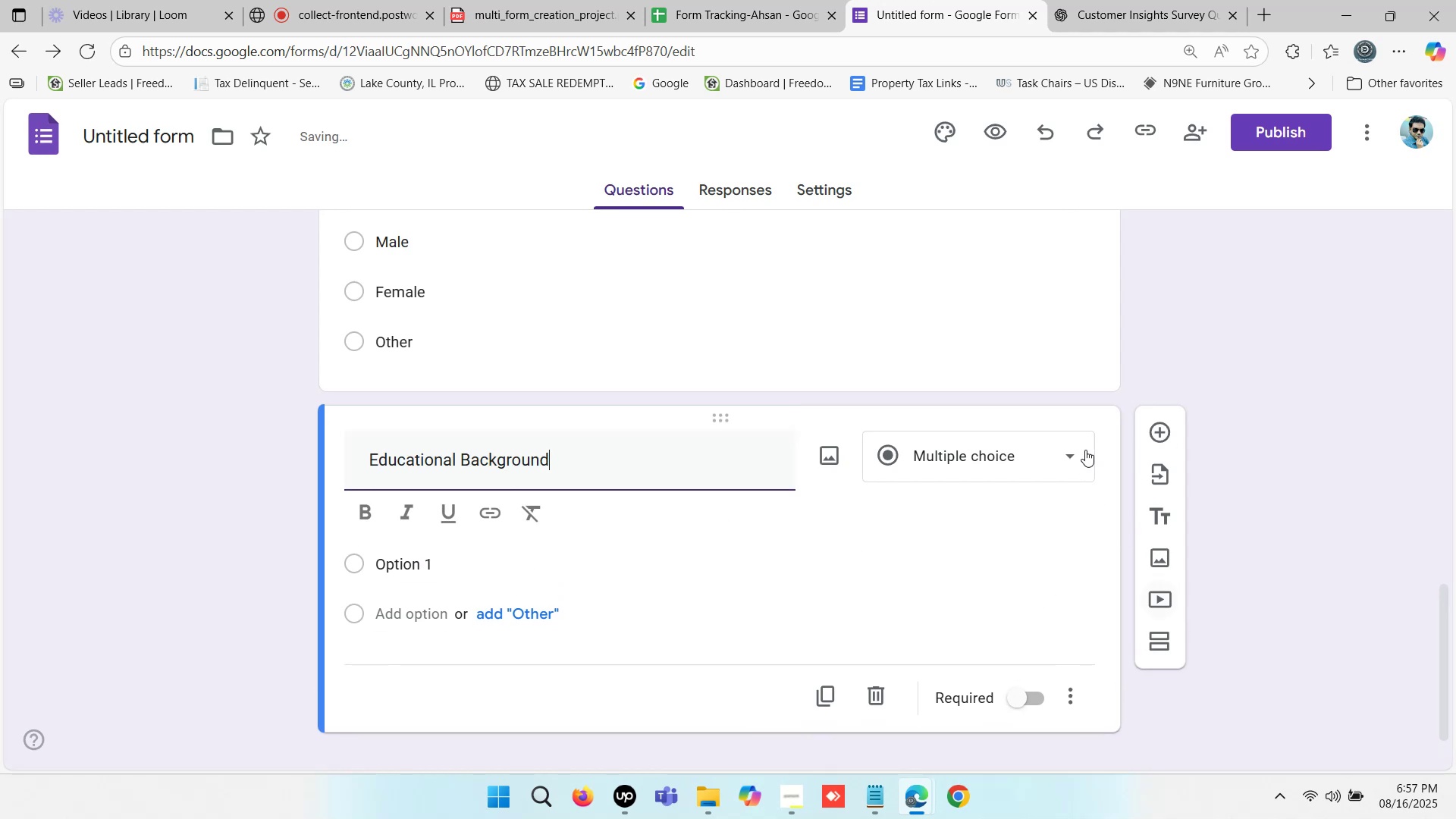 
left_click([876, 693])
 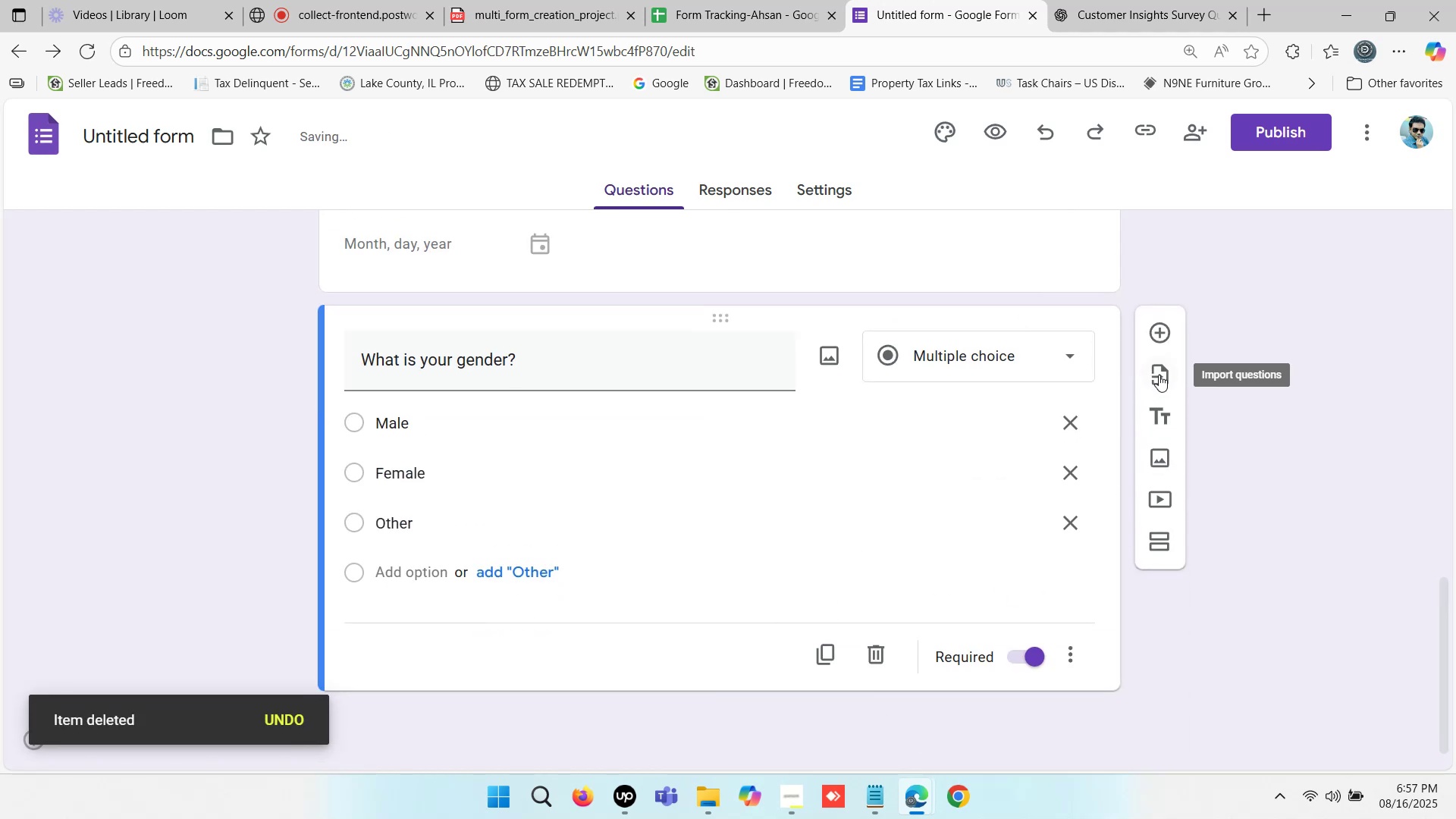 
left_click([1172, 419])
 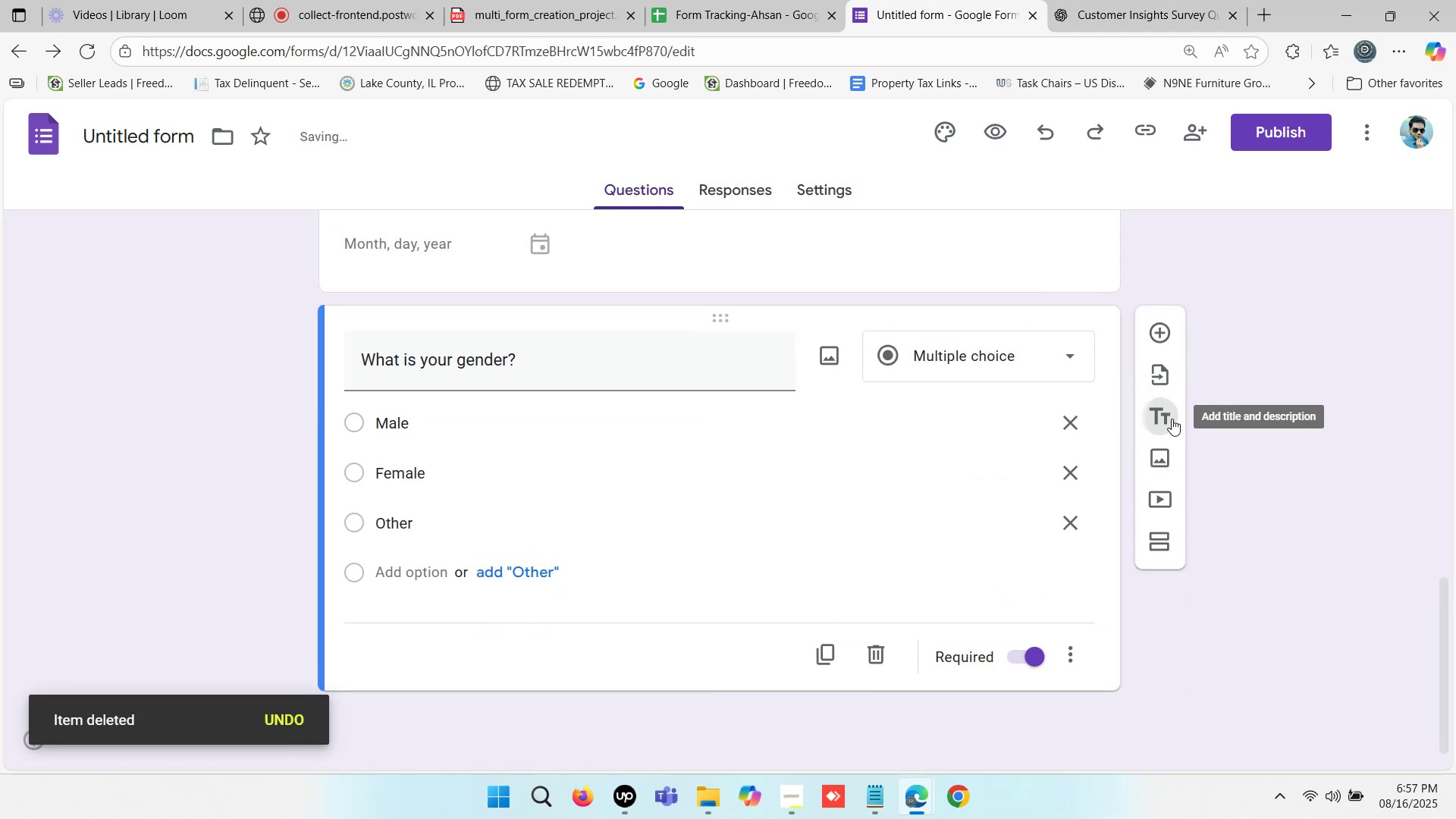 
key(Control+V)
 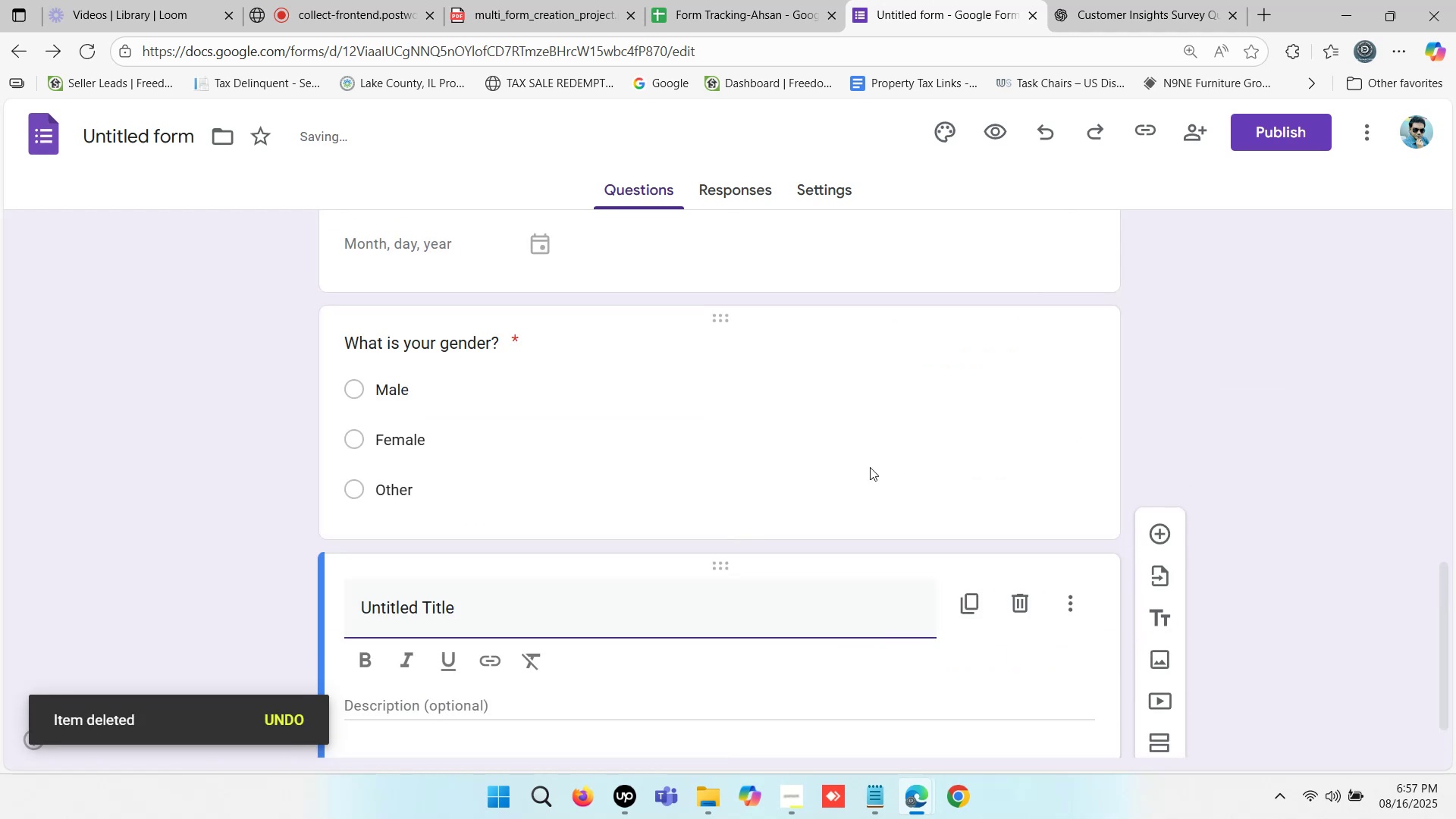 
scroll: coordinate [665, 487], scroll_direction: down, amount: 1.0
 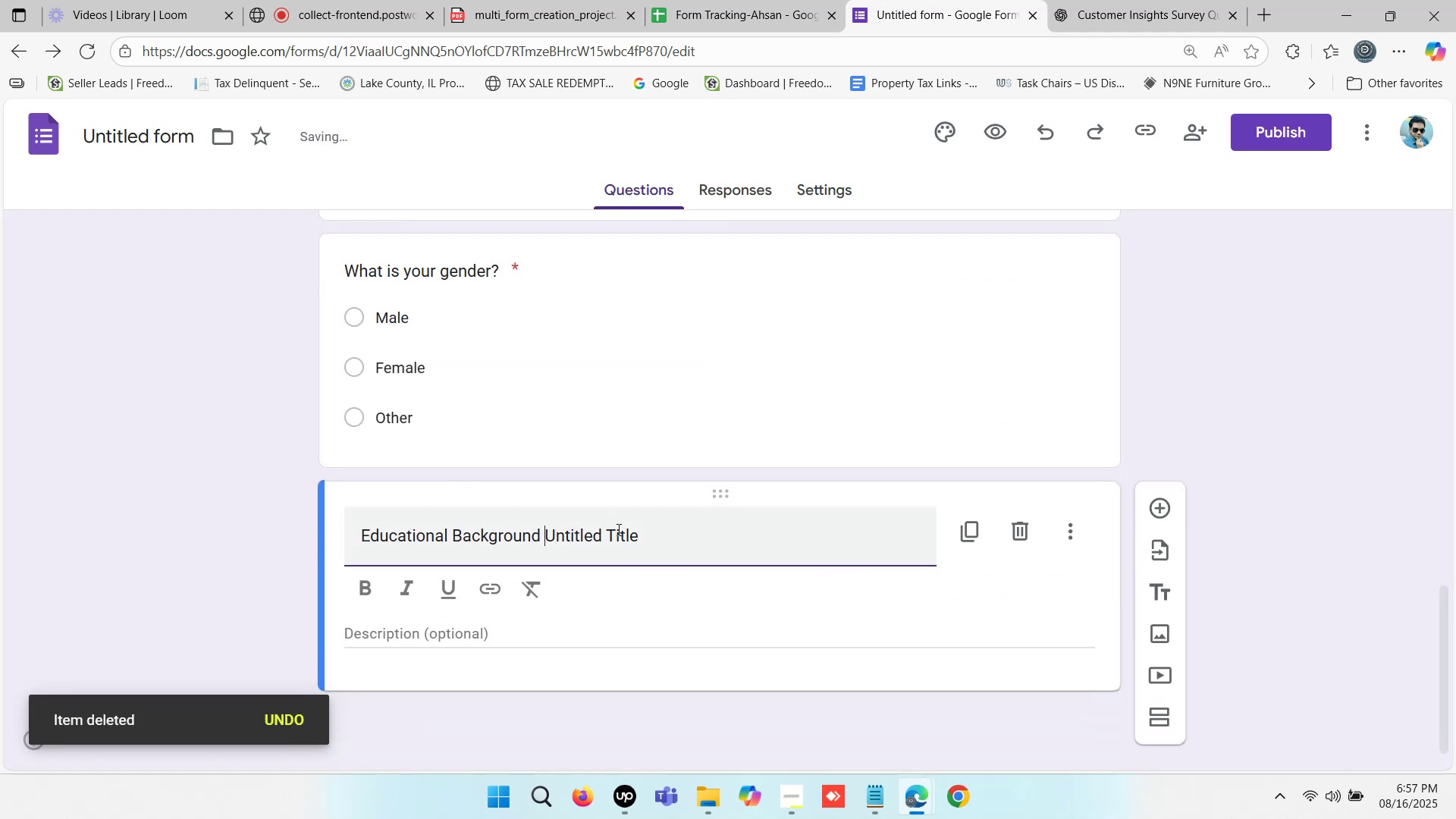 
left_click_drag(start_coordinate=[655, 538], to_coordinate=[315, 529])
 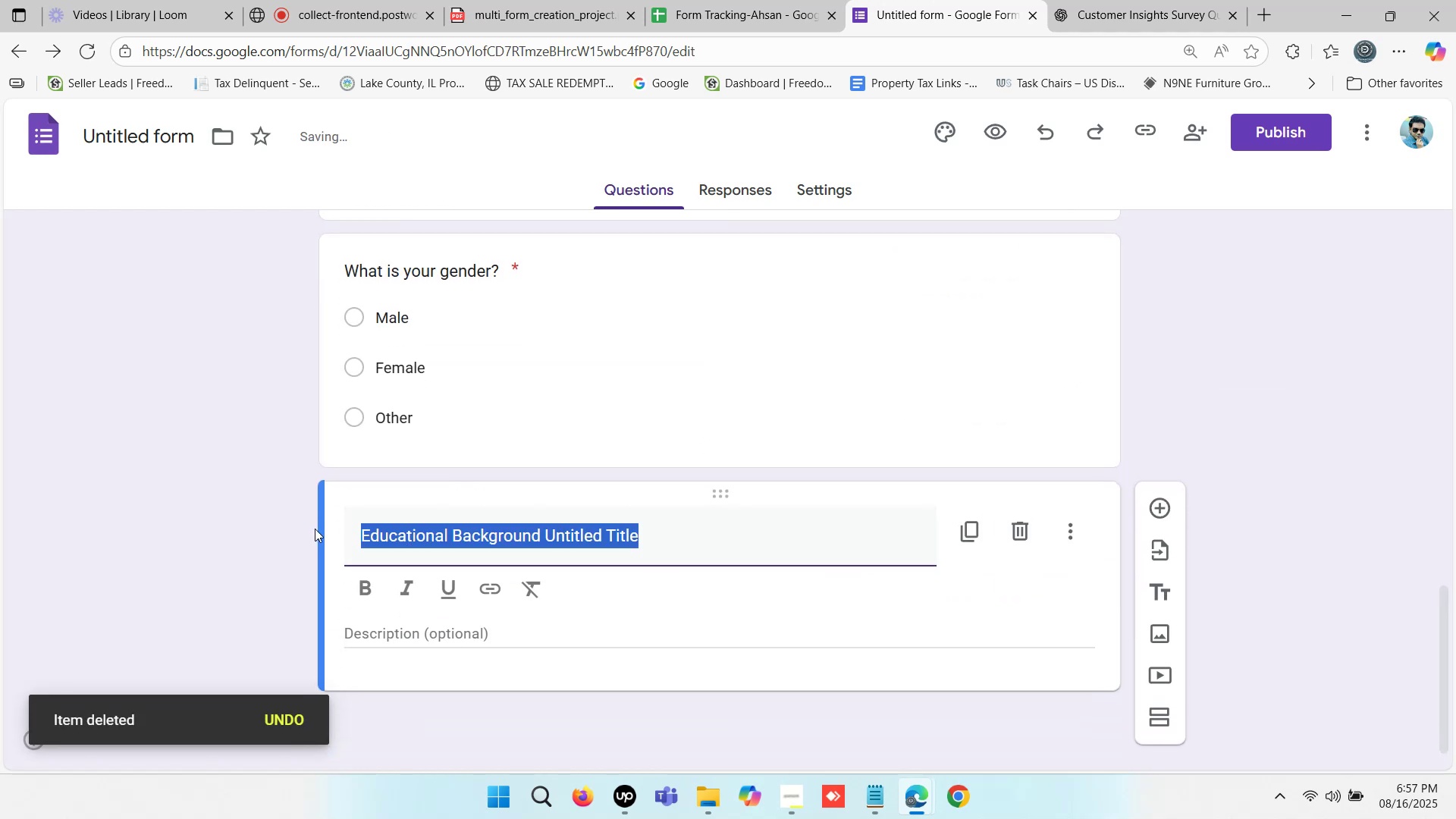 
key(Control+ControlLeft)
 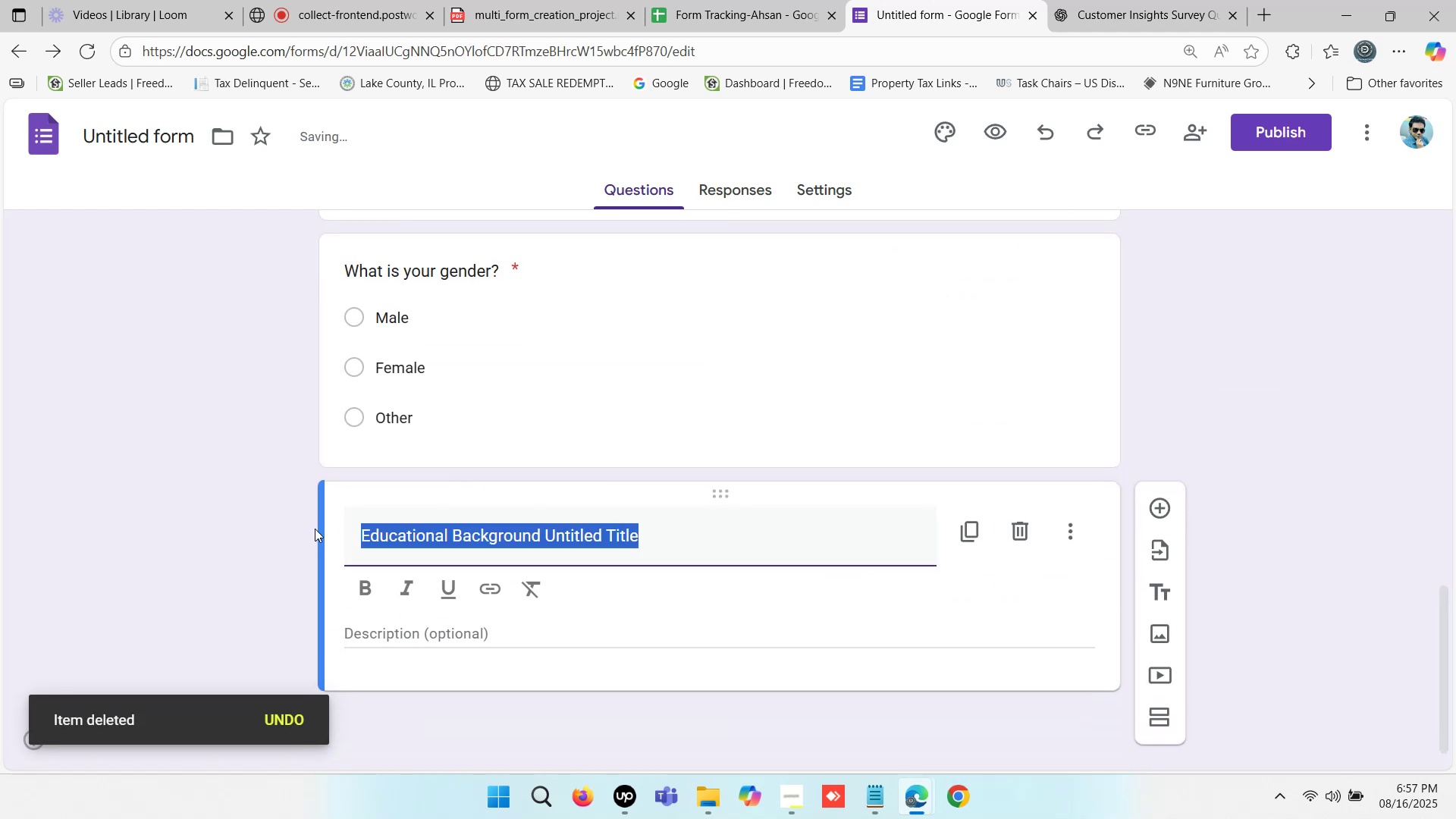 
key(Control+V)
 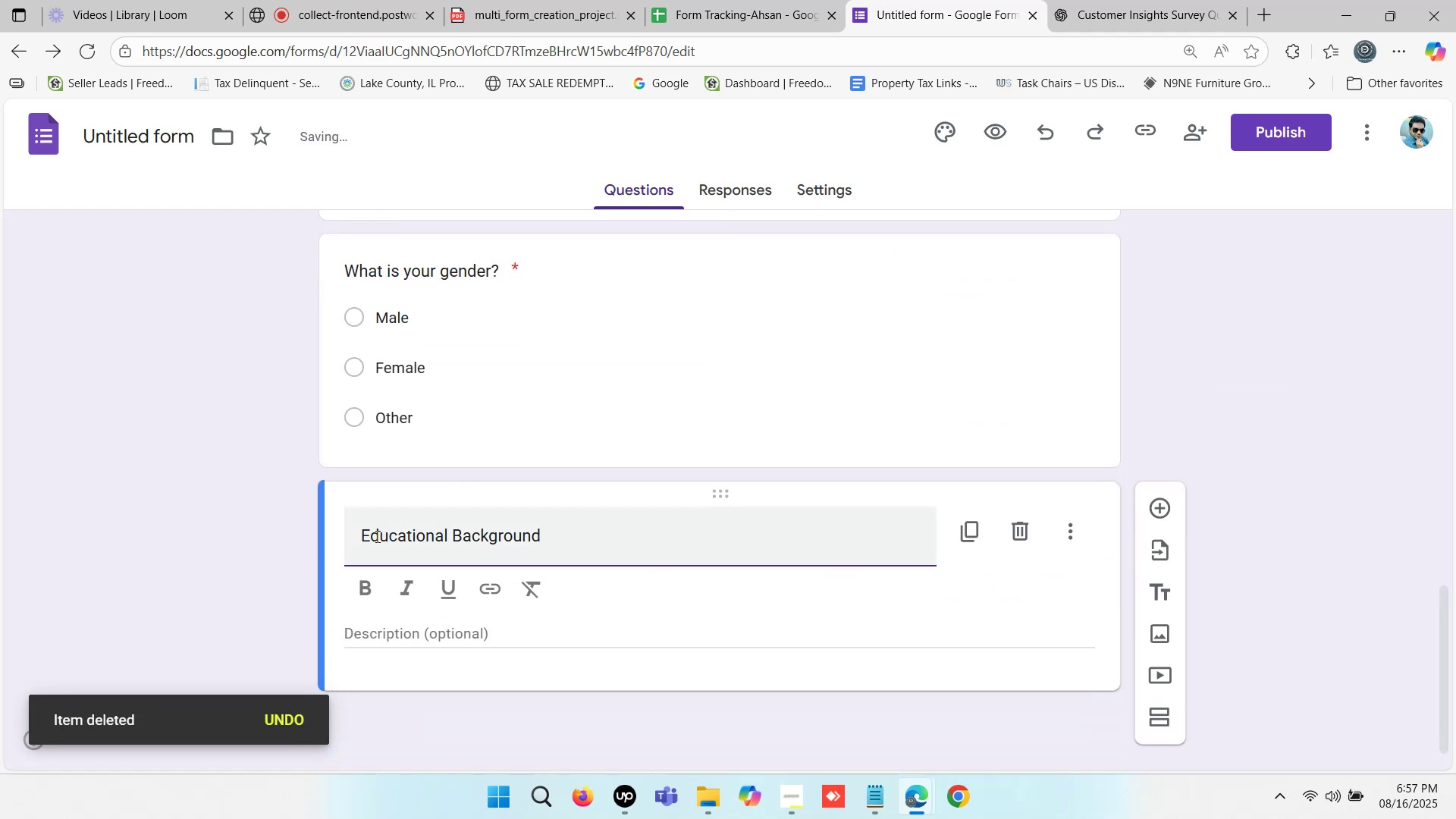 
left_click([362, 532])
 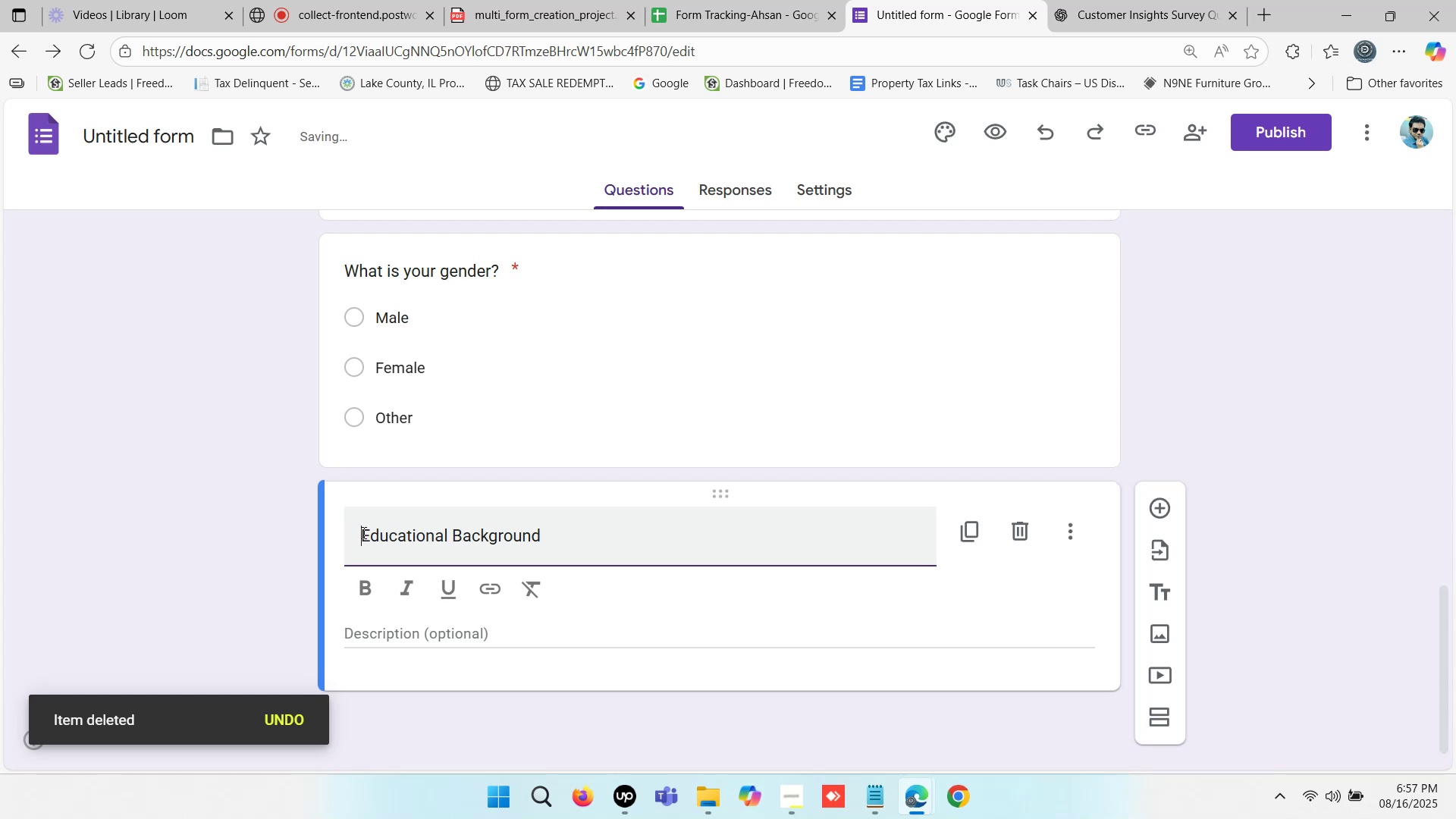 
key(Backspace)
 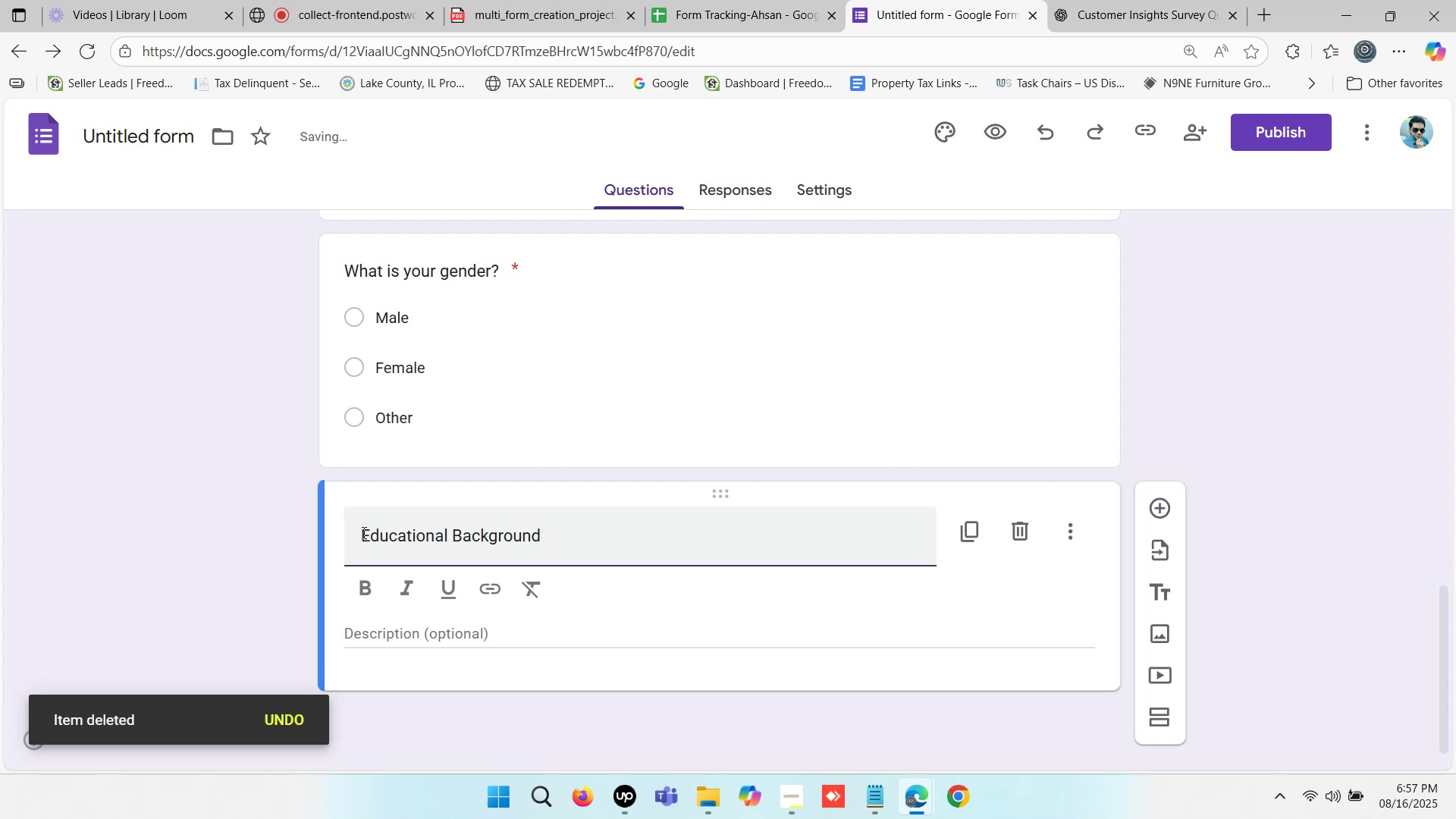 
key(Backspace)
 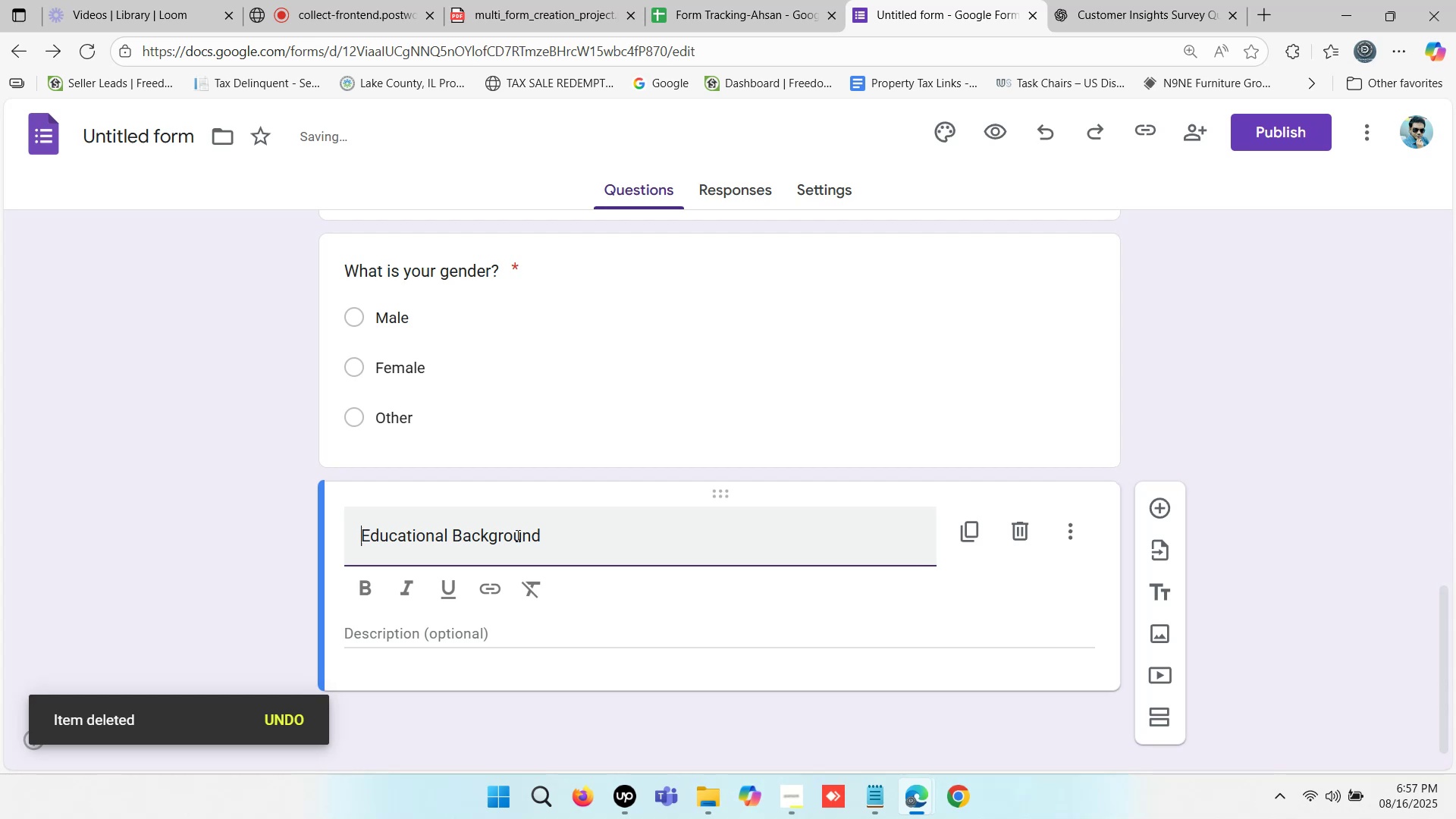 
left_click_drag(start_coordinate=[575, 537], to_coordinate=[341, 537])
 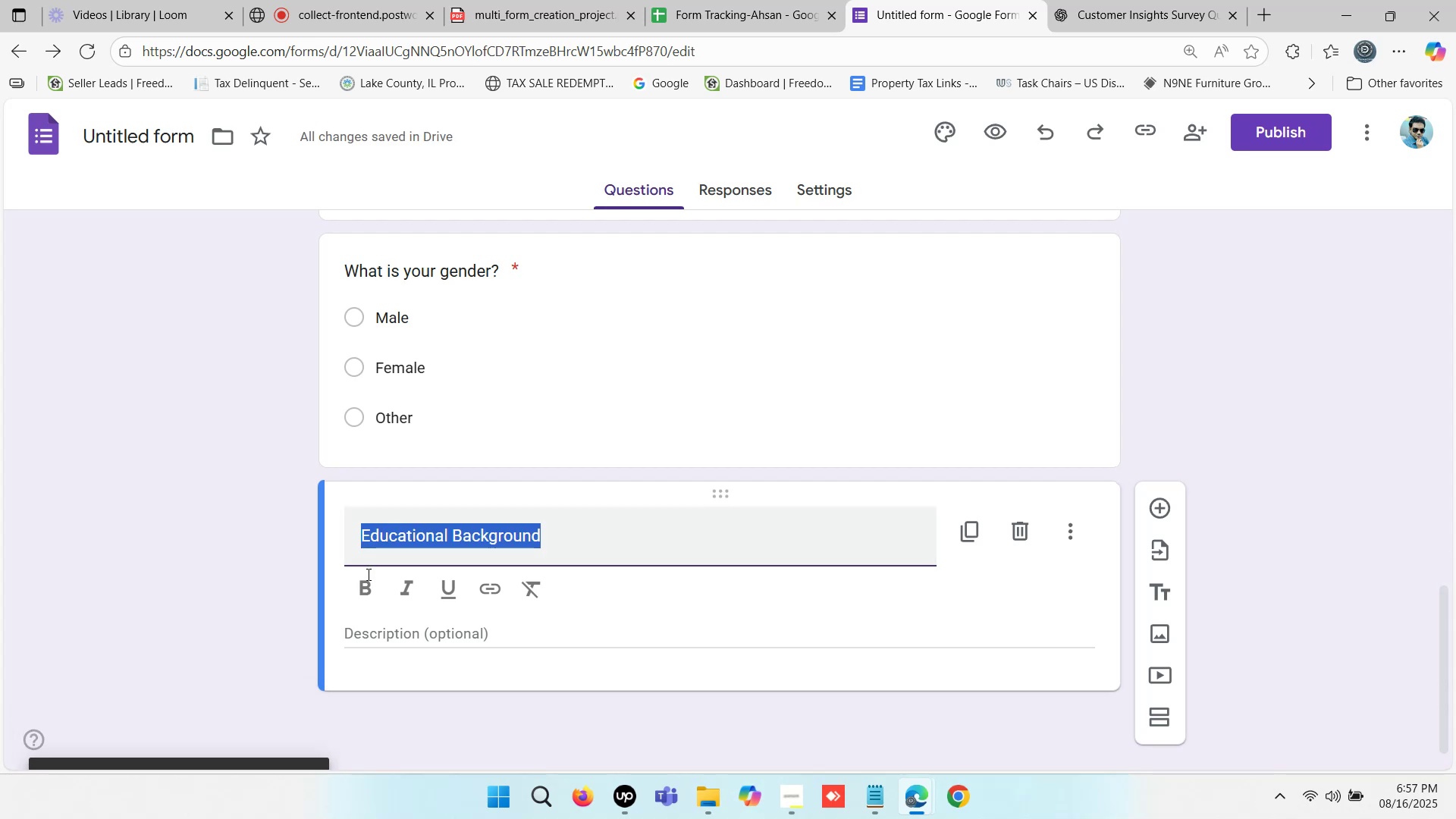 
left_click([362, 589])
 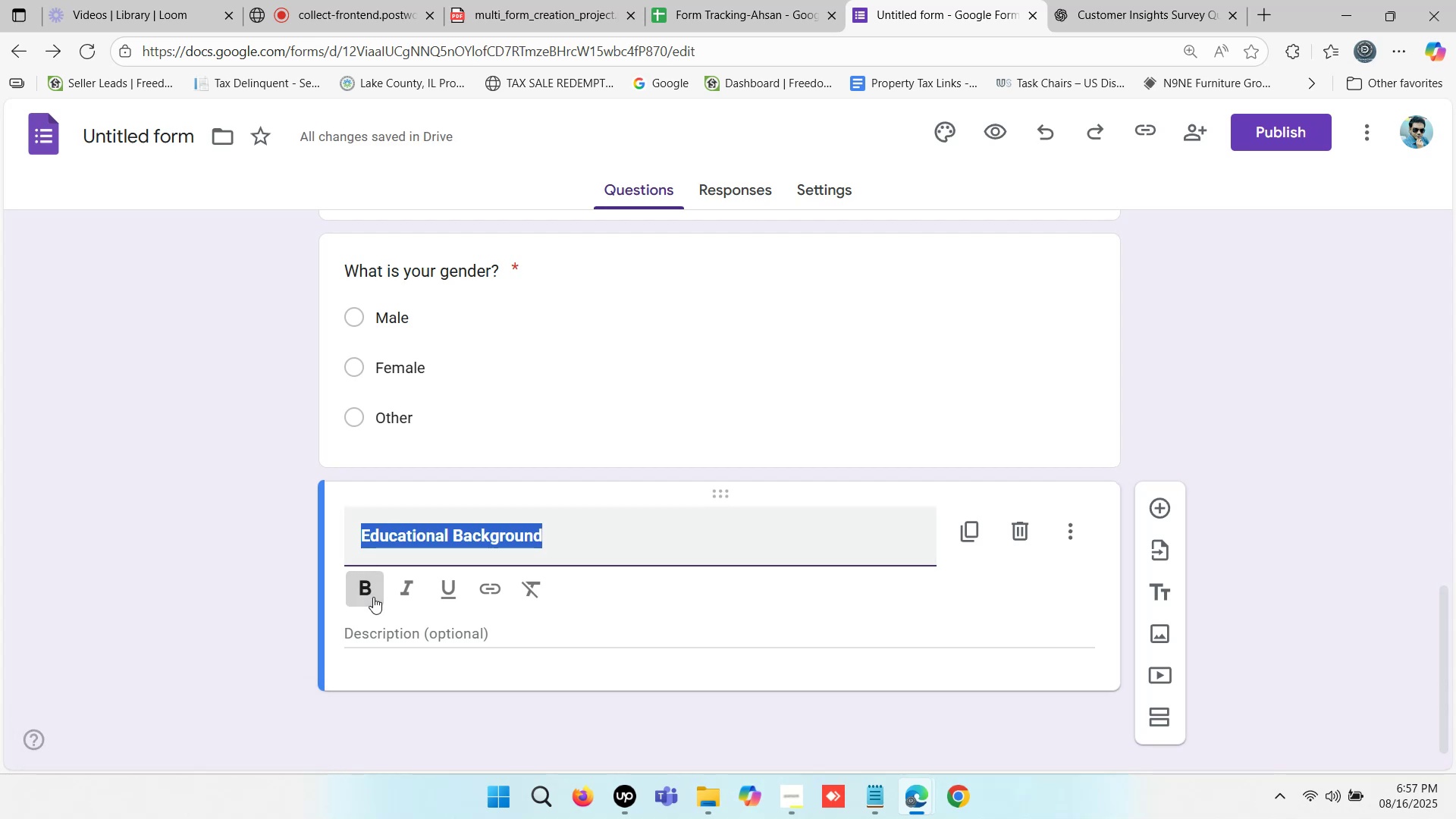 
left_click([262, 534])
 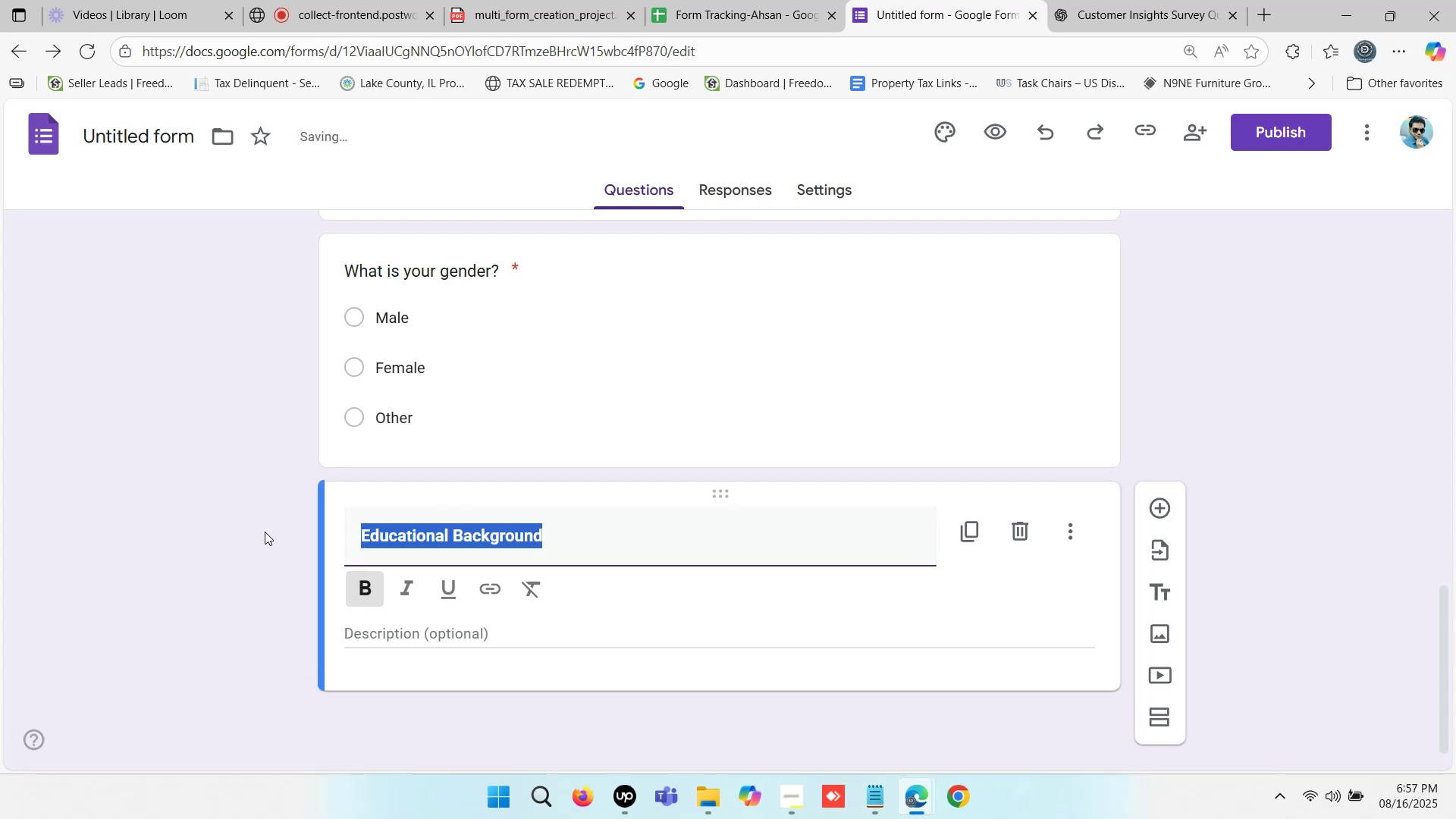 
scroll: coordinate [273, 522], scroll_direction: down, amount: 1.0
 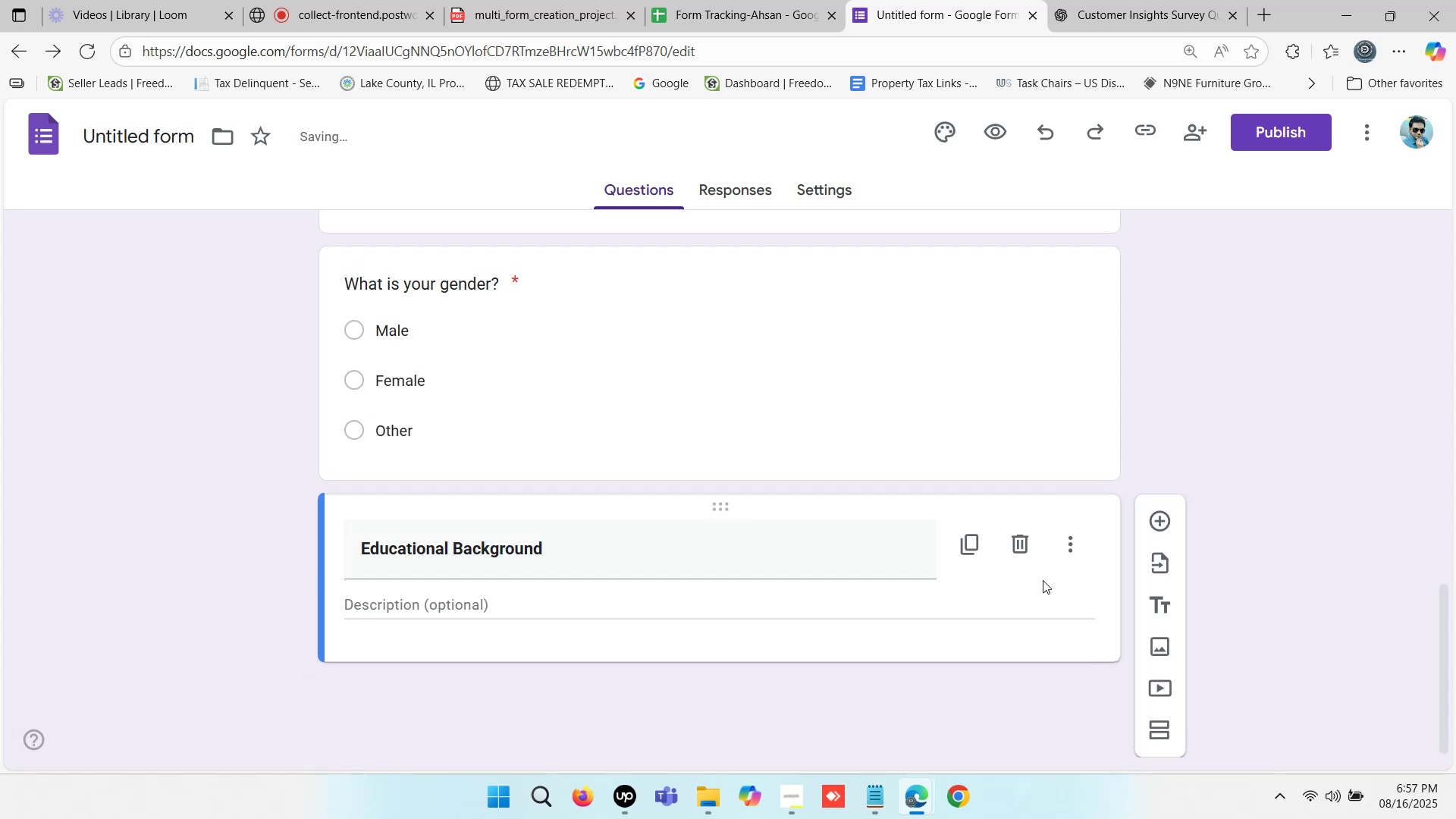 
left_click([1065, 546])
 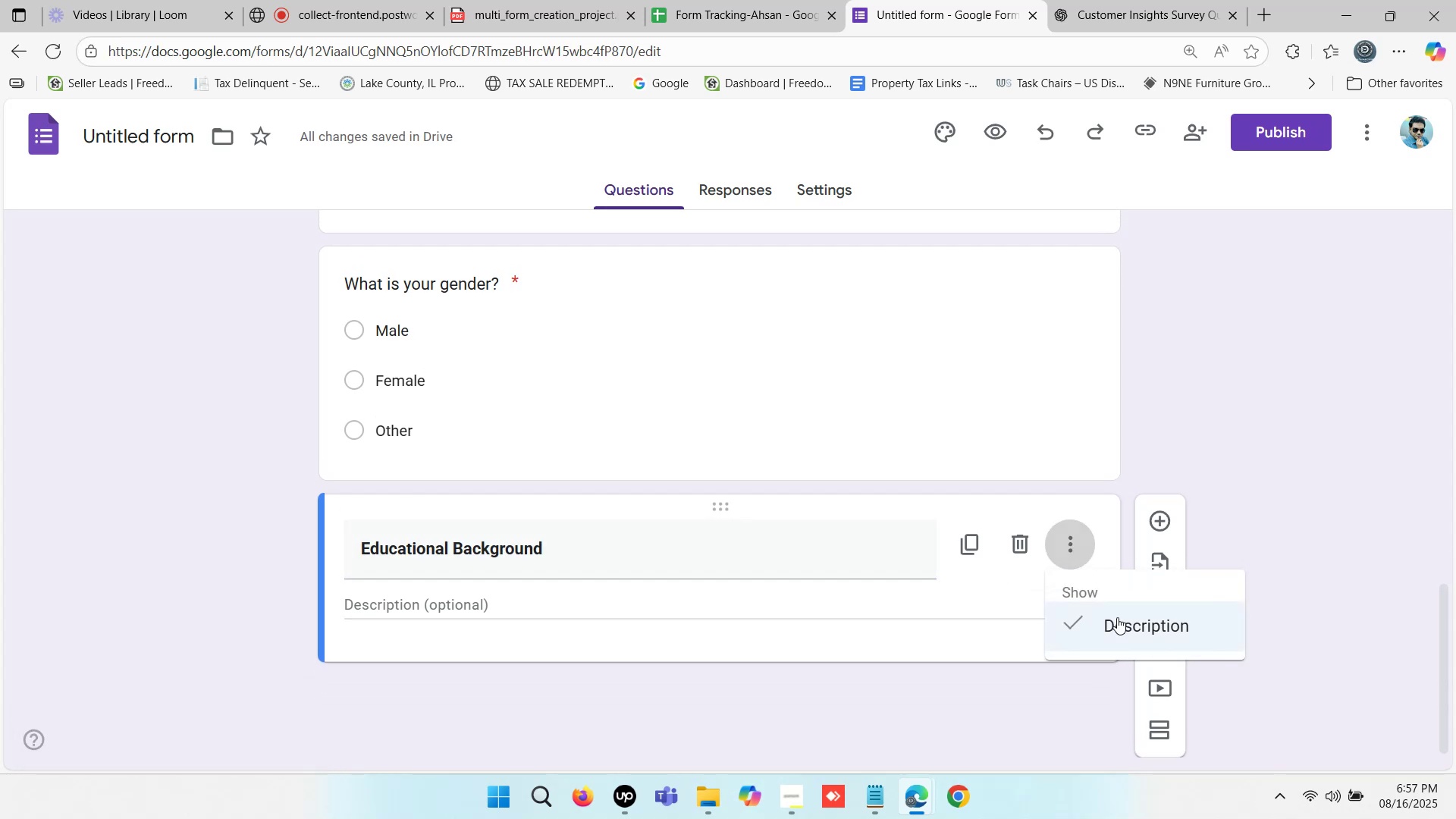 
left_click([1130, 621])
 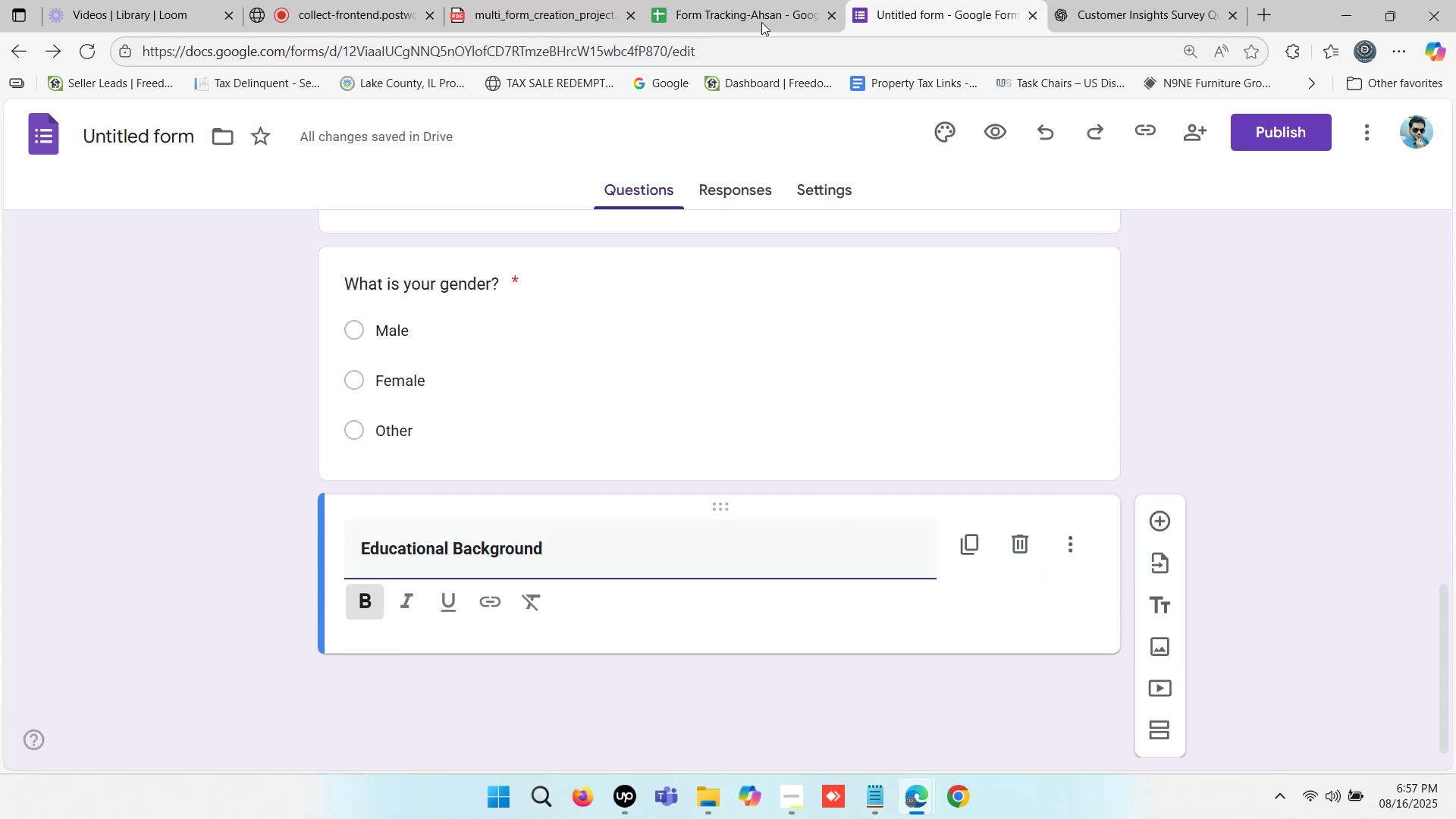 
left_click([1103, 0])
 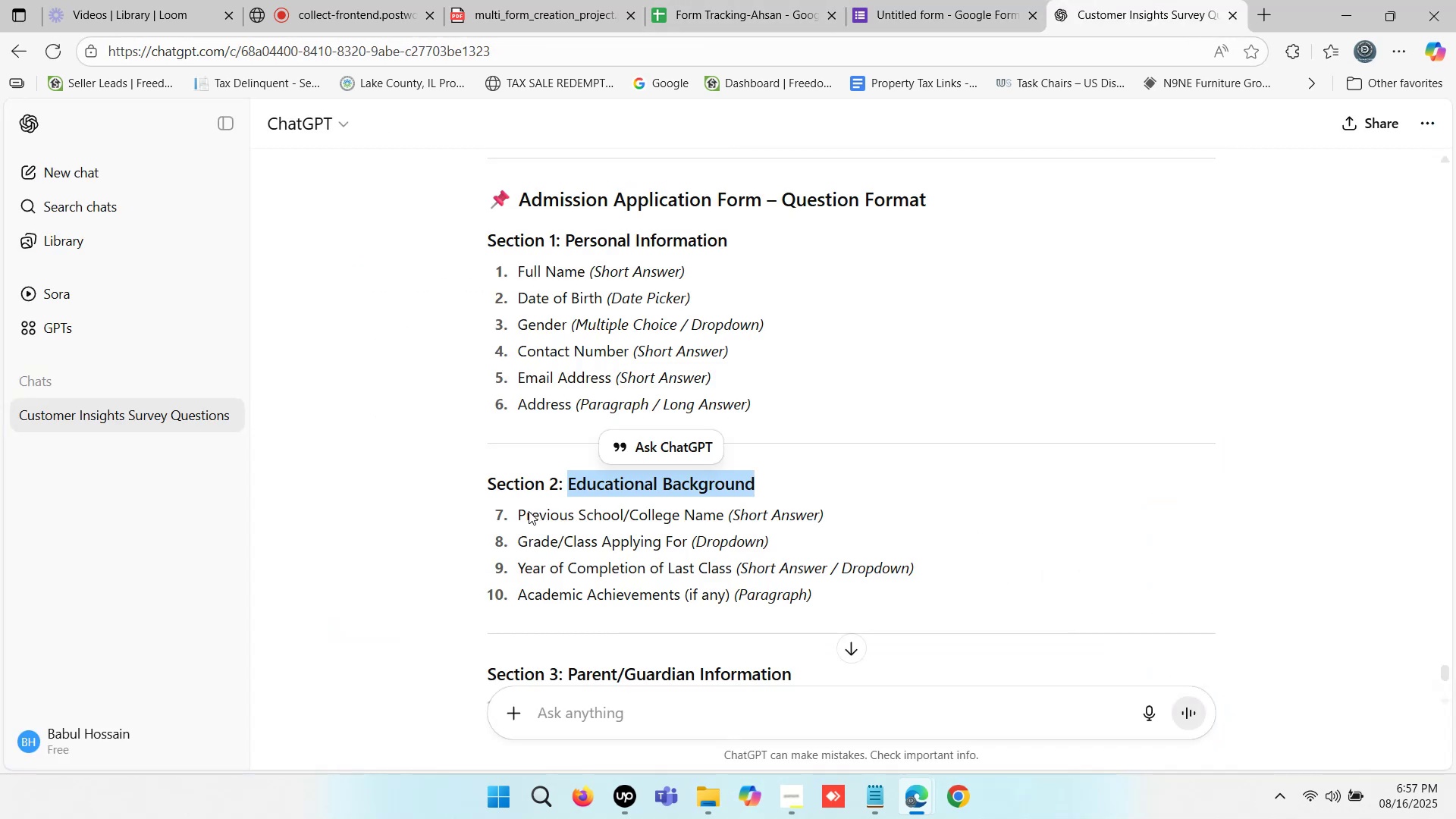 
left_click_drag(start_coordinate=[517, 511], to_coordinate=[723, 512])
 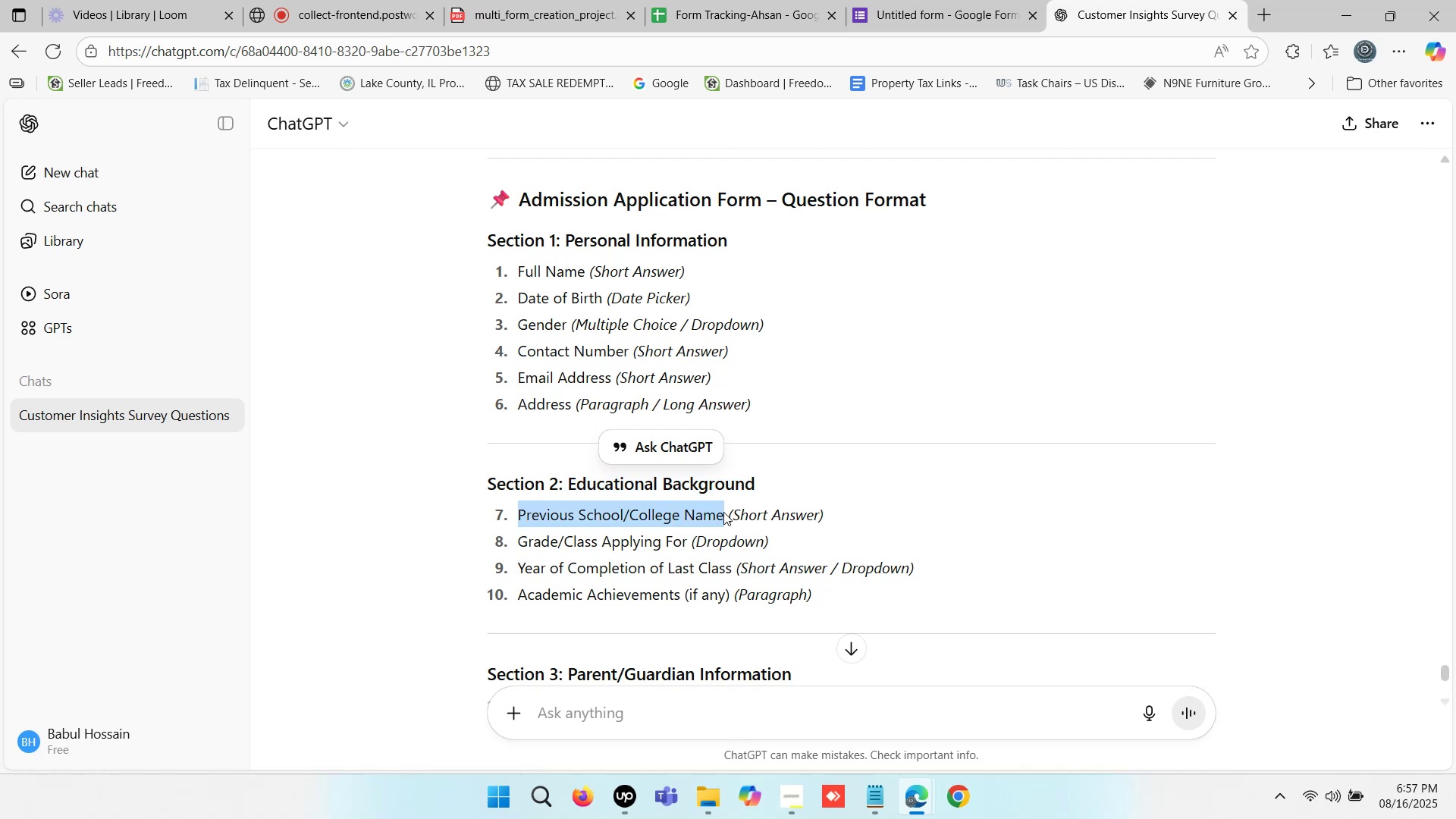 
key(Control+C)
 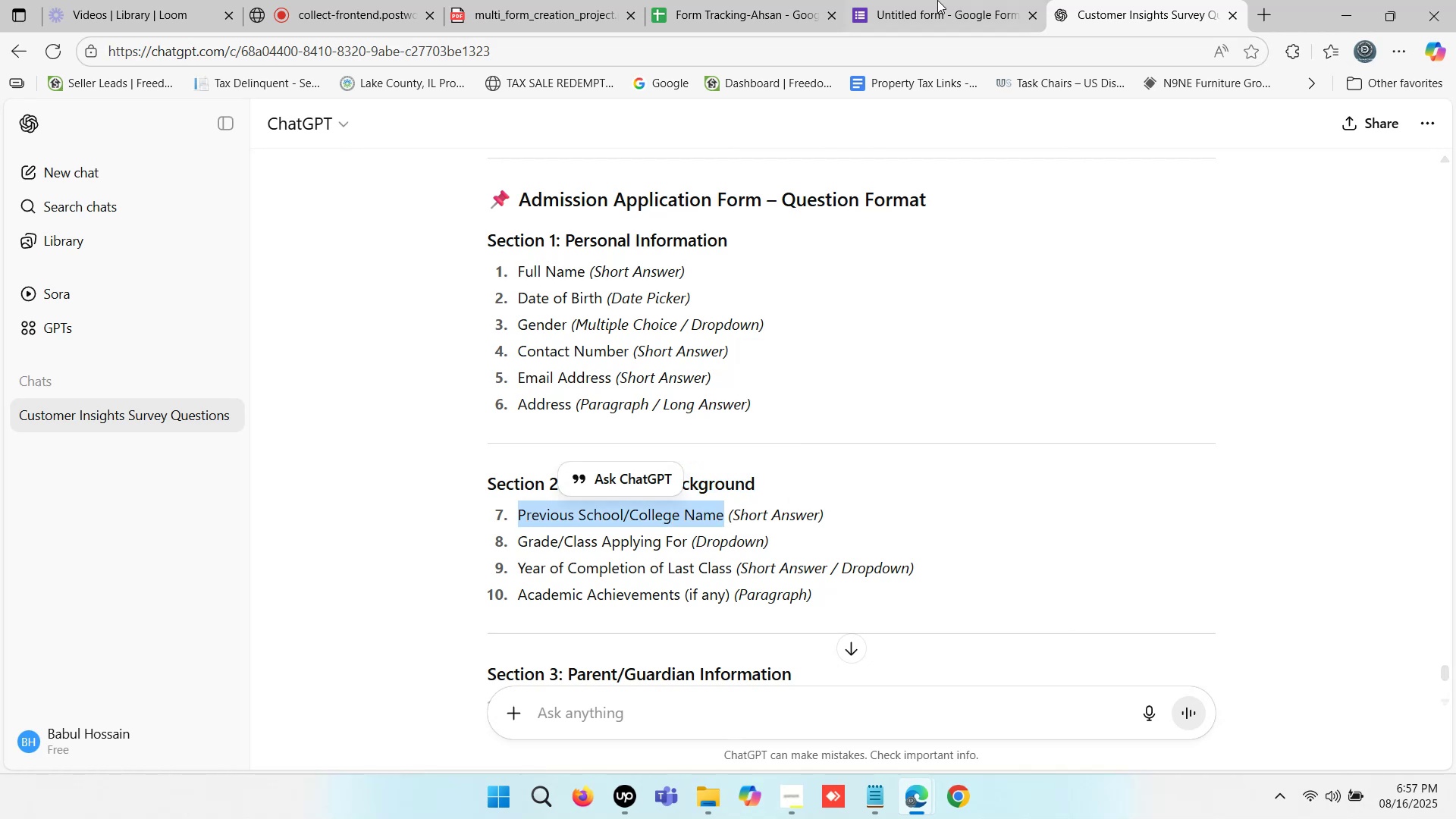 
left_click([941, 0])
 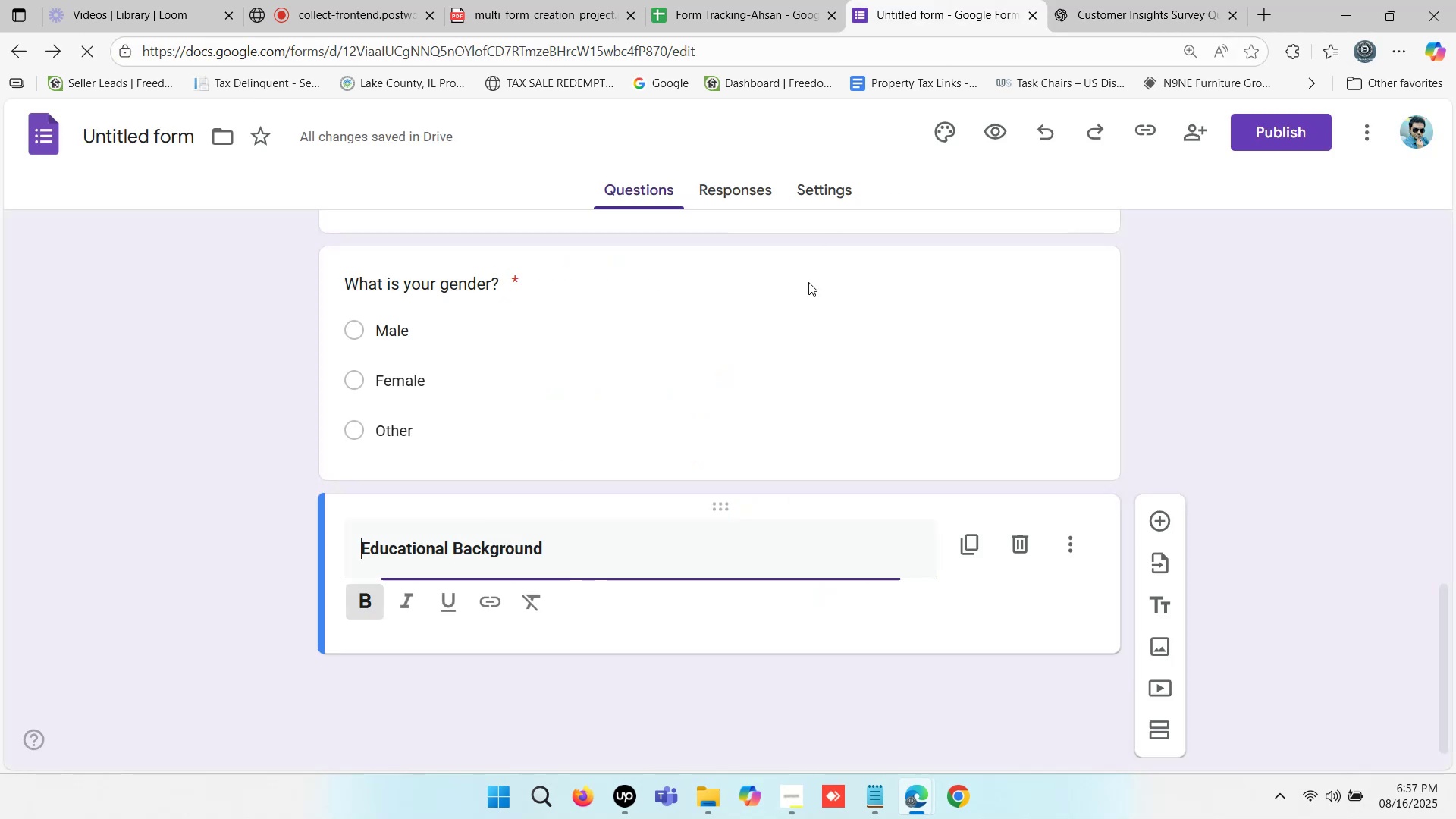 
scroll: coordinate [753, 410], scroll_direction: down, amount: 1.0
 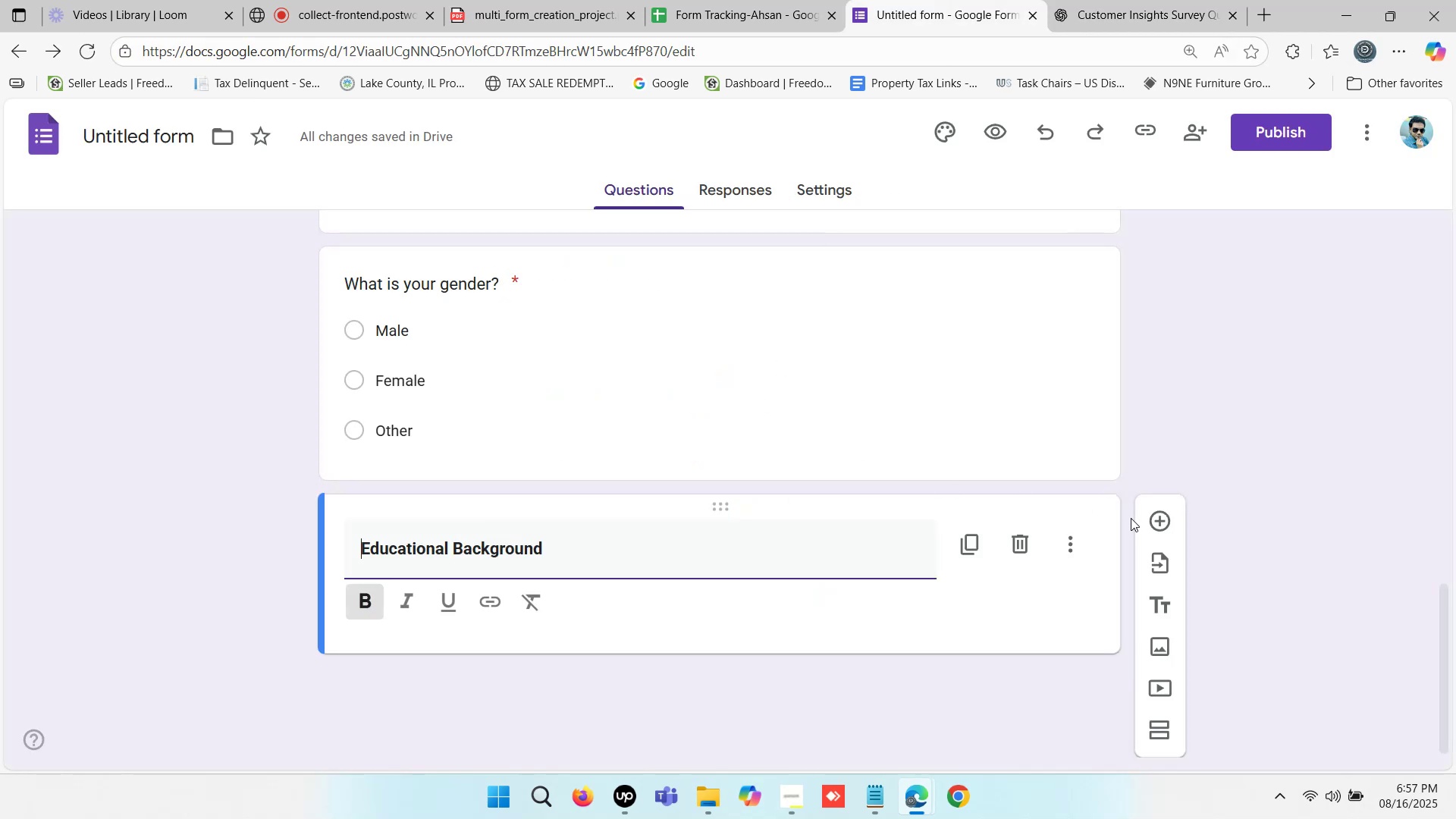 
left_click([1162, 513])
 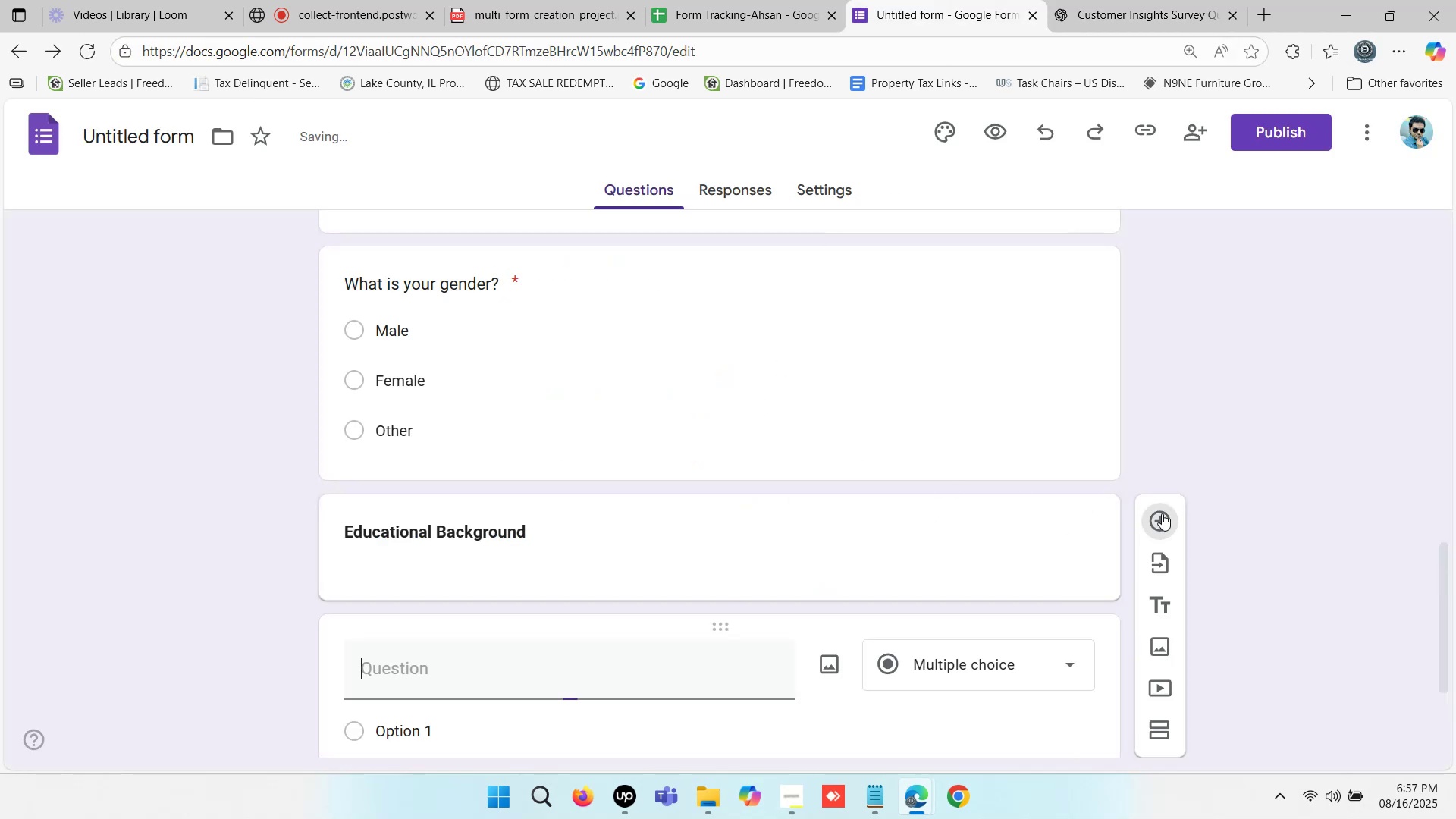 
scroll: coordinate [956, 488], scroll_direction: down, amount: 1.0
 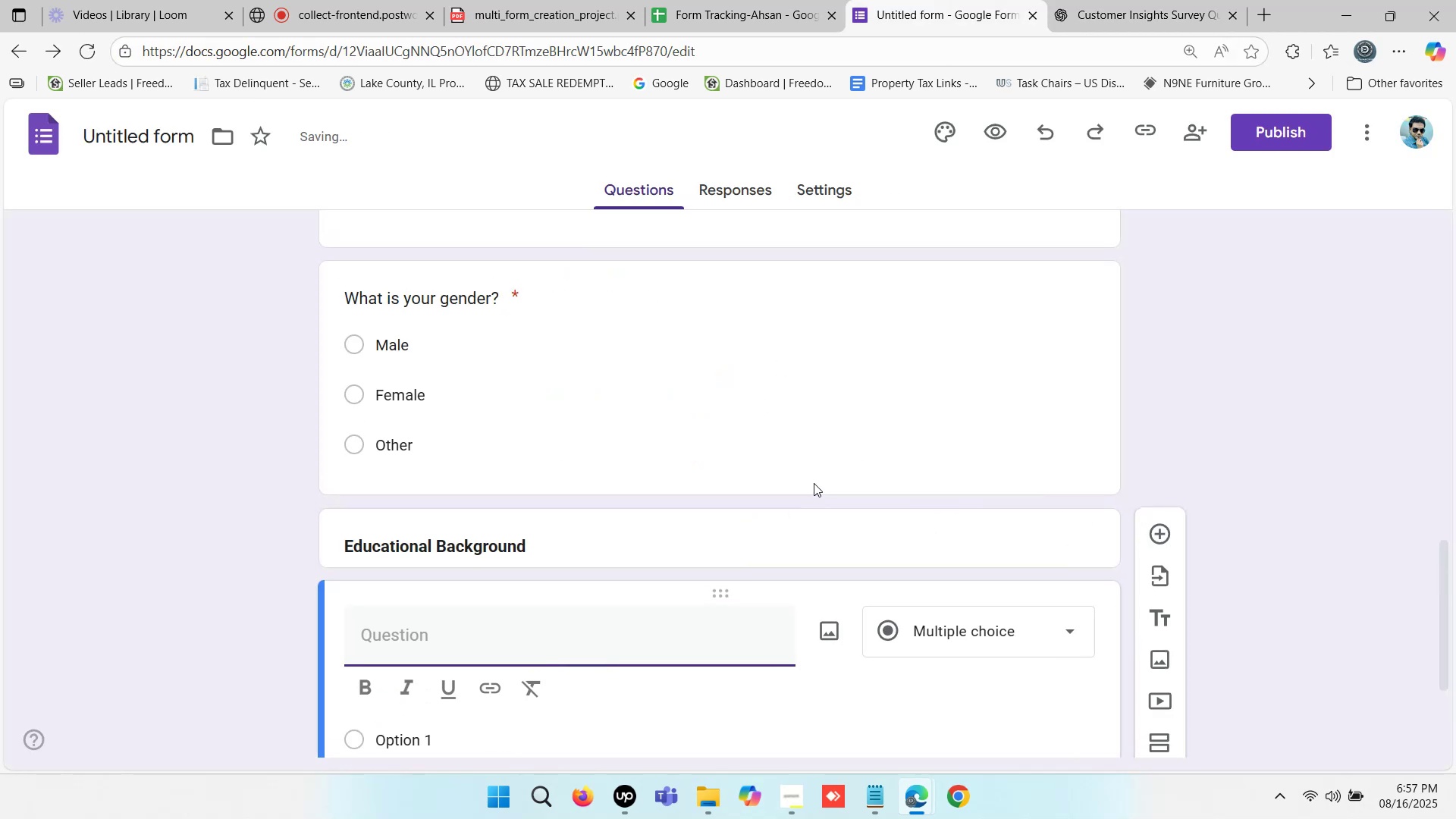 
key(Control+V)
 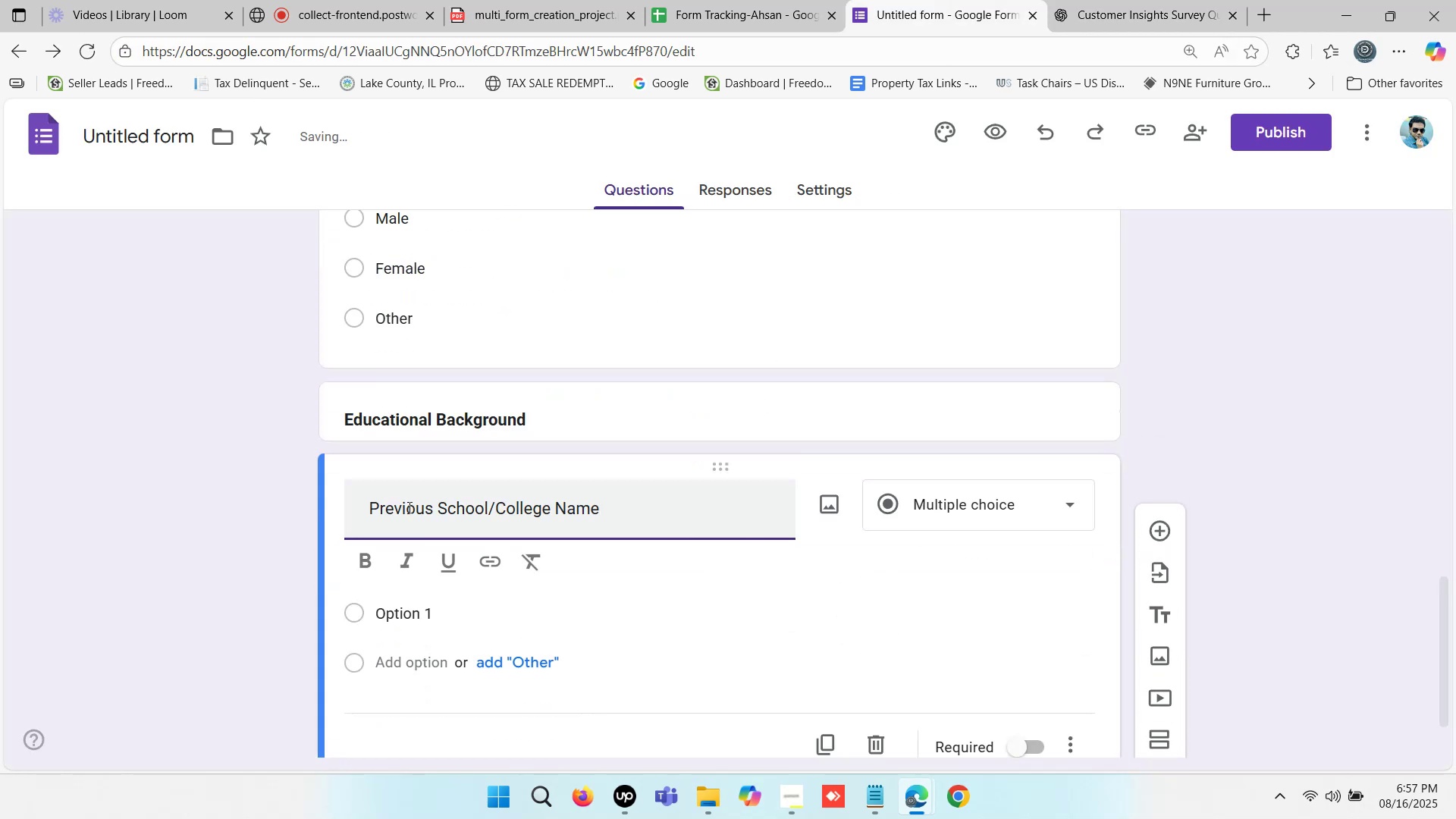 
left_click([368, 505])
 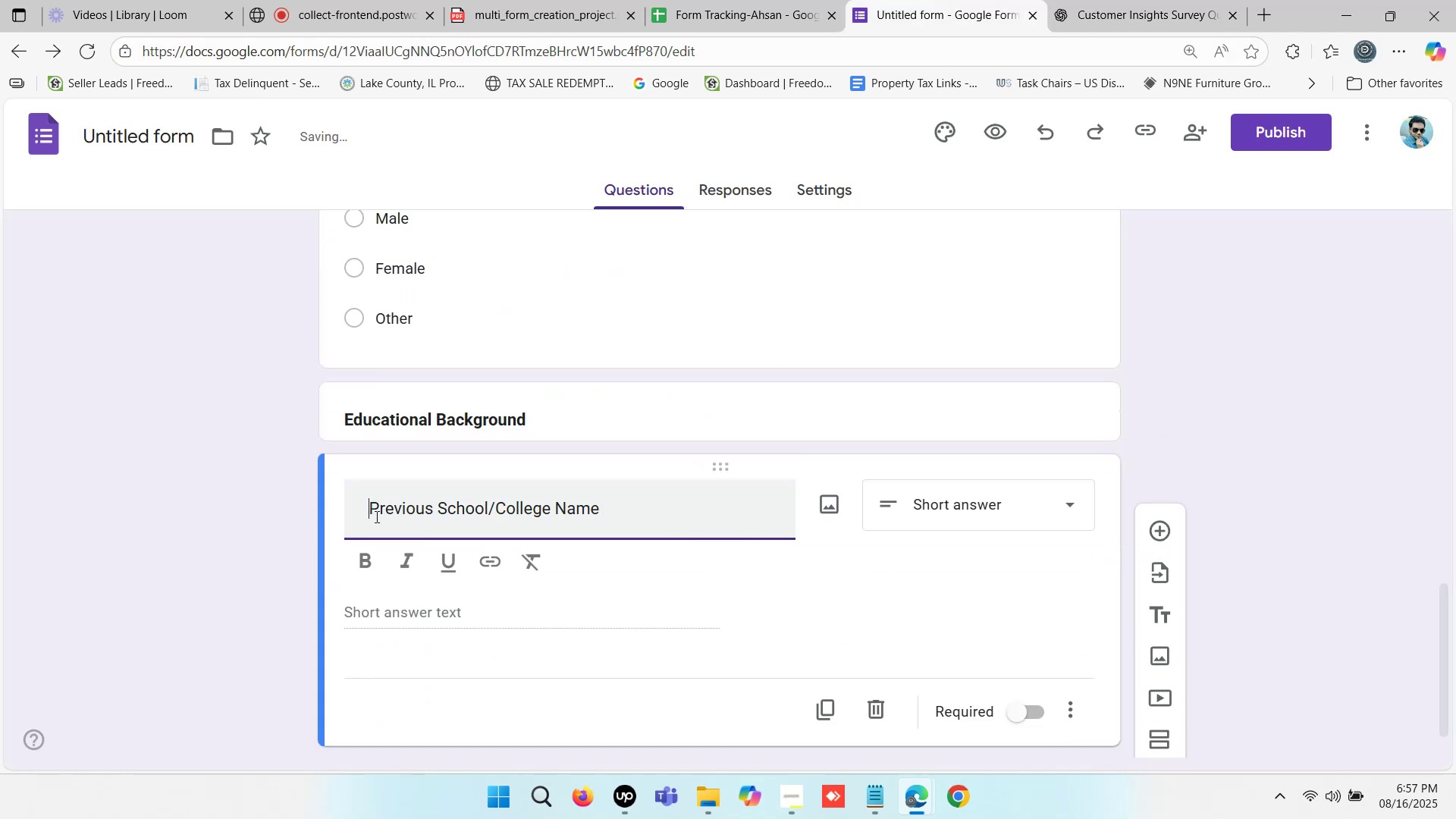 
key(Backspace)
 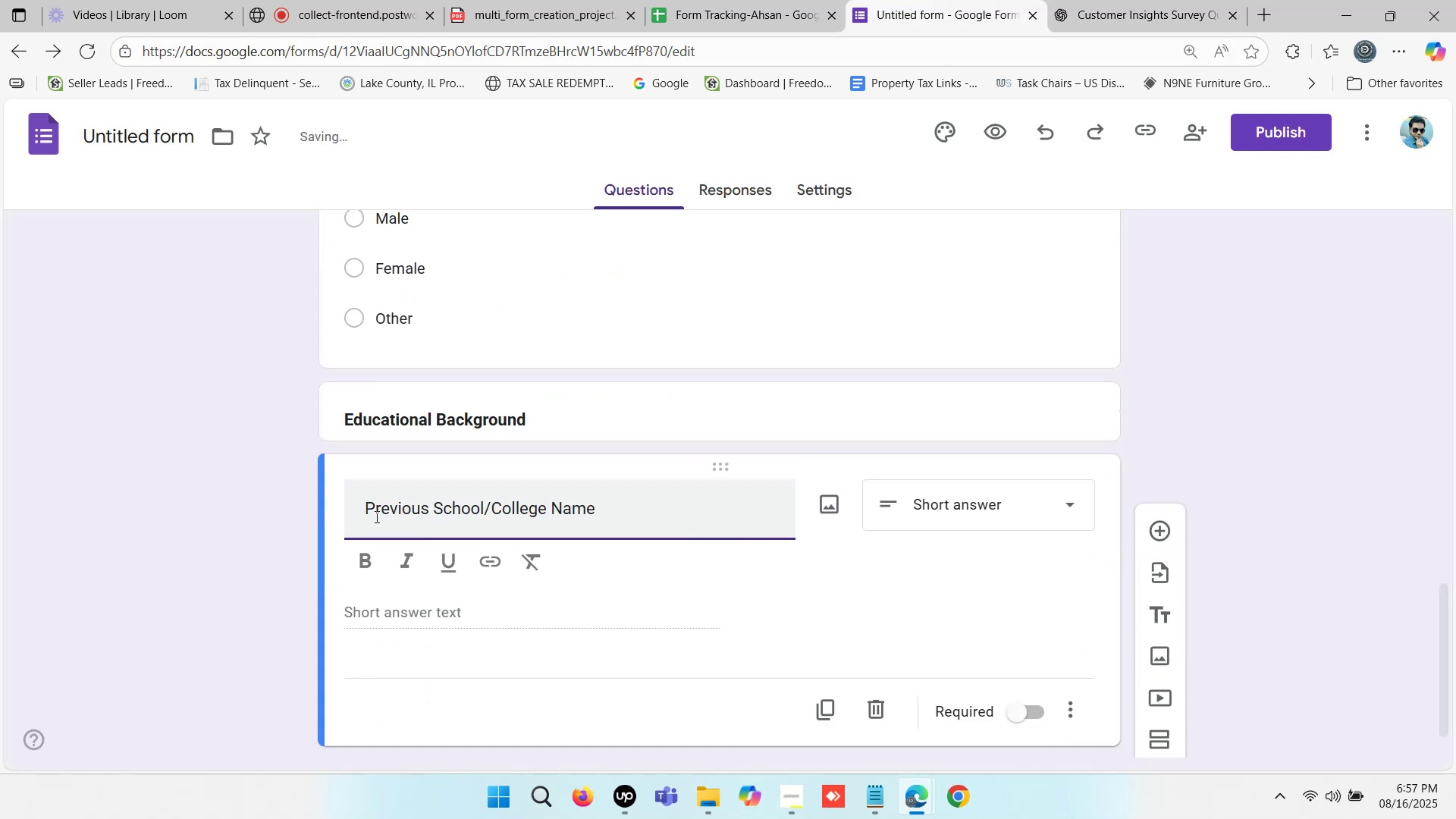 
key(Backspace)
 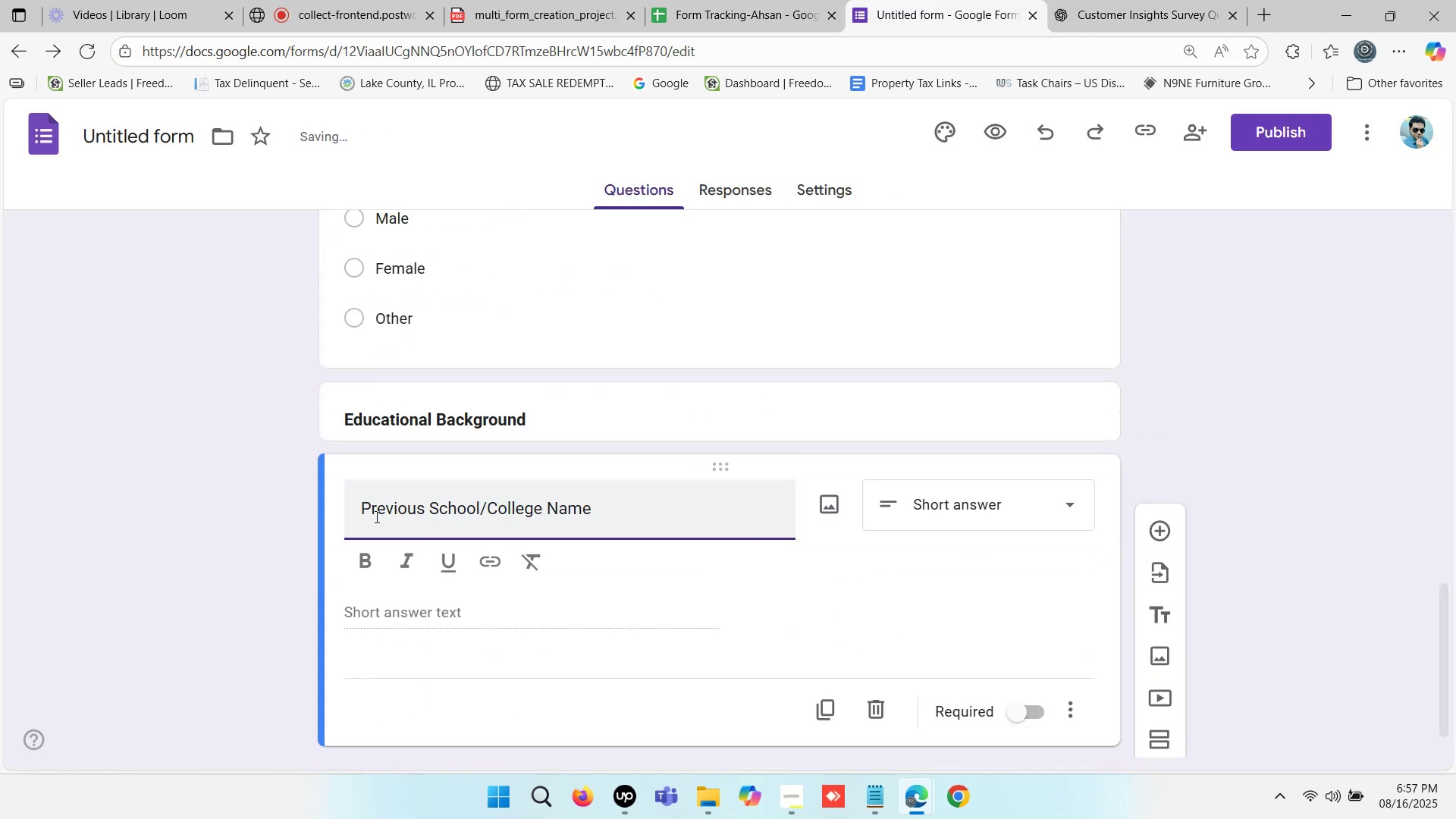 
key(Backspace)
 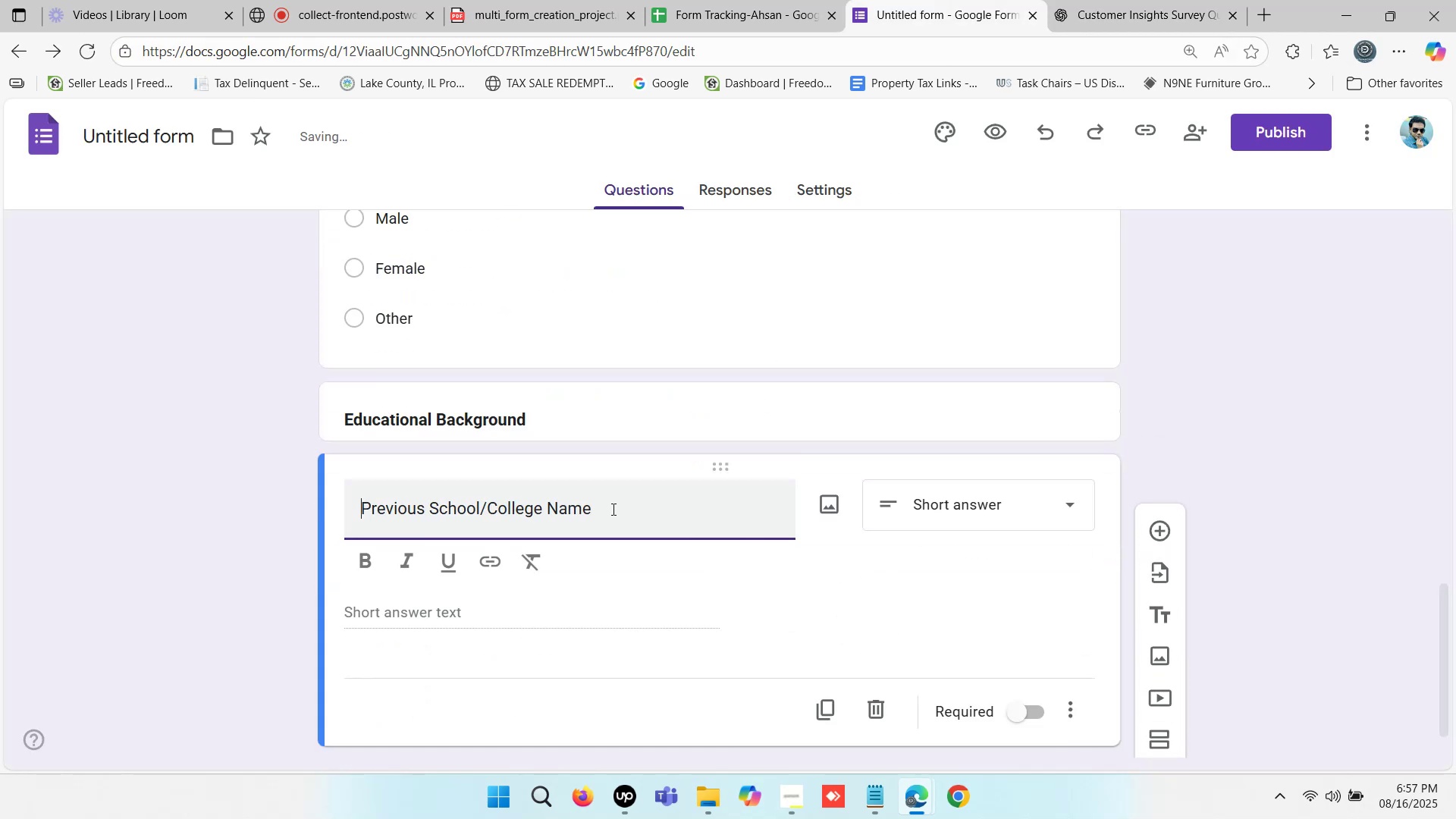 
left_click([620, 506])
 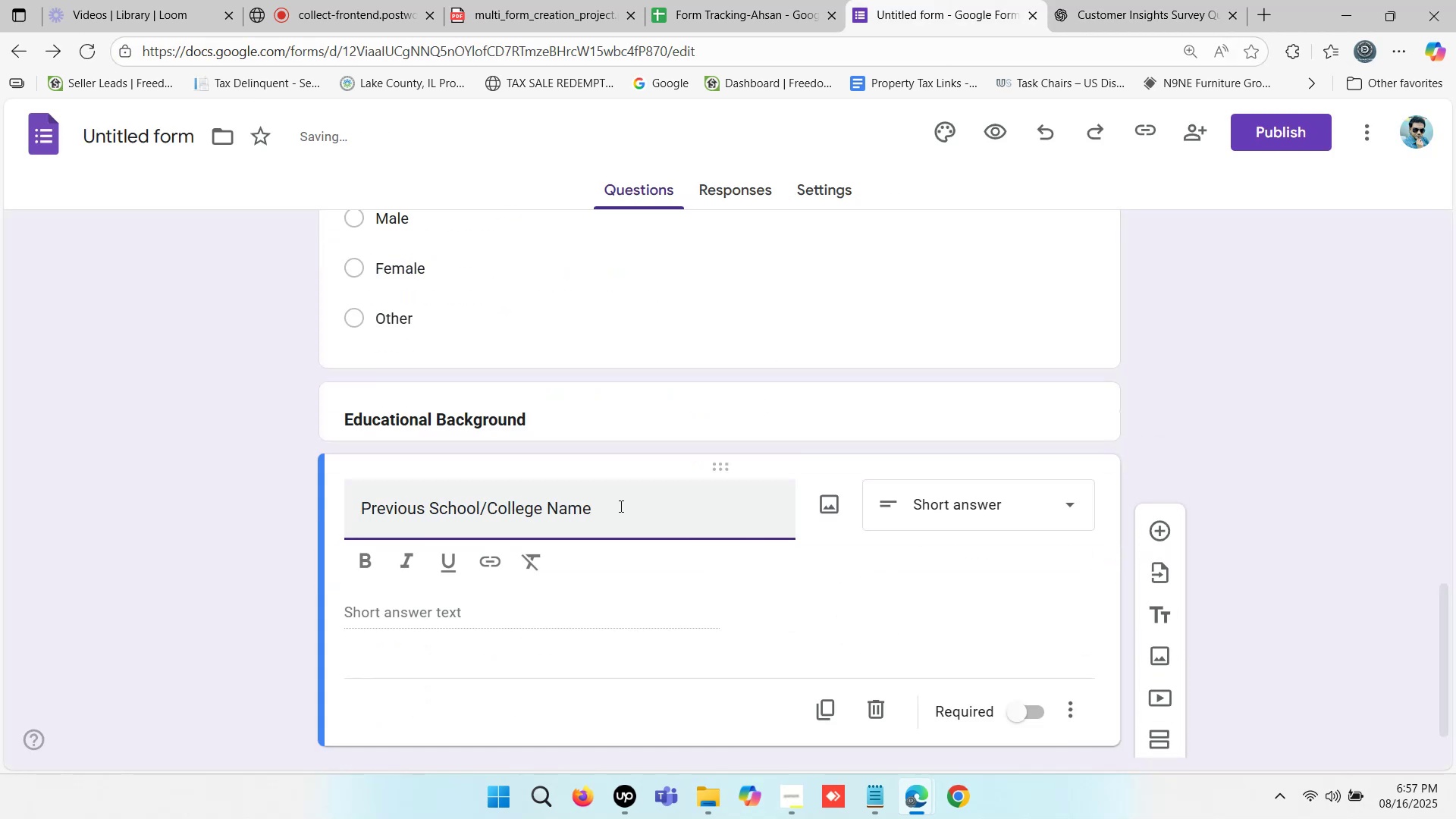 
key(Backspace)
 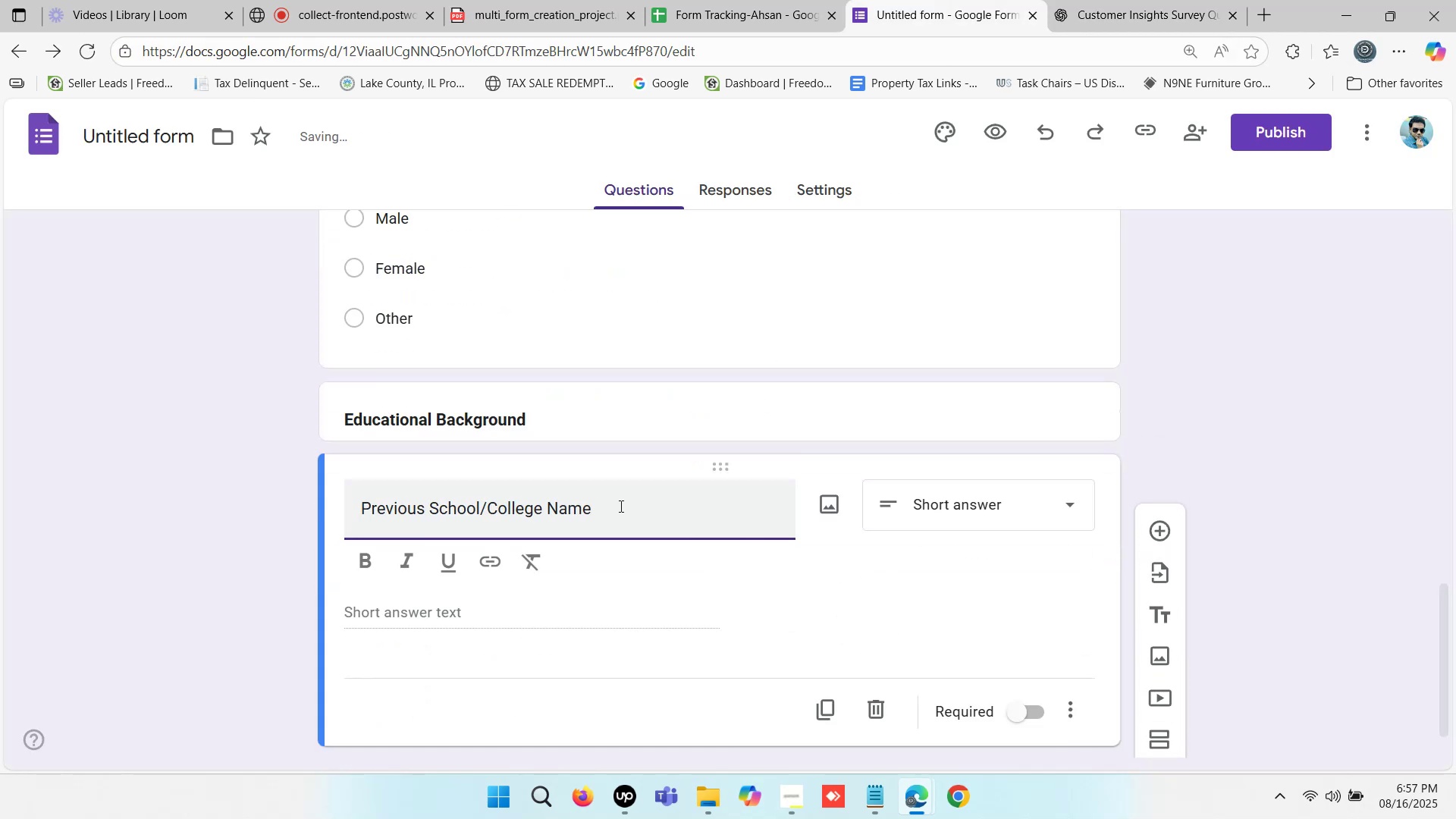 
key(Shift+Semicolon)
 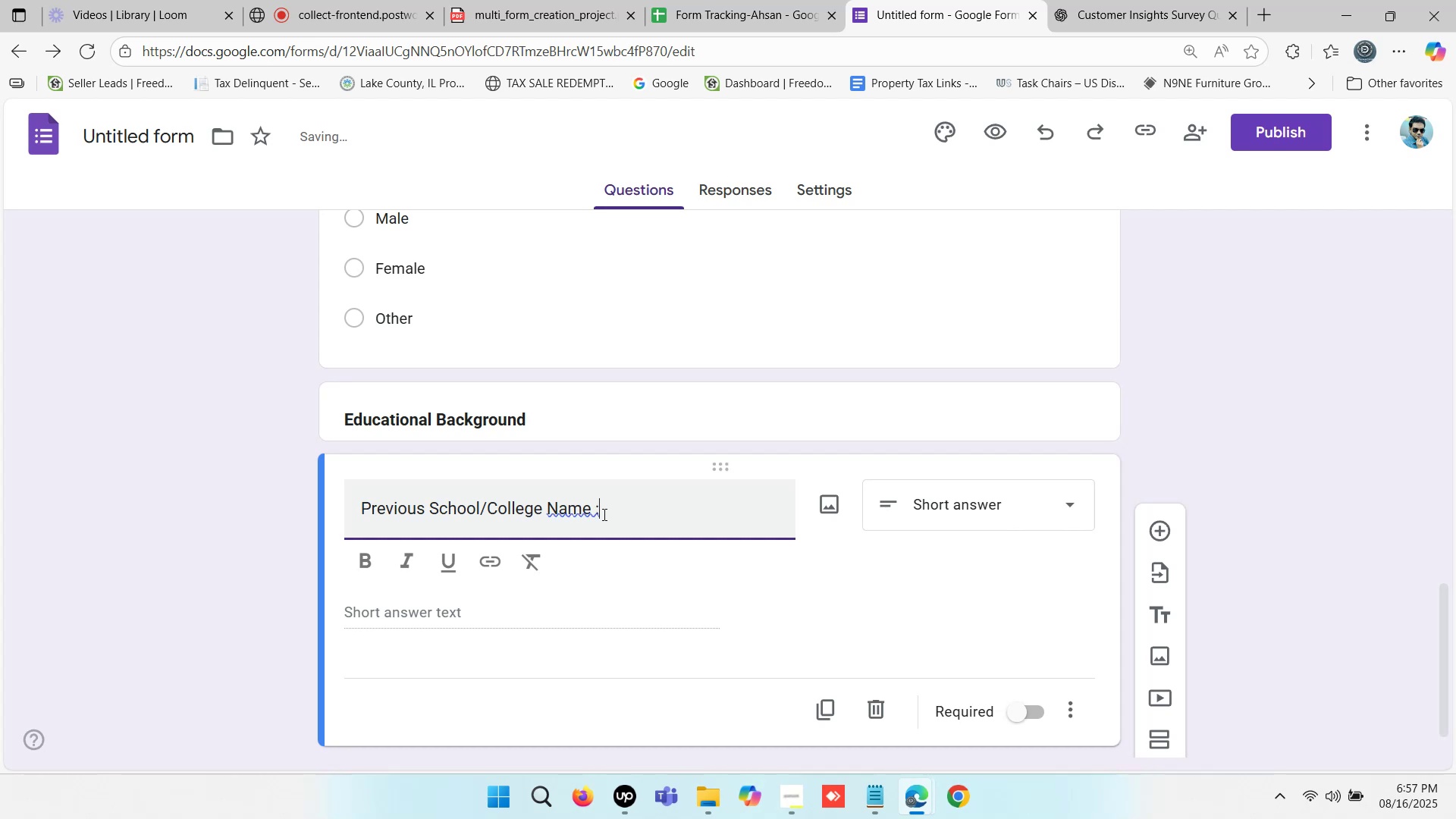 
key(Backspace)
 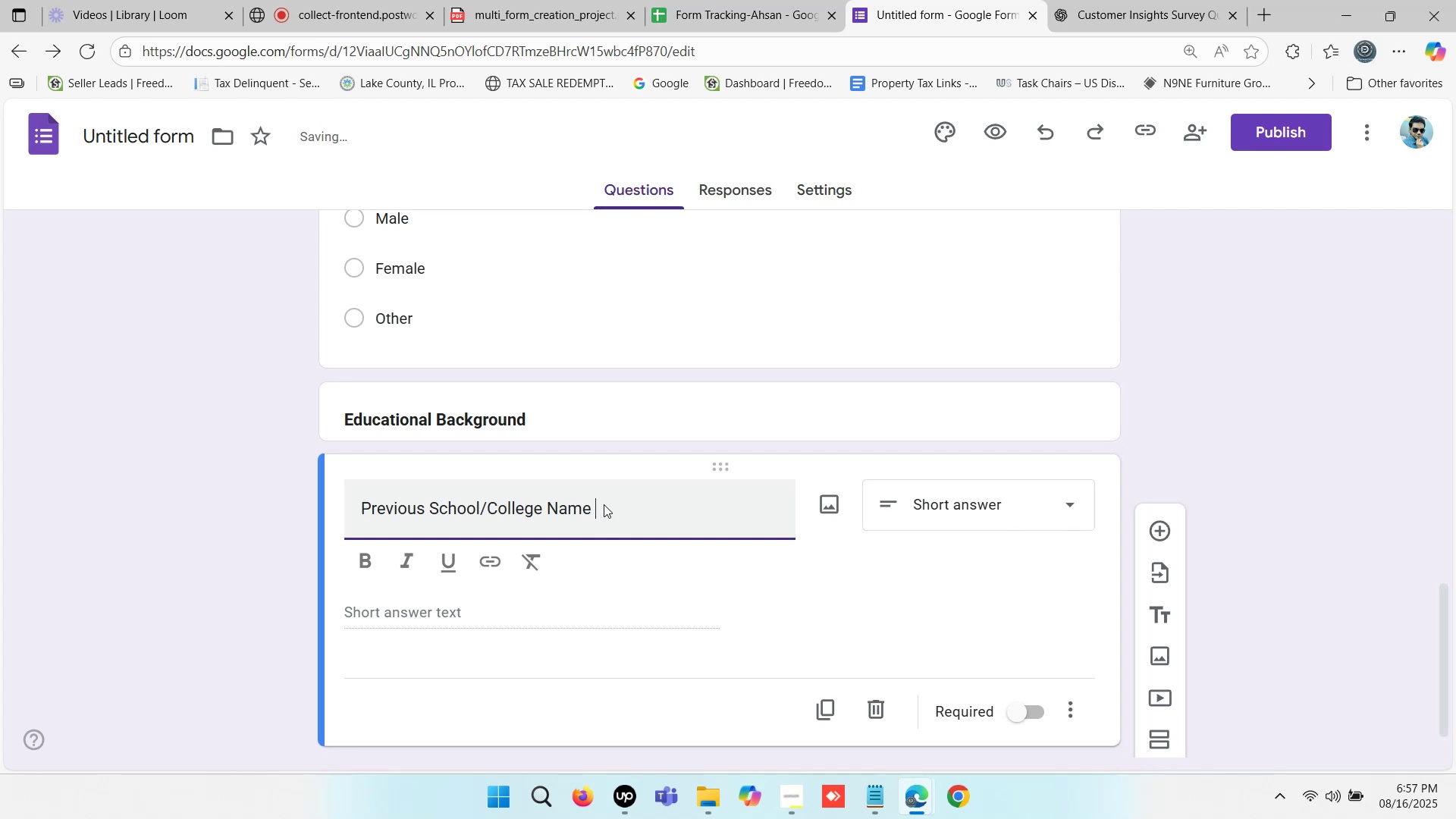 
key(Backspace)
 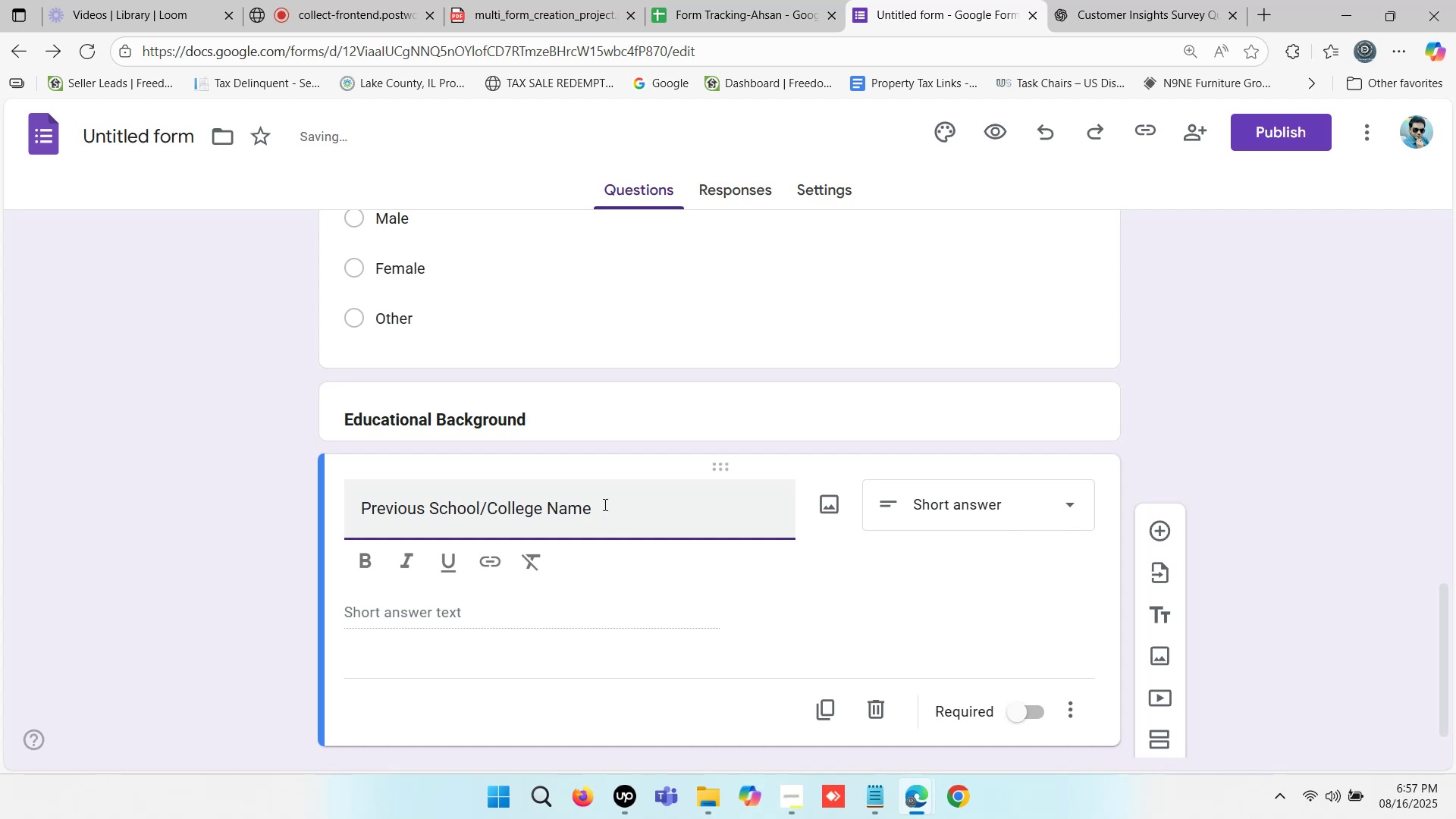 
key(Shift+Semicolon)
 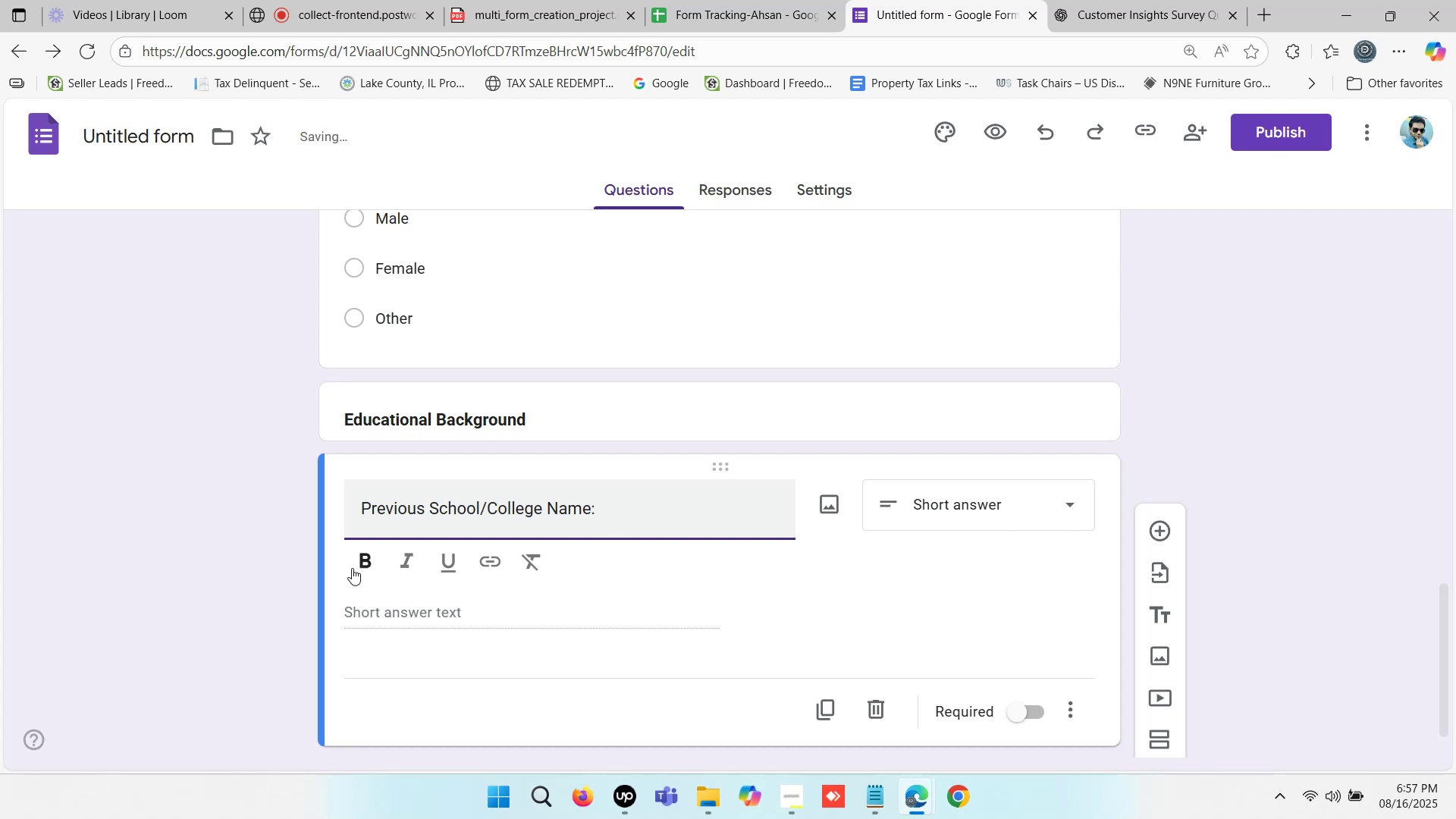 
left_click([234, 510])
 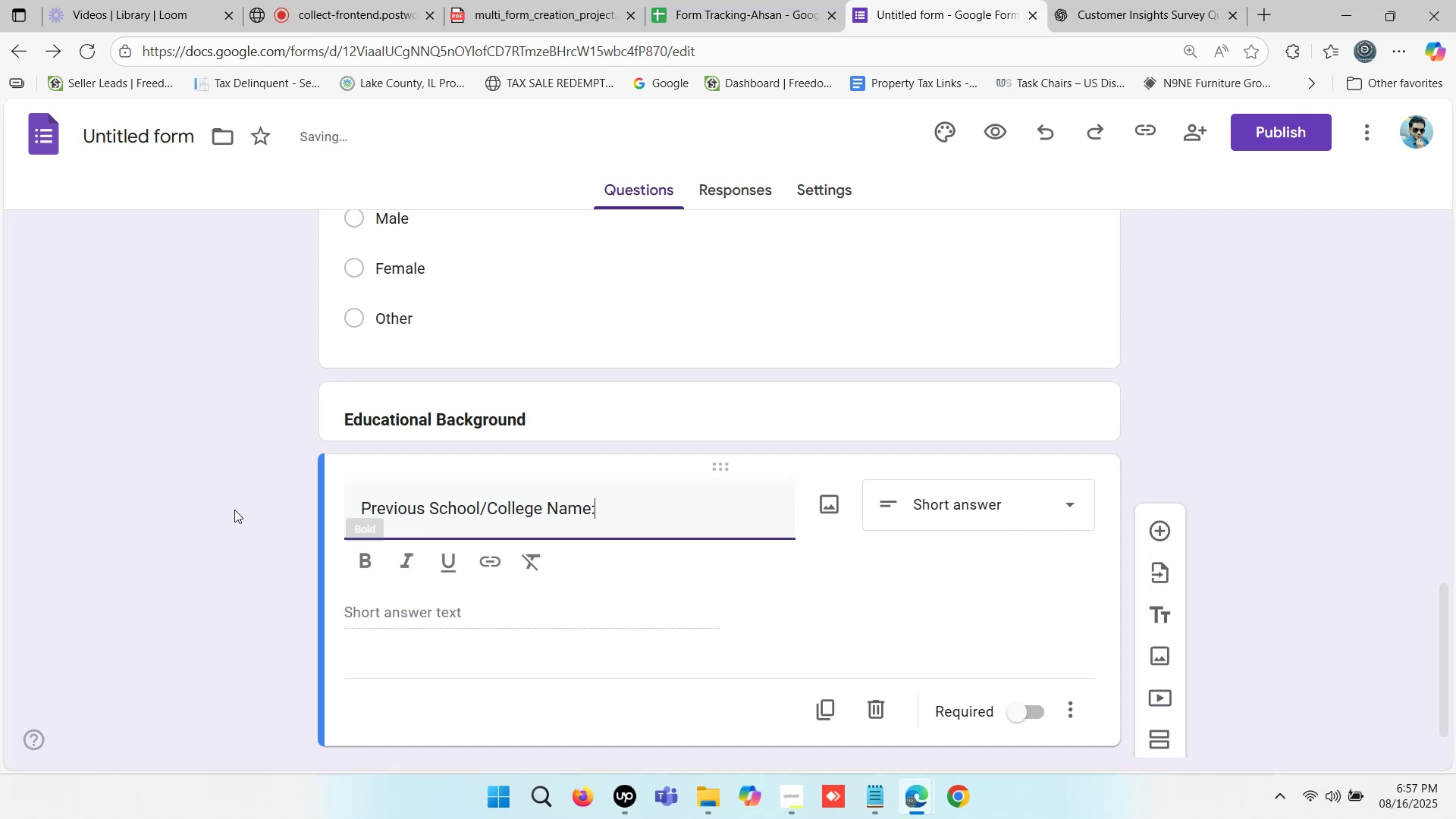 
scroll: coordinate [457, 474], scroll_direction: down, amount: 1.0
 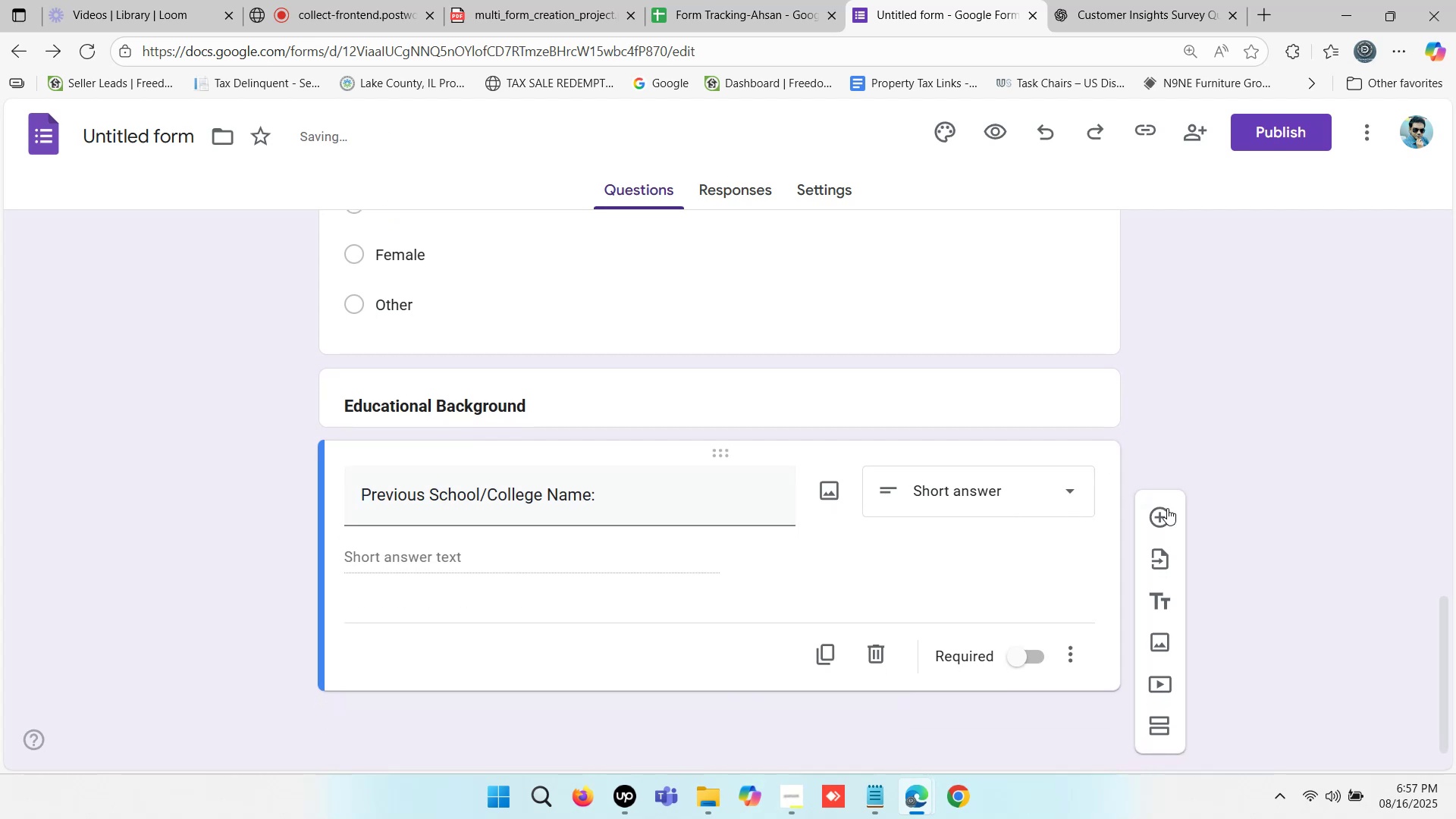 
left_click([1170, 519])
 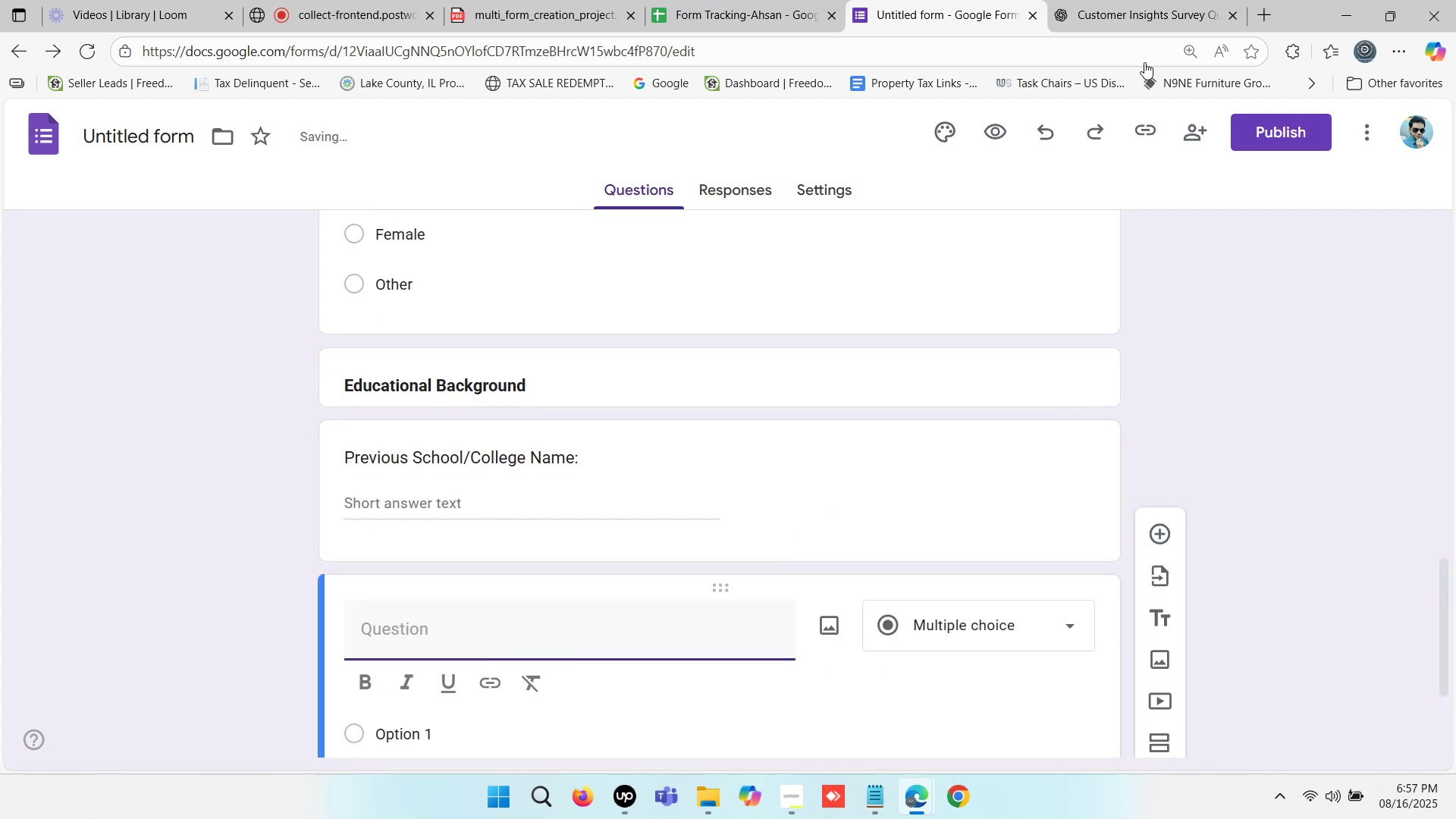 
left_click([1152, 0])
 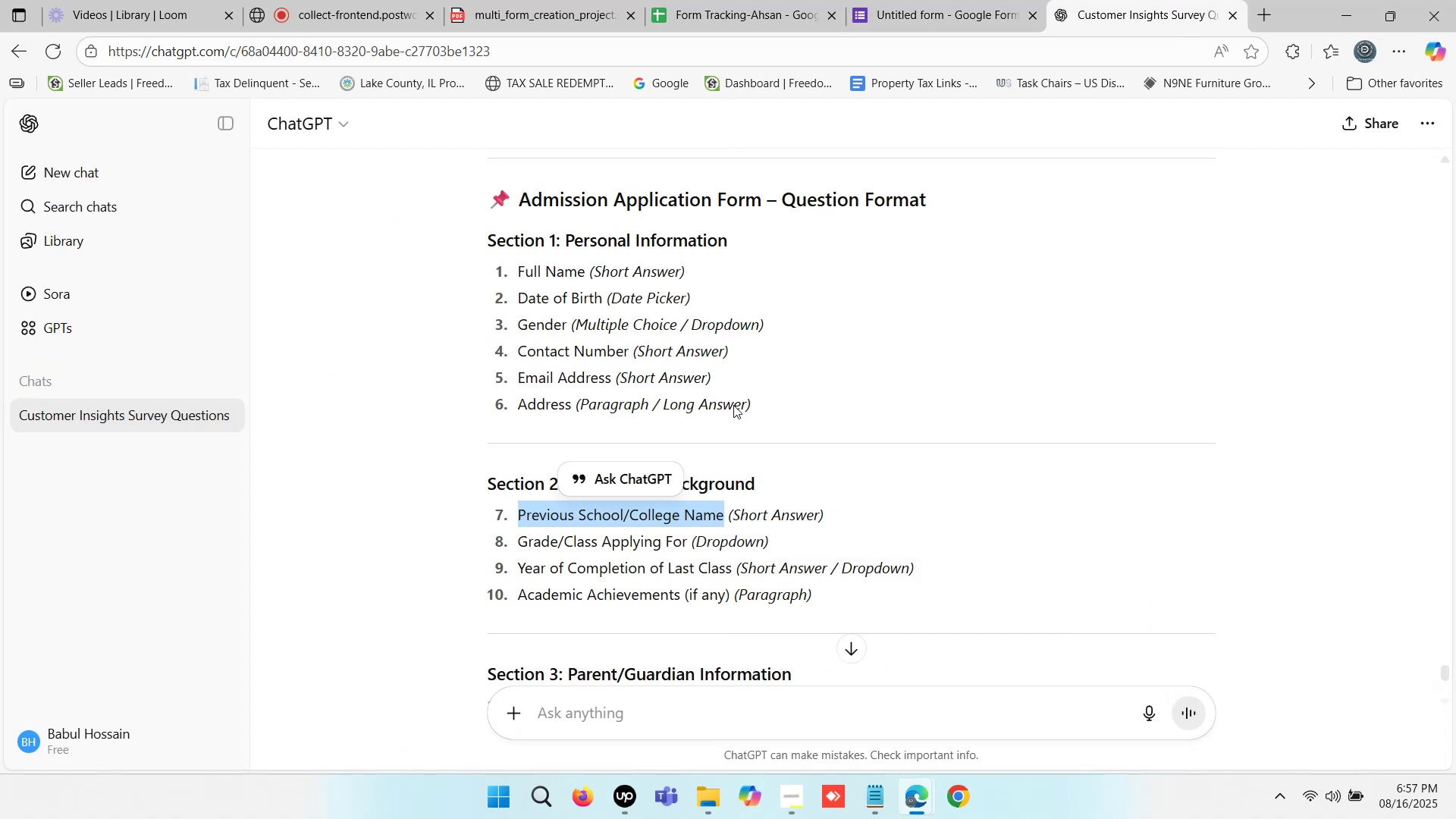 
scroll: coordinate [694, 482], scroll_direction: down, amount: 1.0
 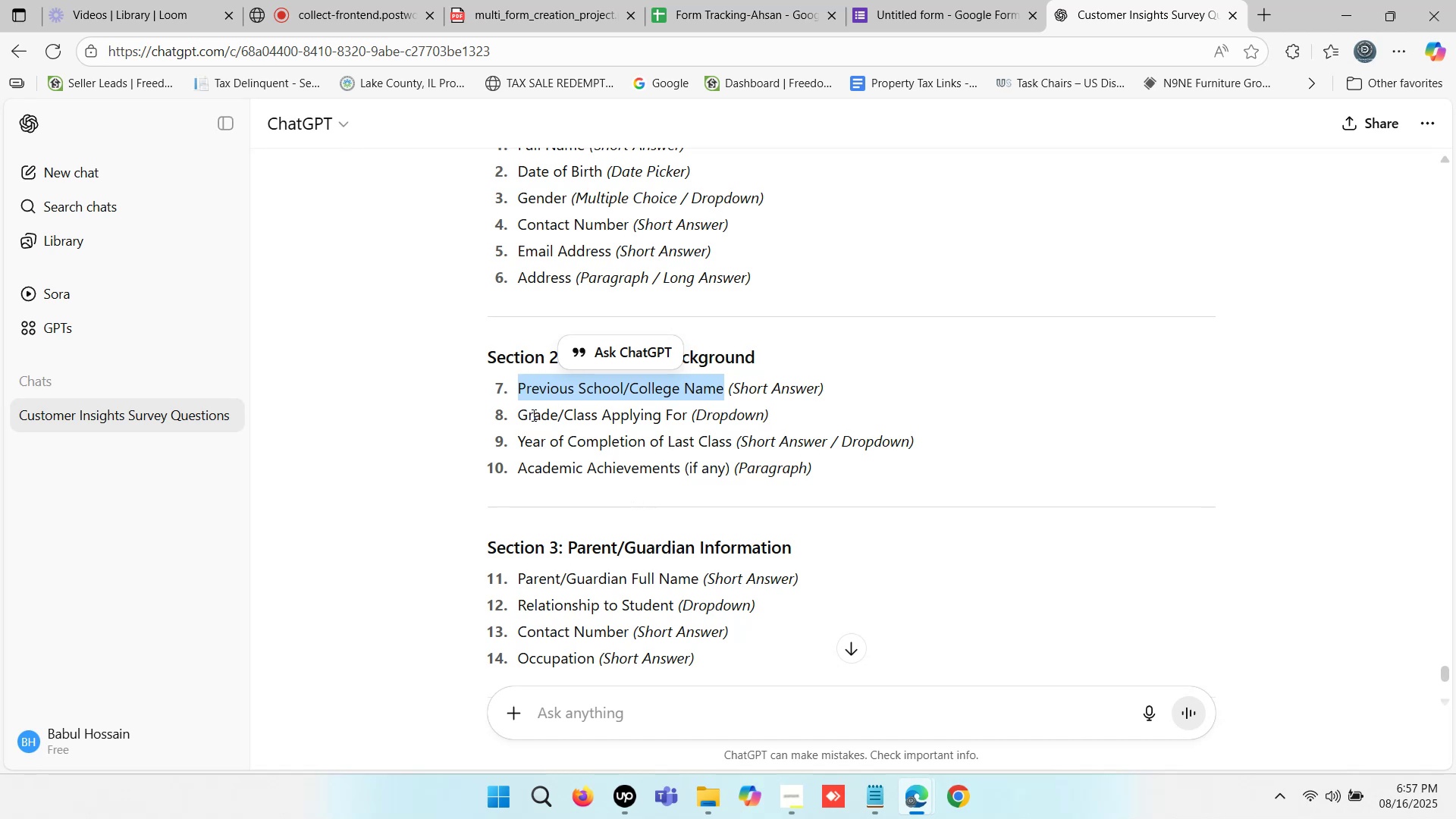 
left_click_drag(start_coordinate=[520, 416], to_coordinate=[686, 415])
 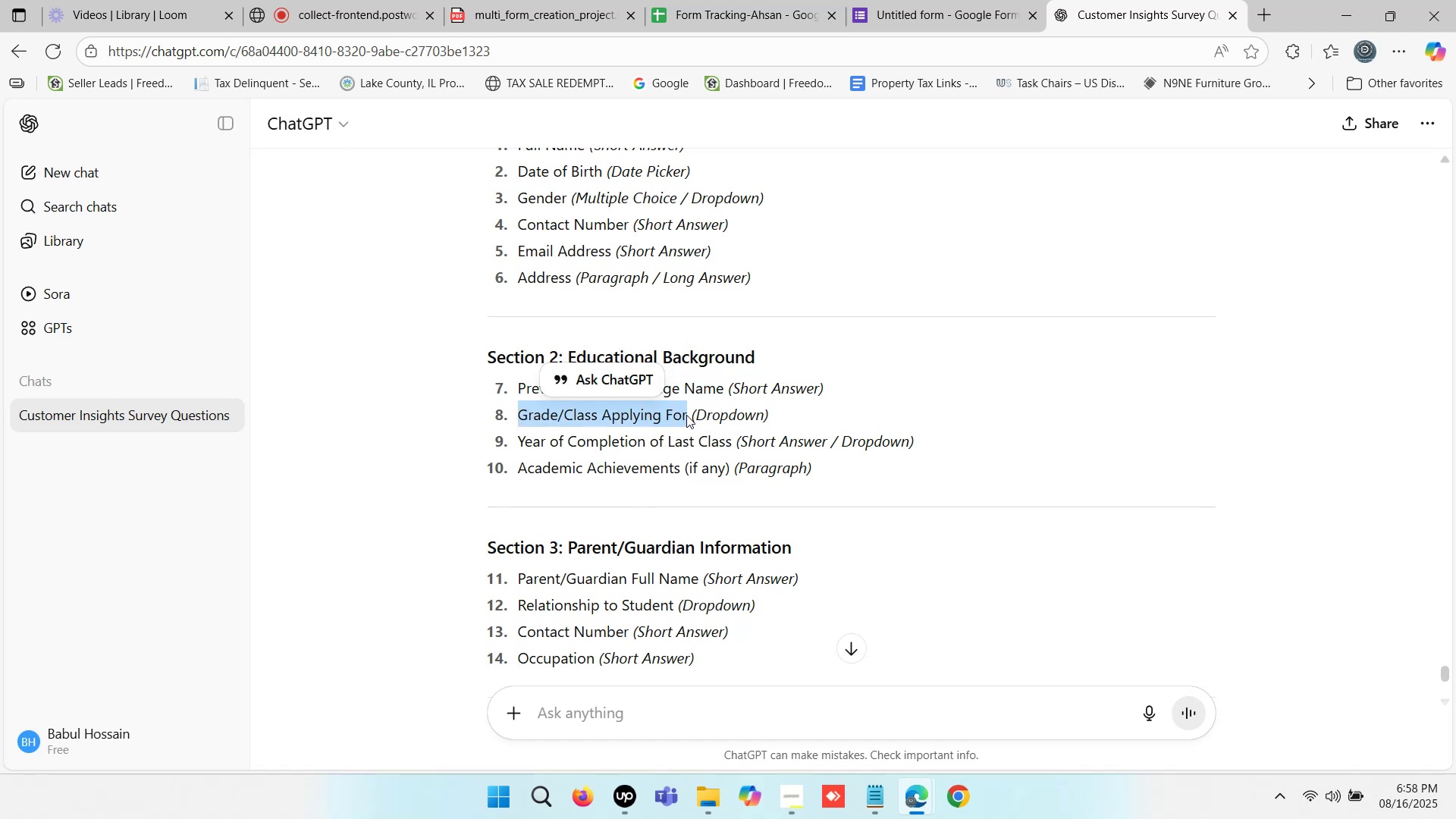 
key(Control+C)
 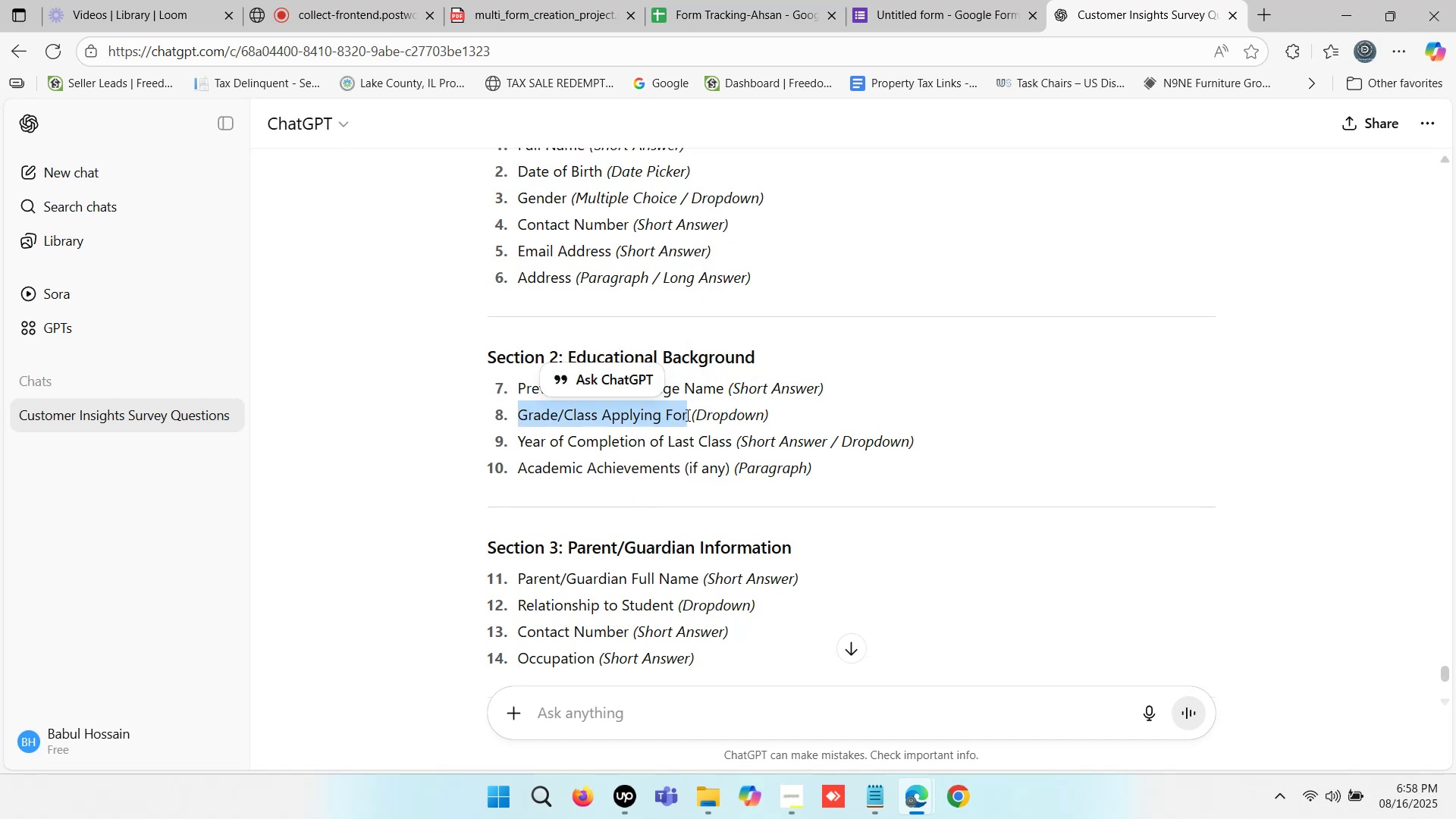 
key(Control+C)
 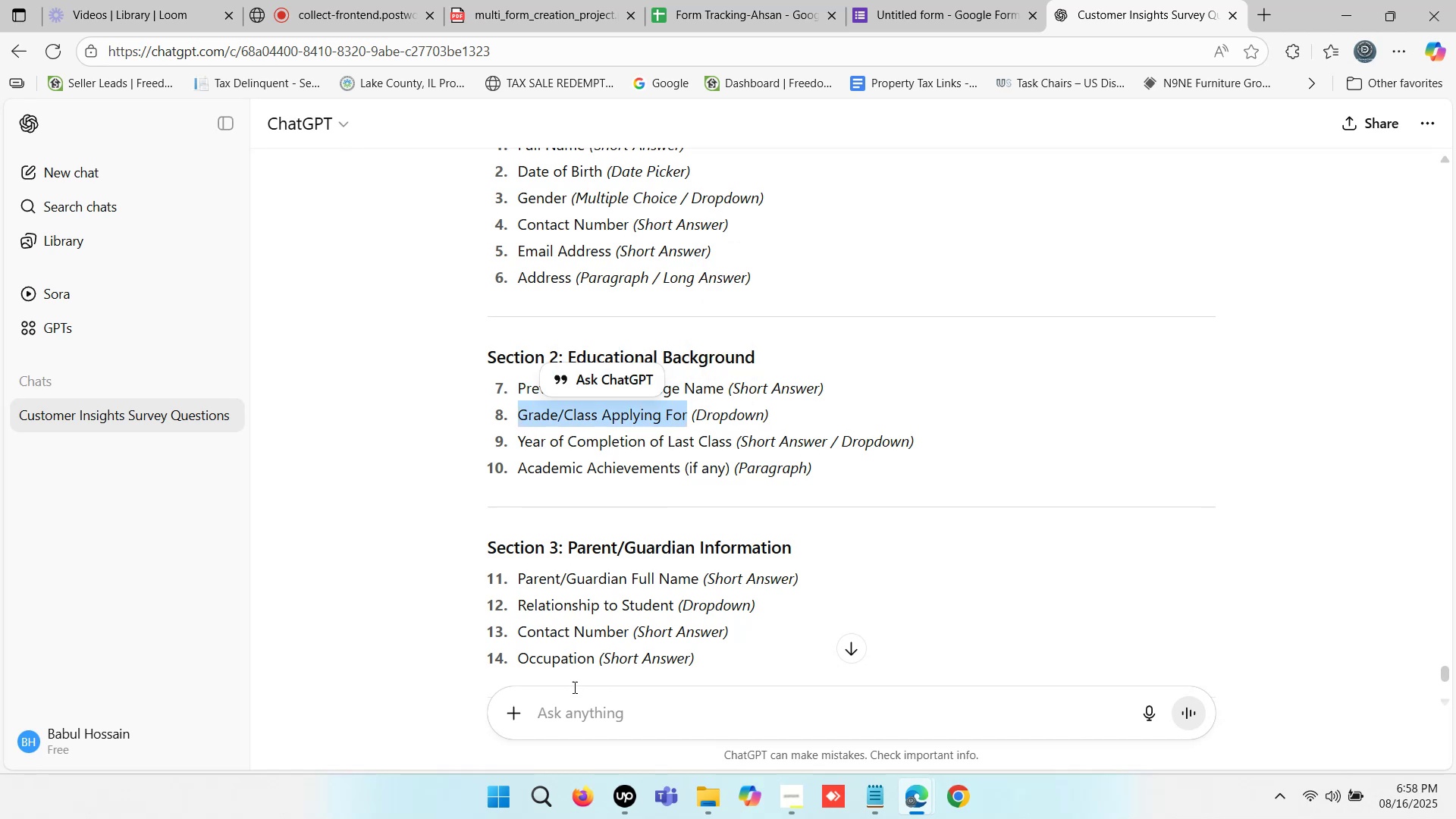 
key(Control+C)
 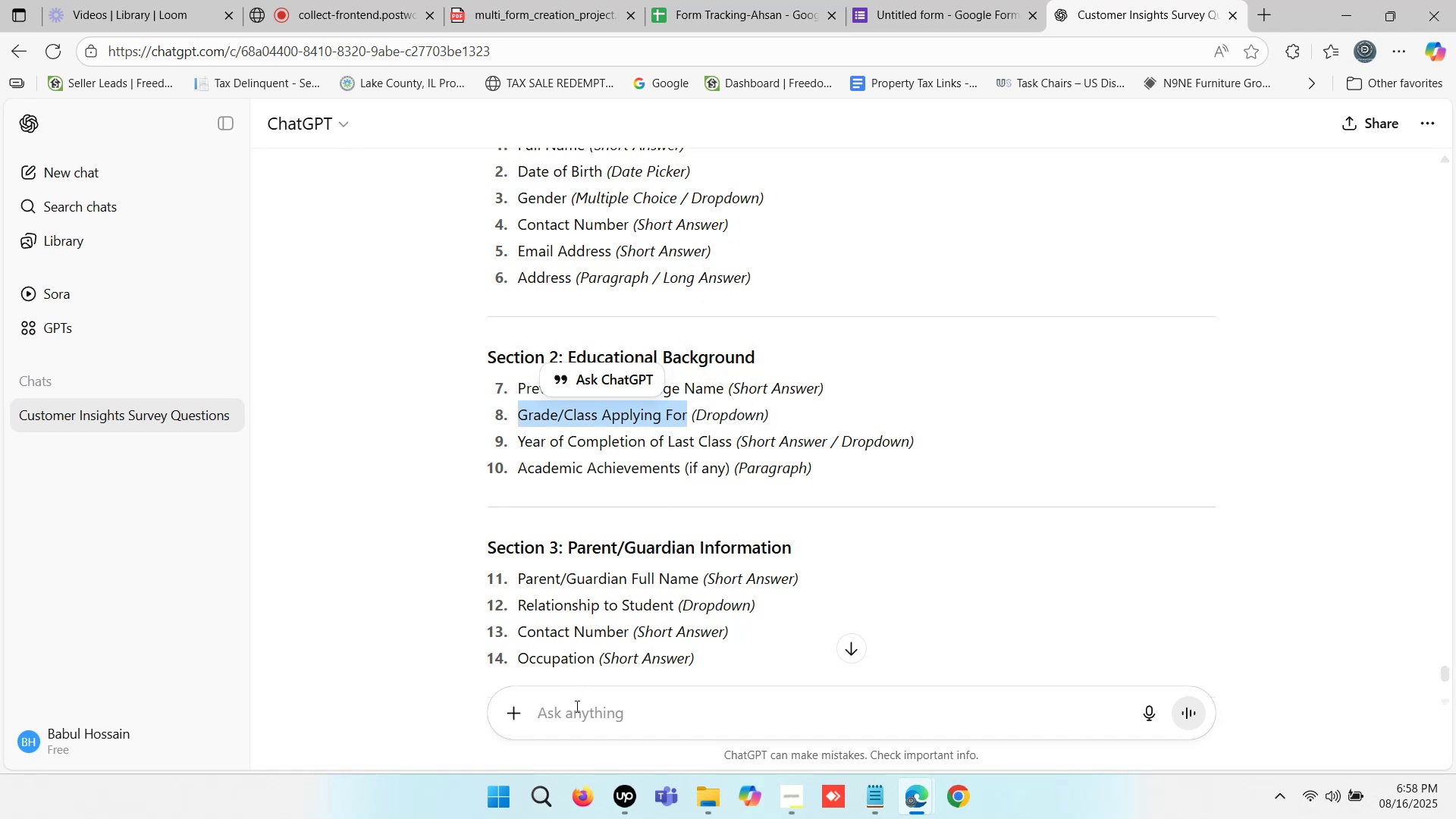 
left_click([572, 710])
 